 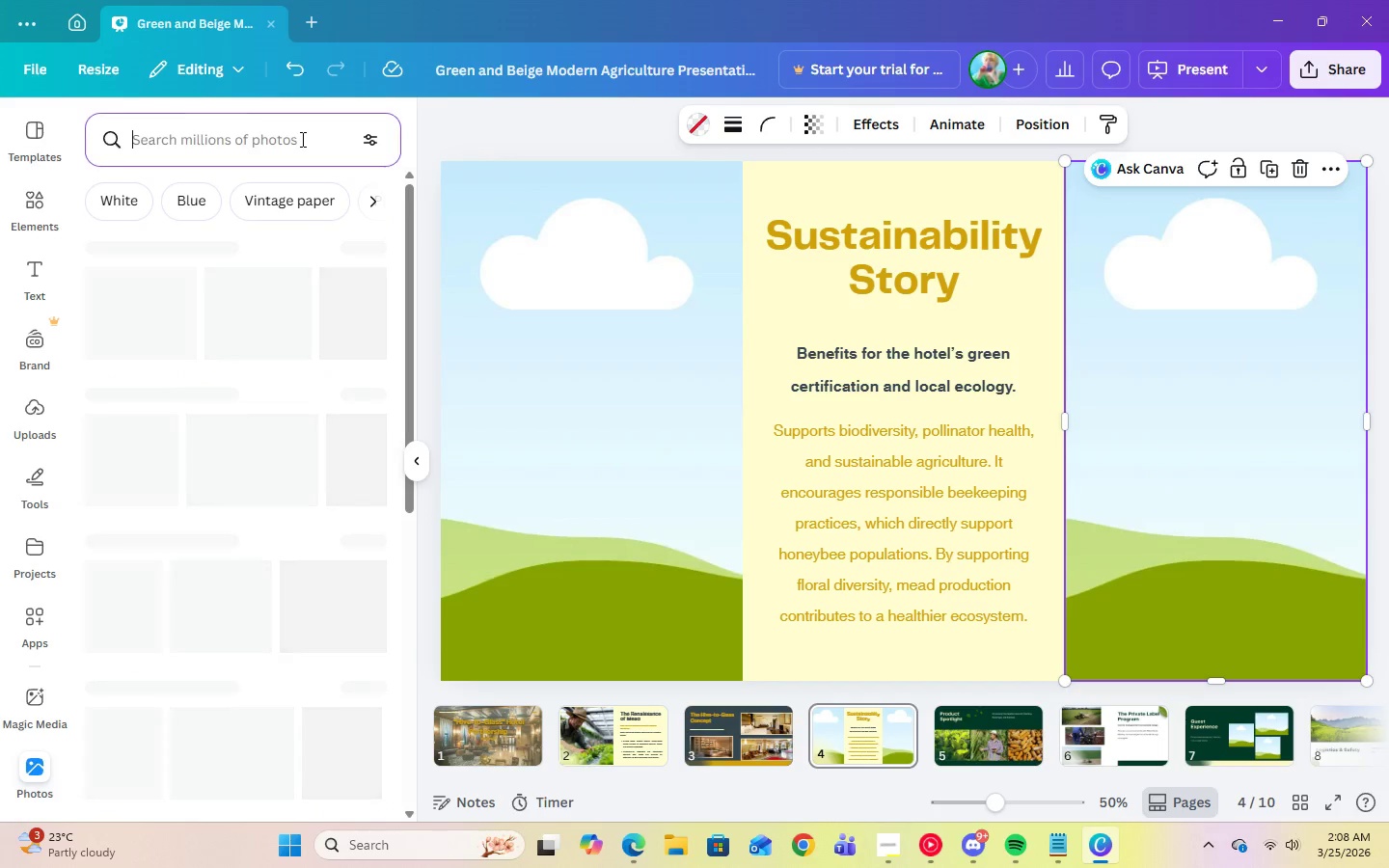 
key(Control+V)
 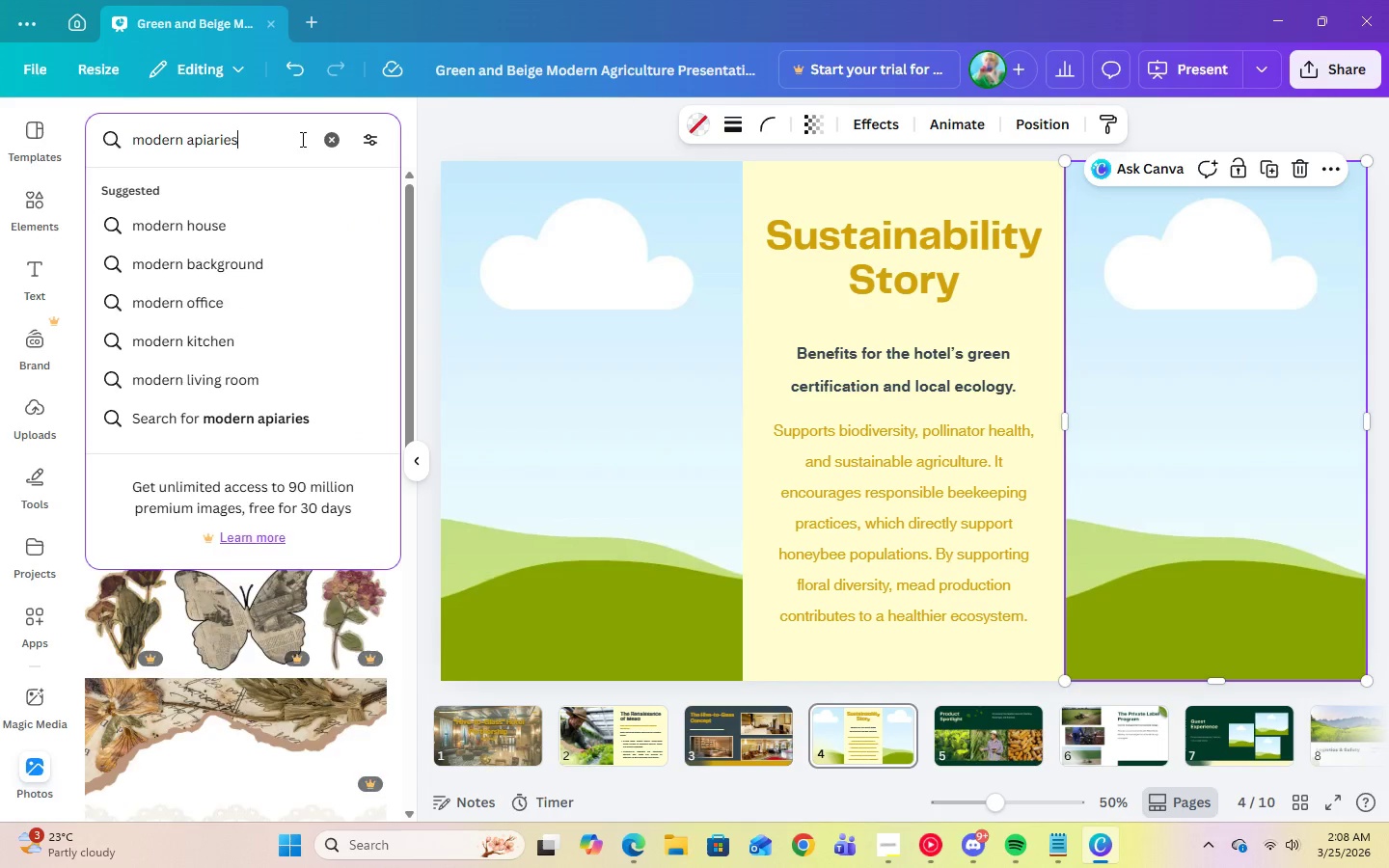 
key(Enter)
 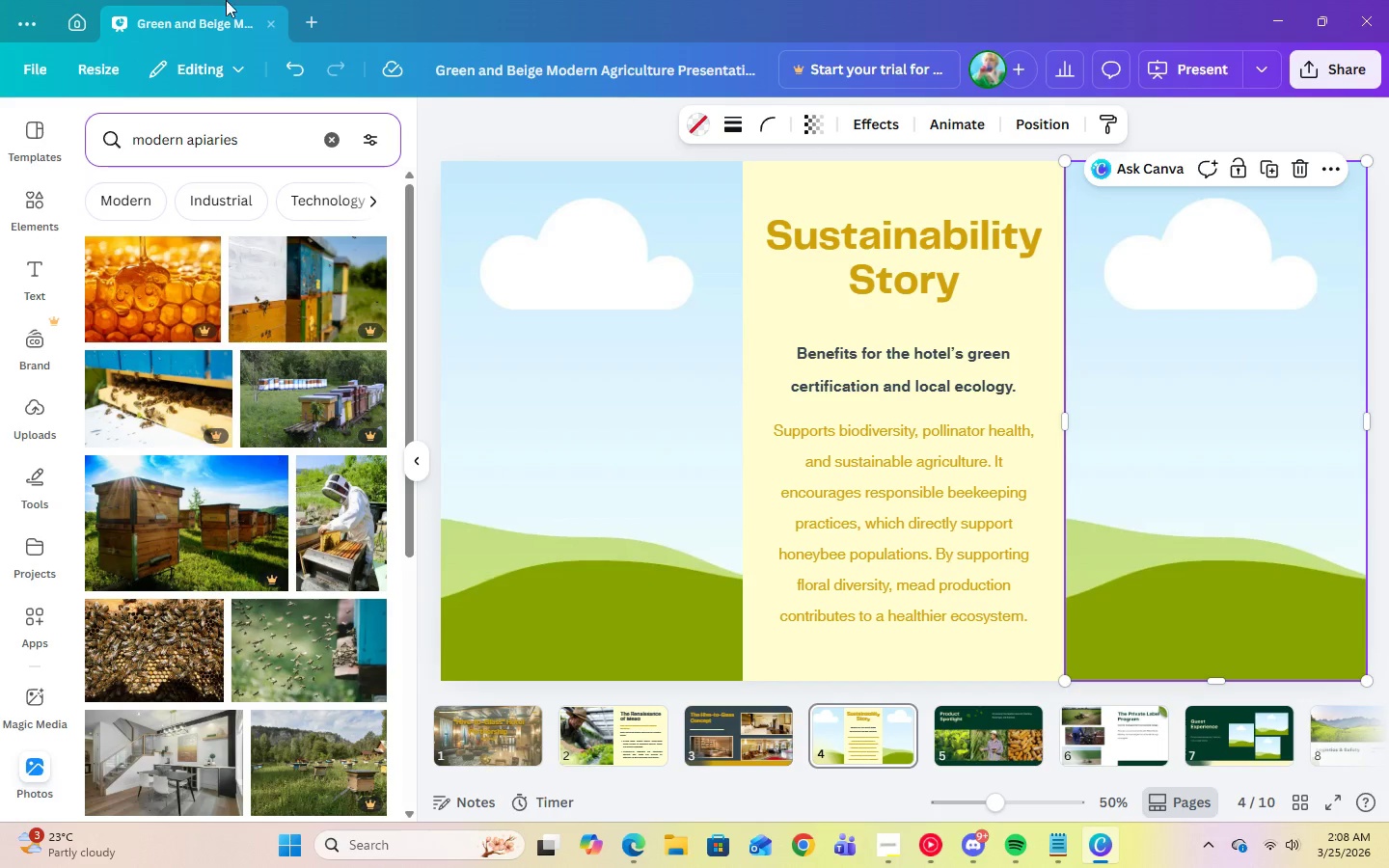 
scroll: coordinate [299, 720], scroll_direction: down, amount: 3.0
 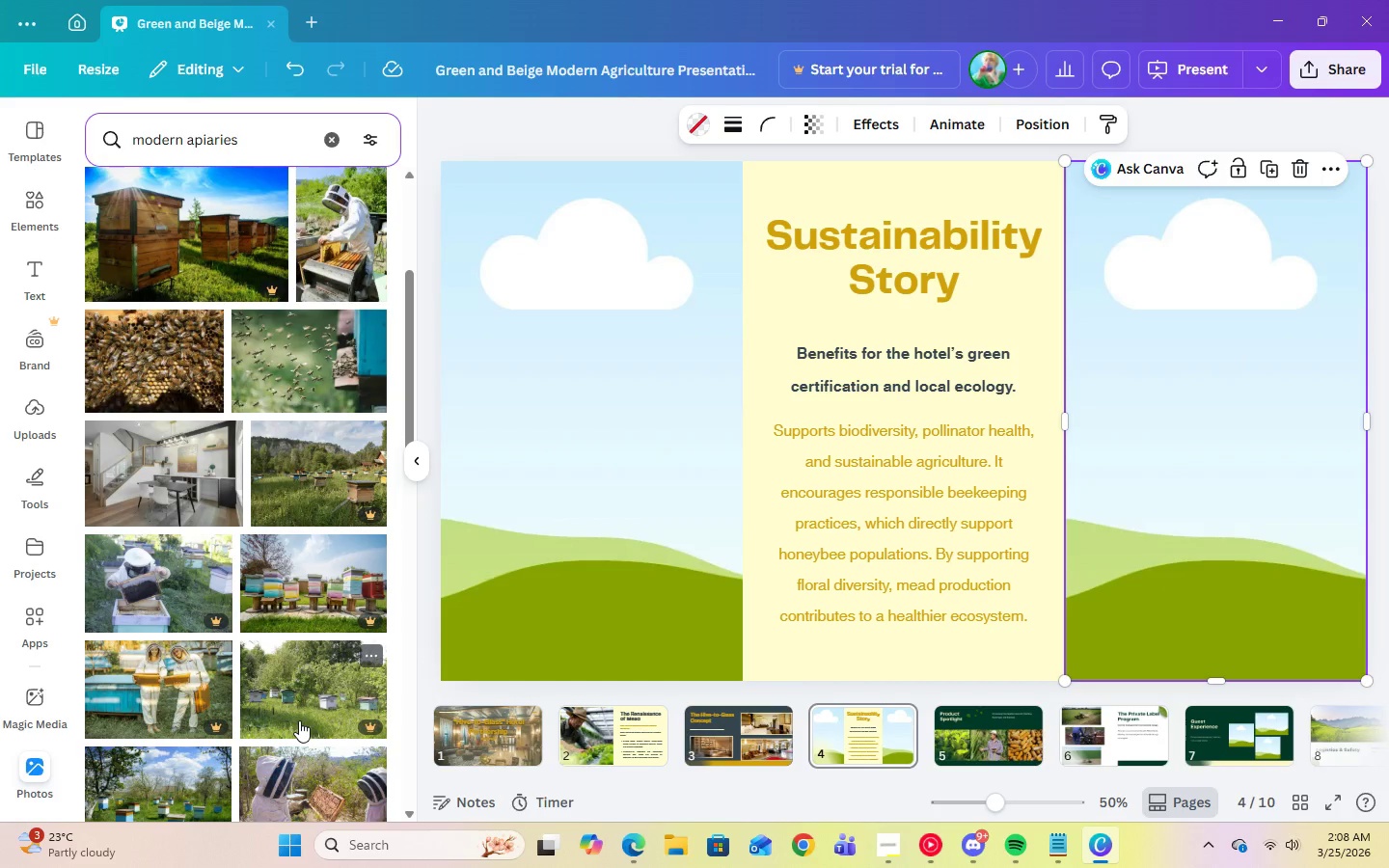 
scroll: coordinate [299, 720], scroll_direction: up, amount: 1.0
 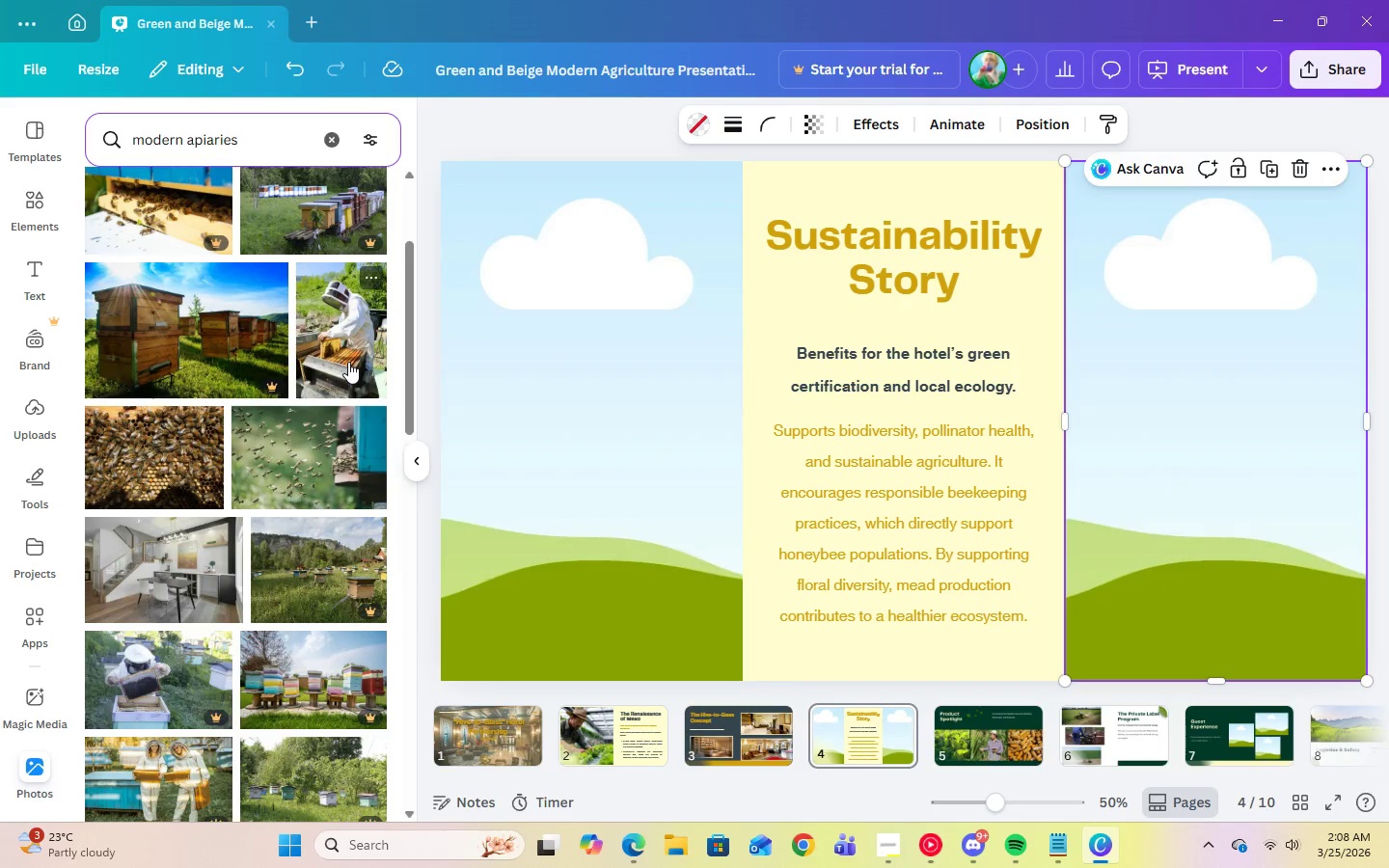 
left_click([348, 362])
 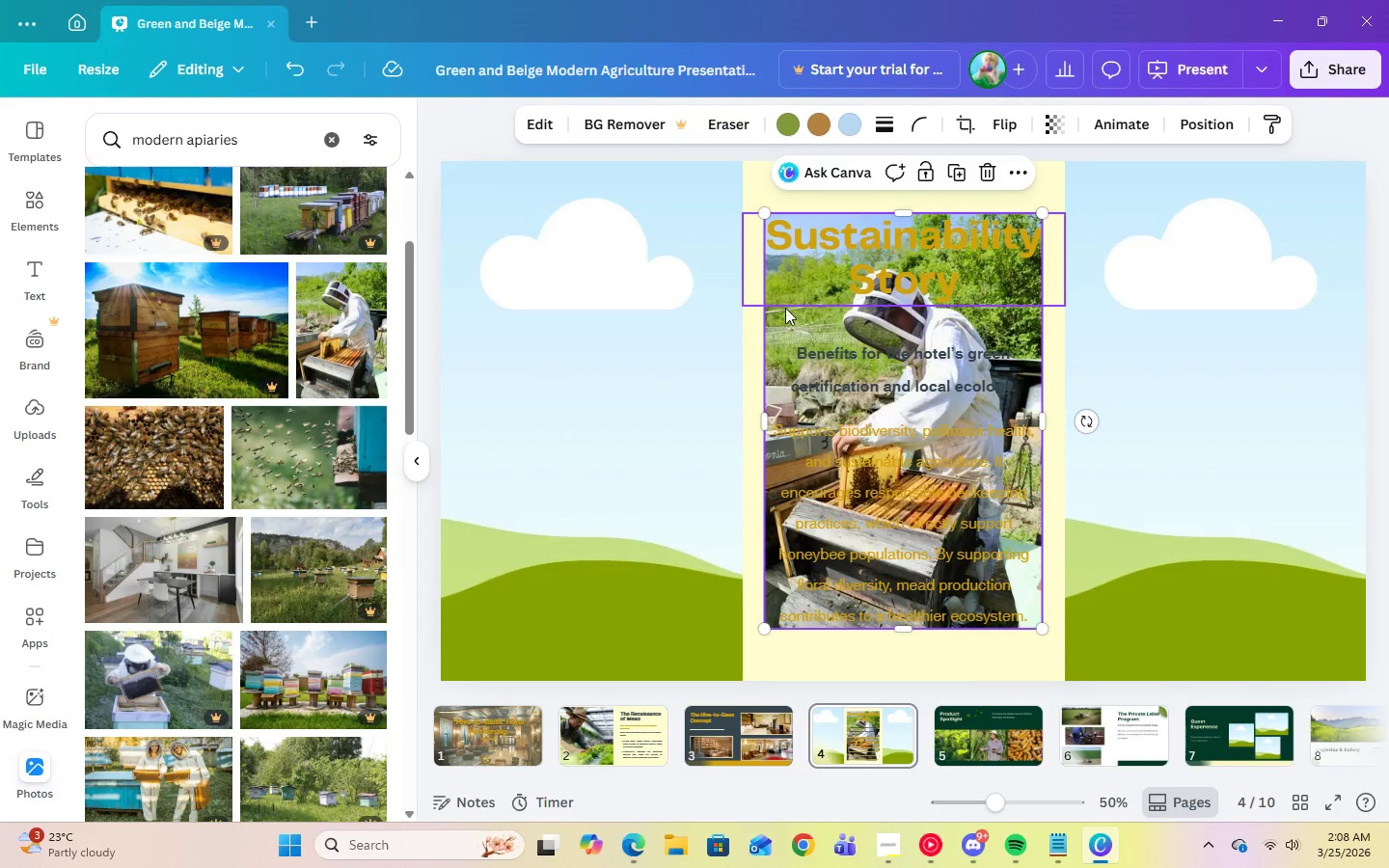 
left_click_drag(start_coordinate=[776, 329], to_coordinate=[639, 327])
 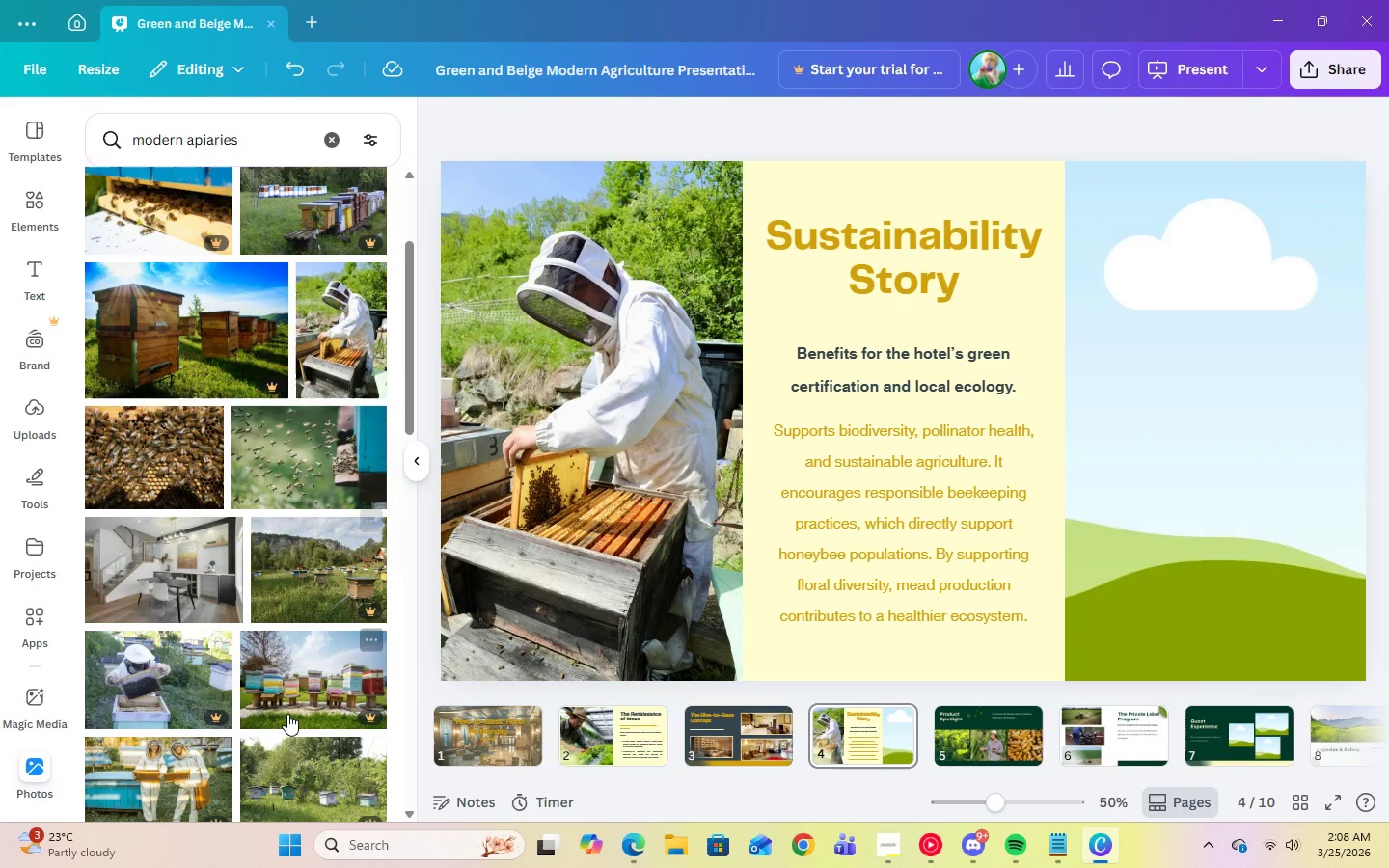 
scroll: coordinate [333, 708], scroll_direction: down, amount: 16.0
 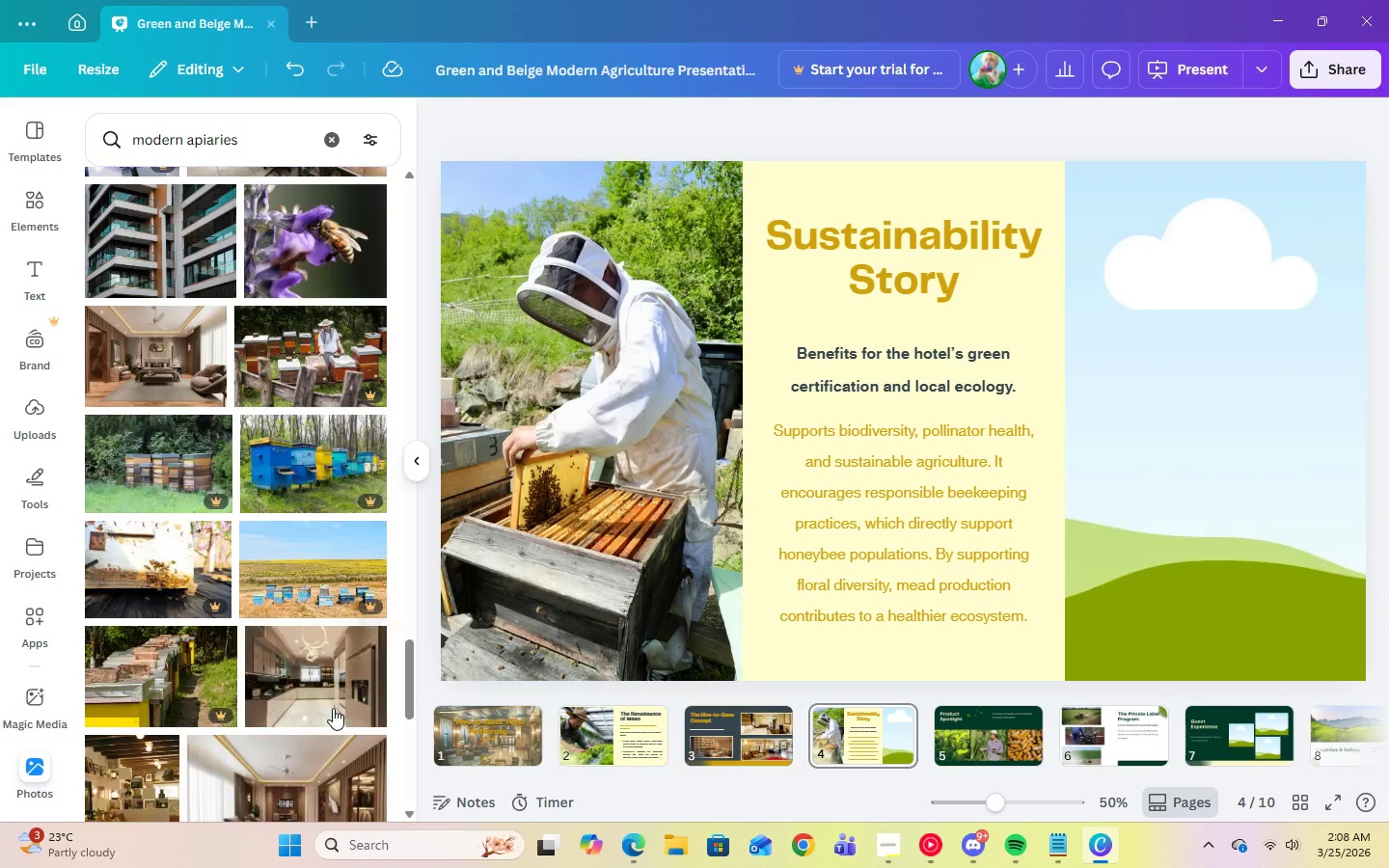 
scroll: coordinate [331, 763], scroll_direction: down, amount: 23.0
 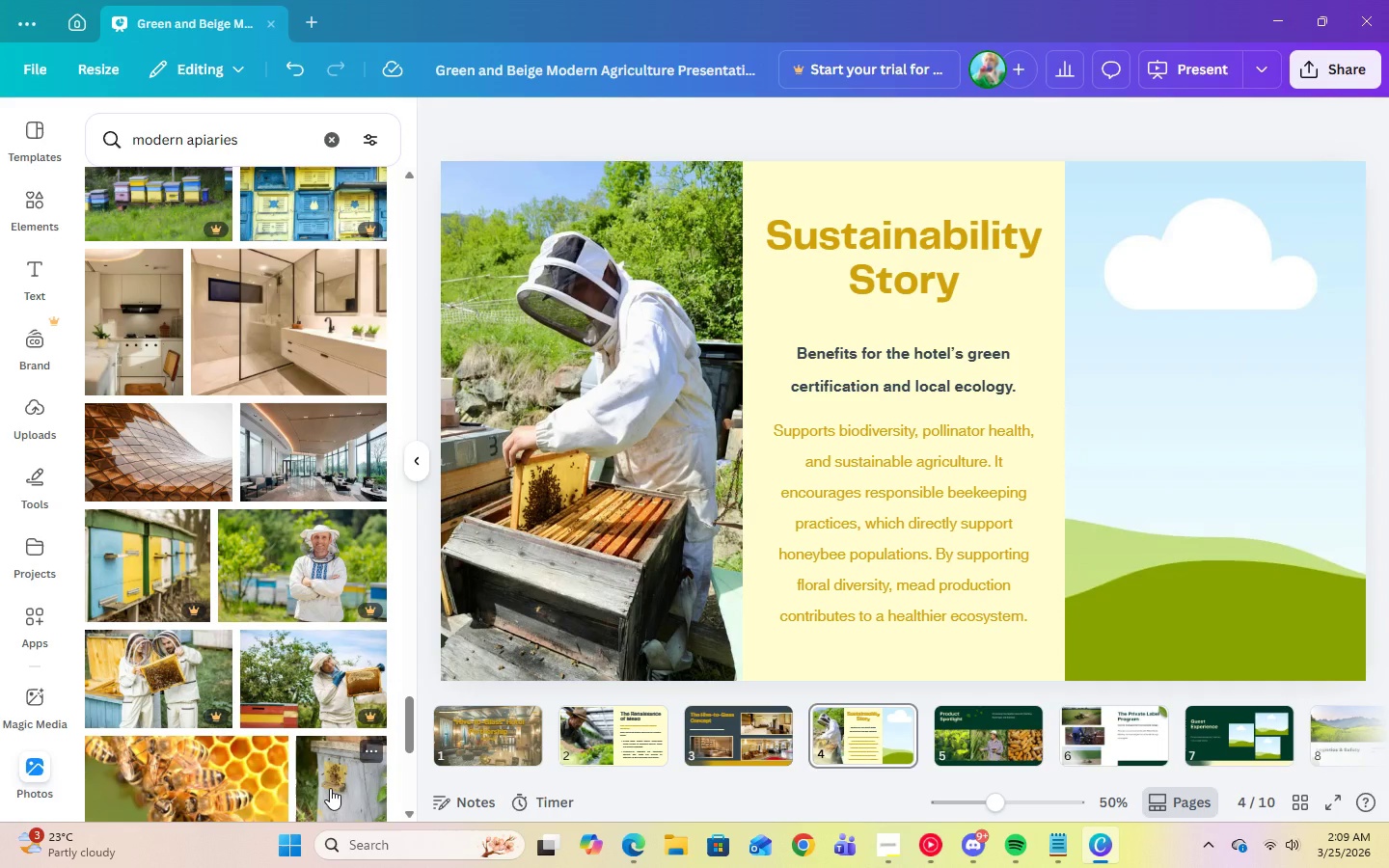 
scroll: coordinate [330, 779], scroll_direction: down, amount: 18.0
 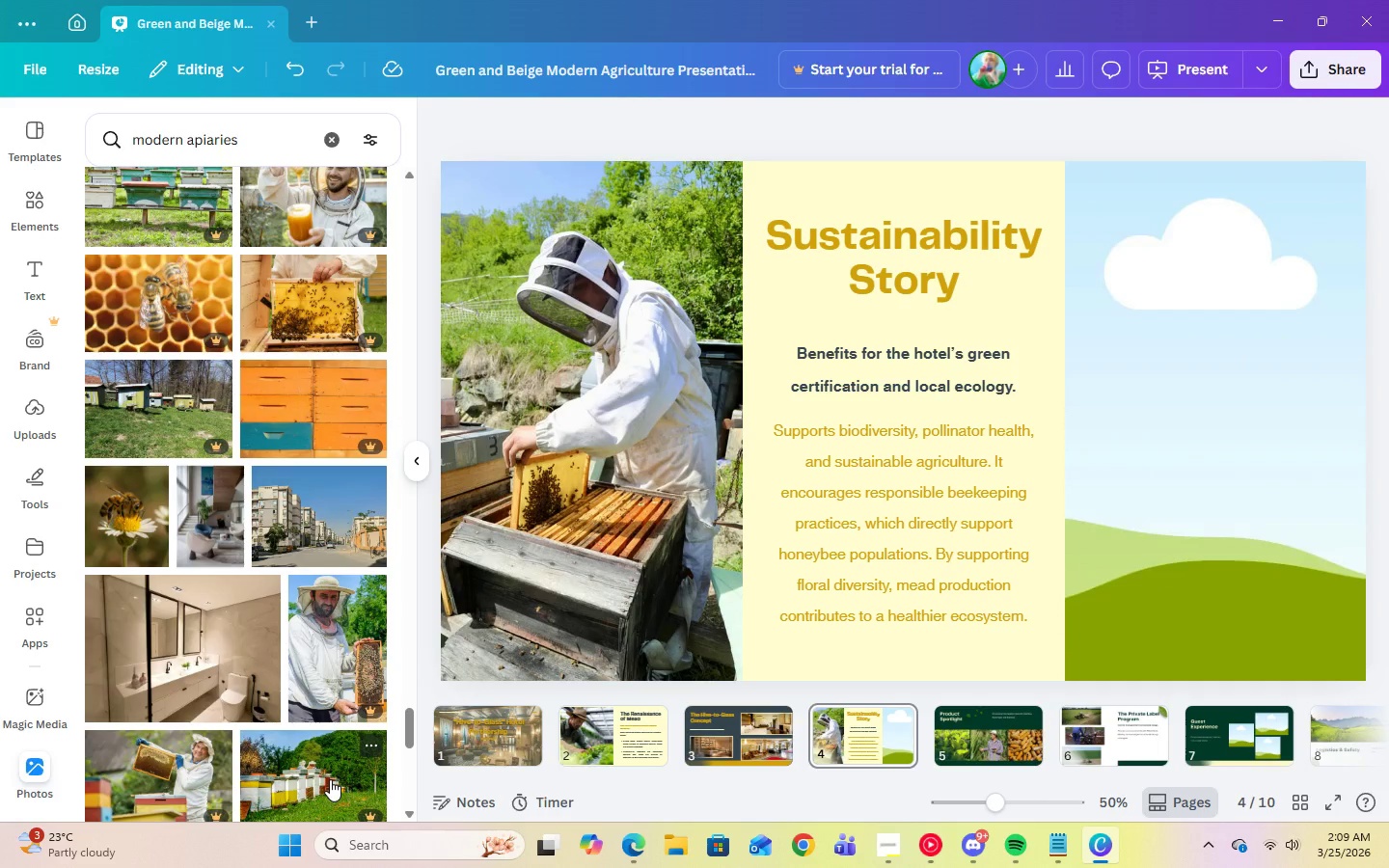 
scroll: coordinate [328, 778], scroll_direction: down, amount: 11.0
 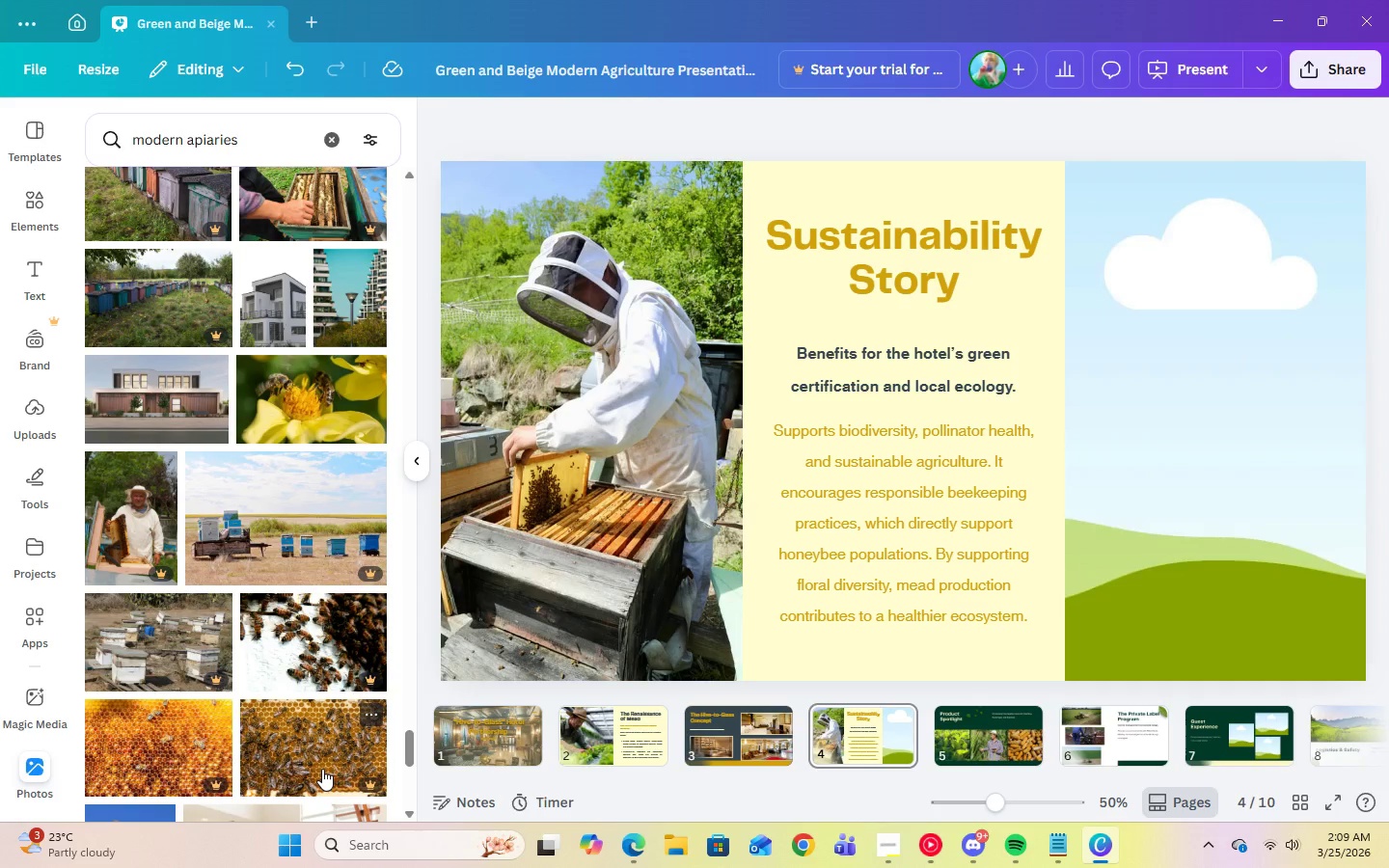 
wait(7.15)
 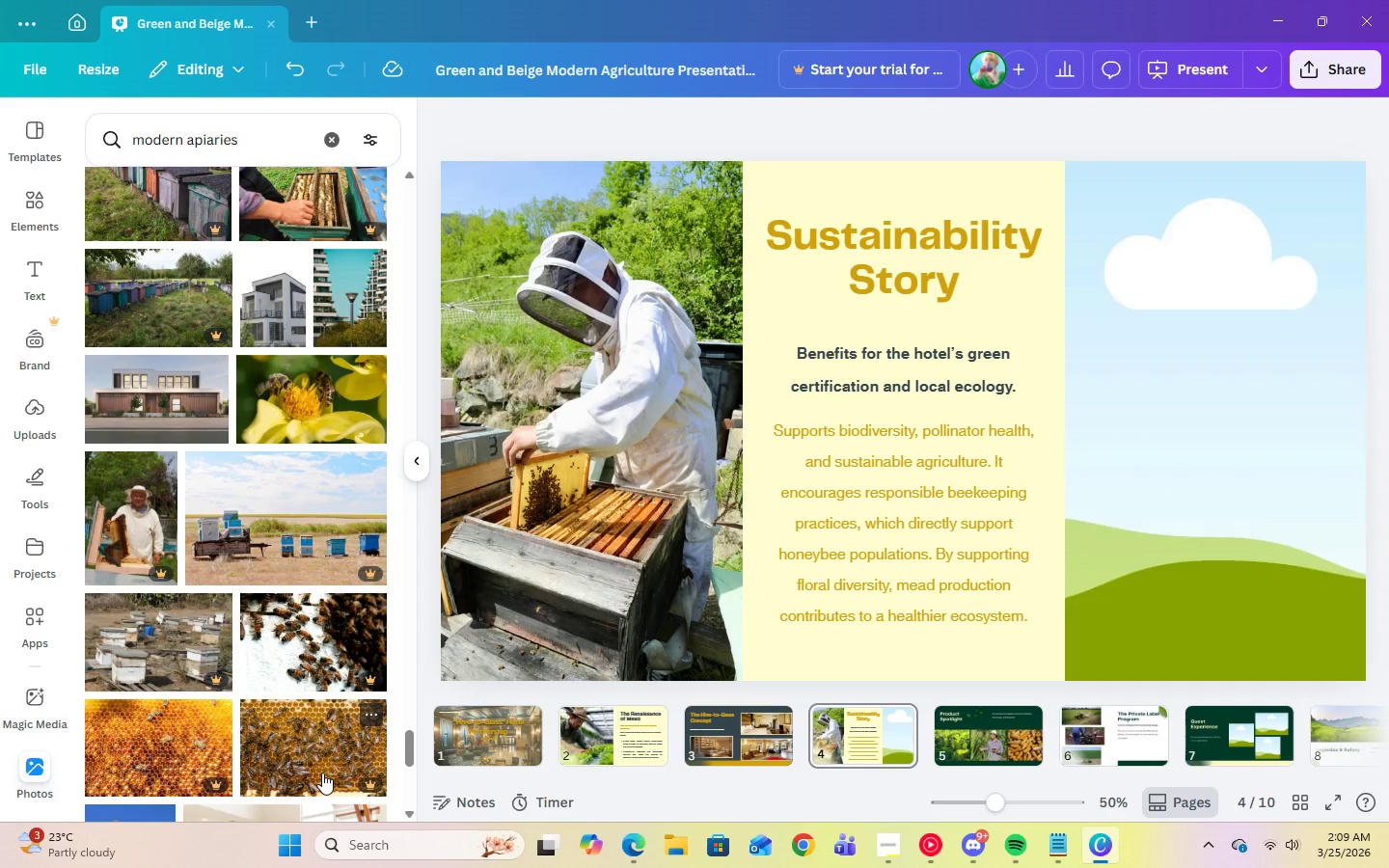 
scroll: coordinate [343, 746], scroll_direction: down, amount: 17.0
 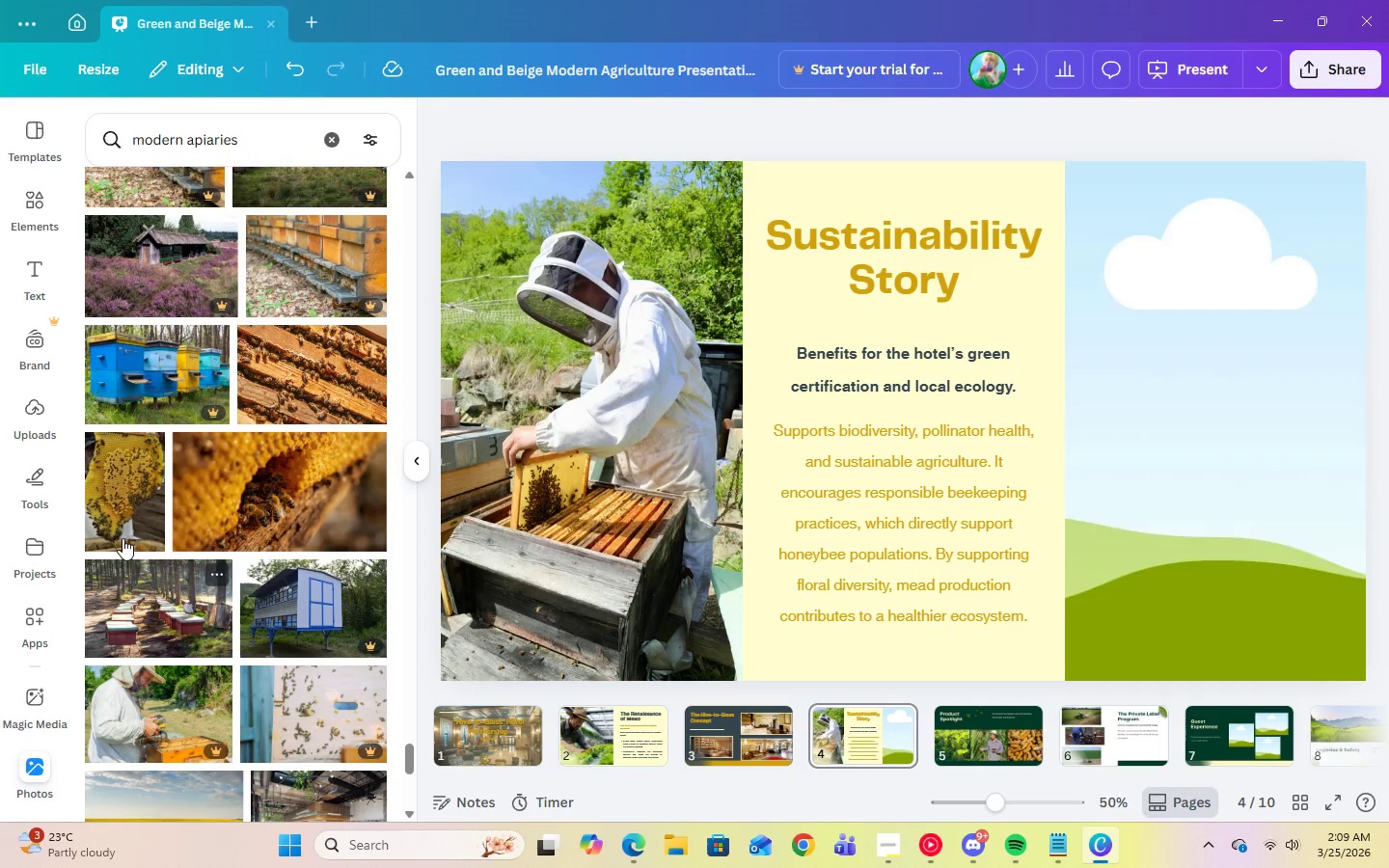 
left_click([115, 514])
 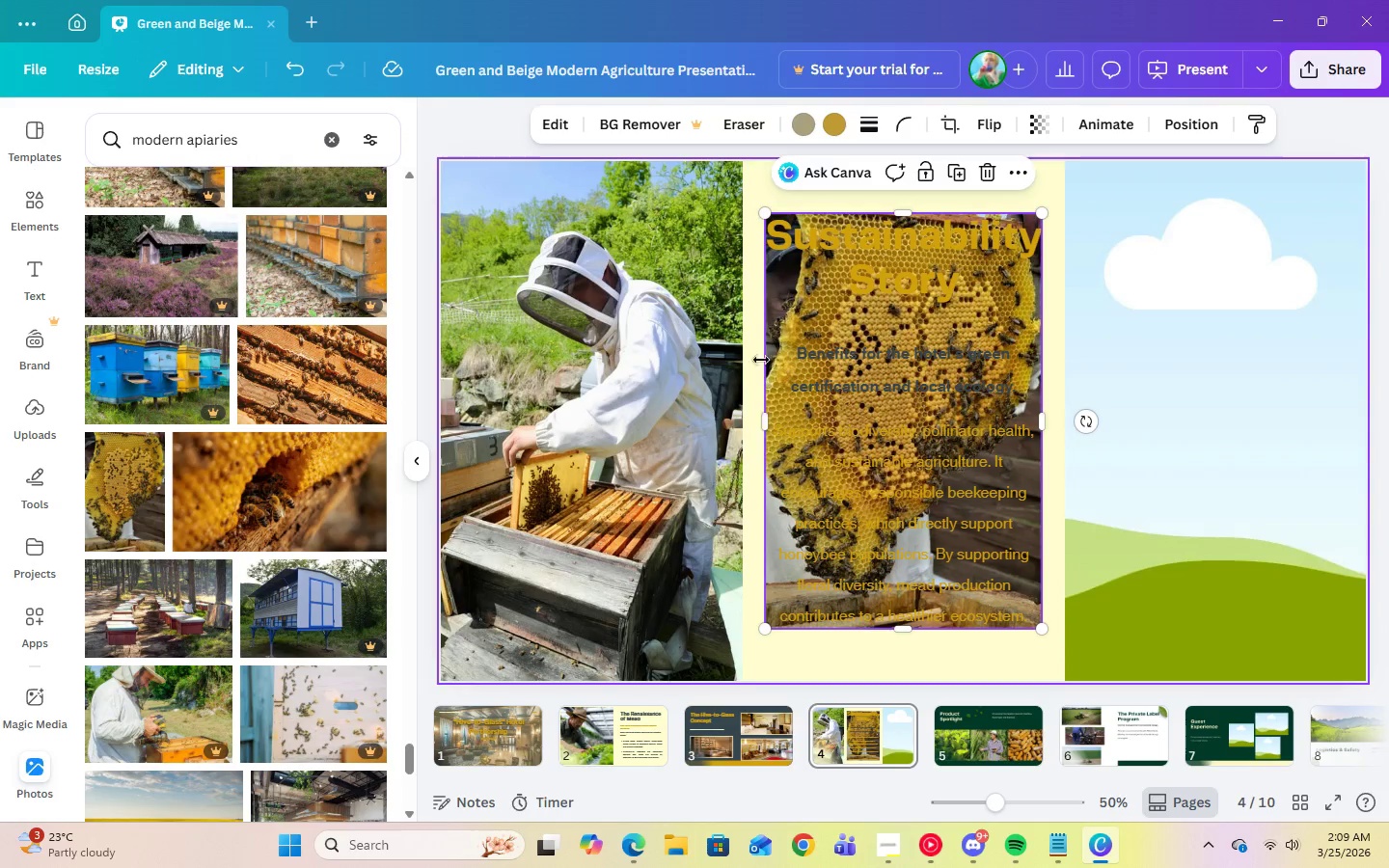 
left_click_drag(start_coordinate=[825, 312], to_coordinate=[1093, 315])
 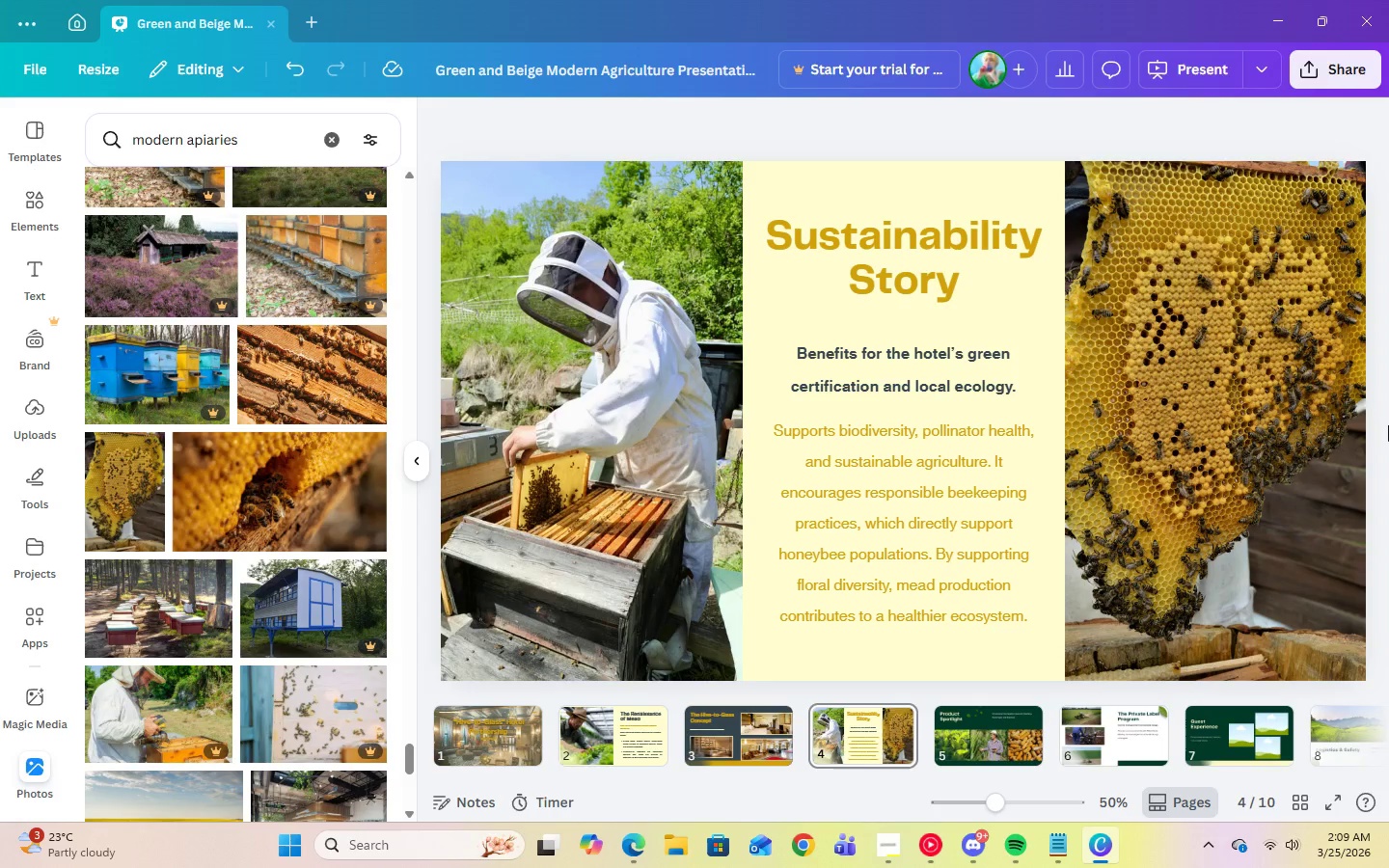 
wait(6.52)
 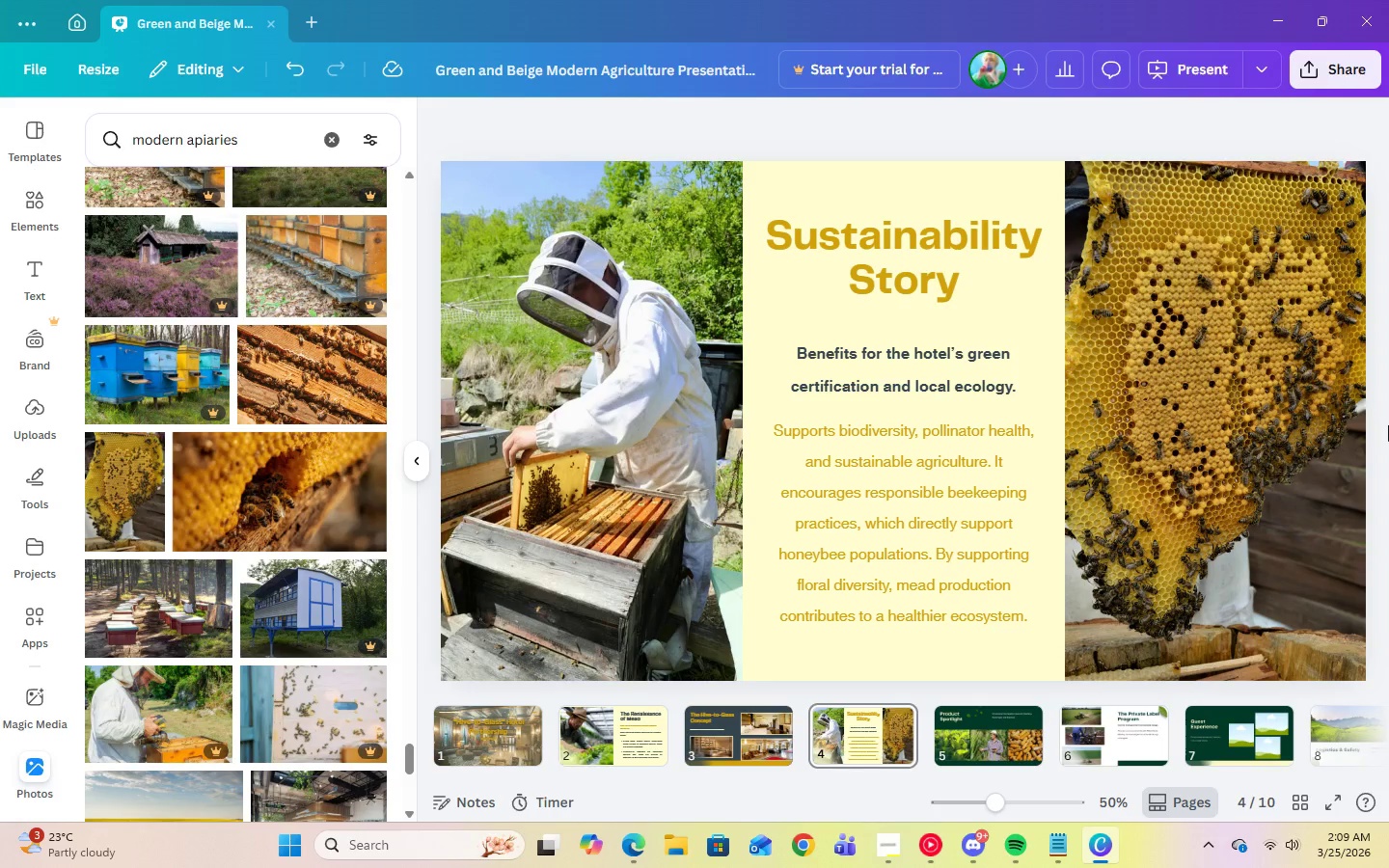 
left_click([995, 713])
 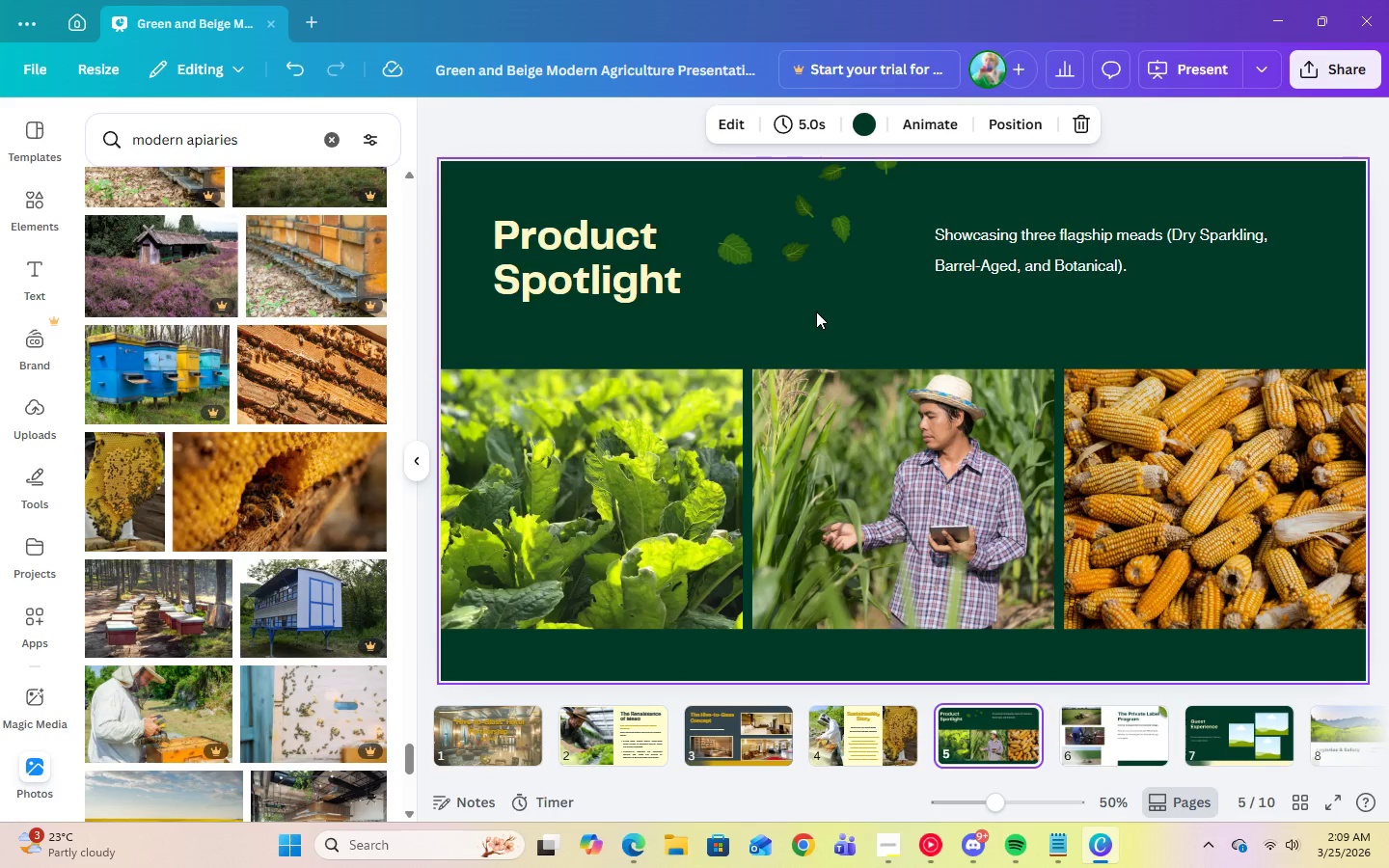 
double_click([803, 234])
 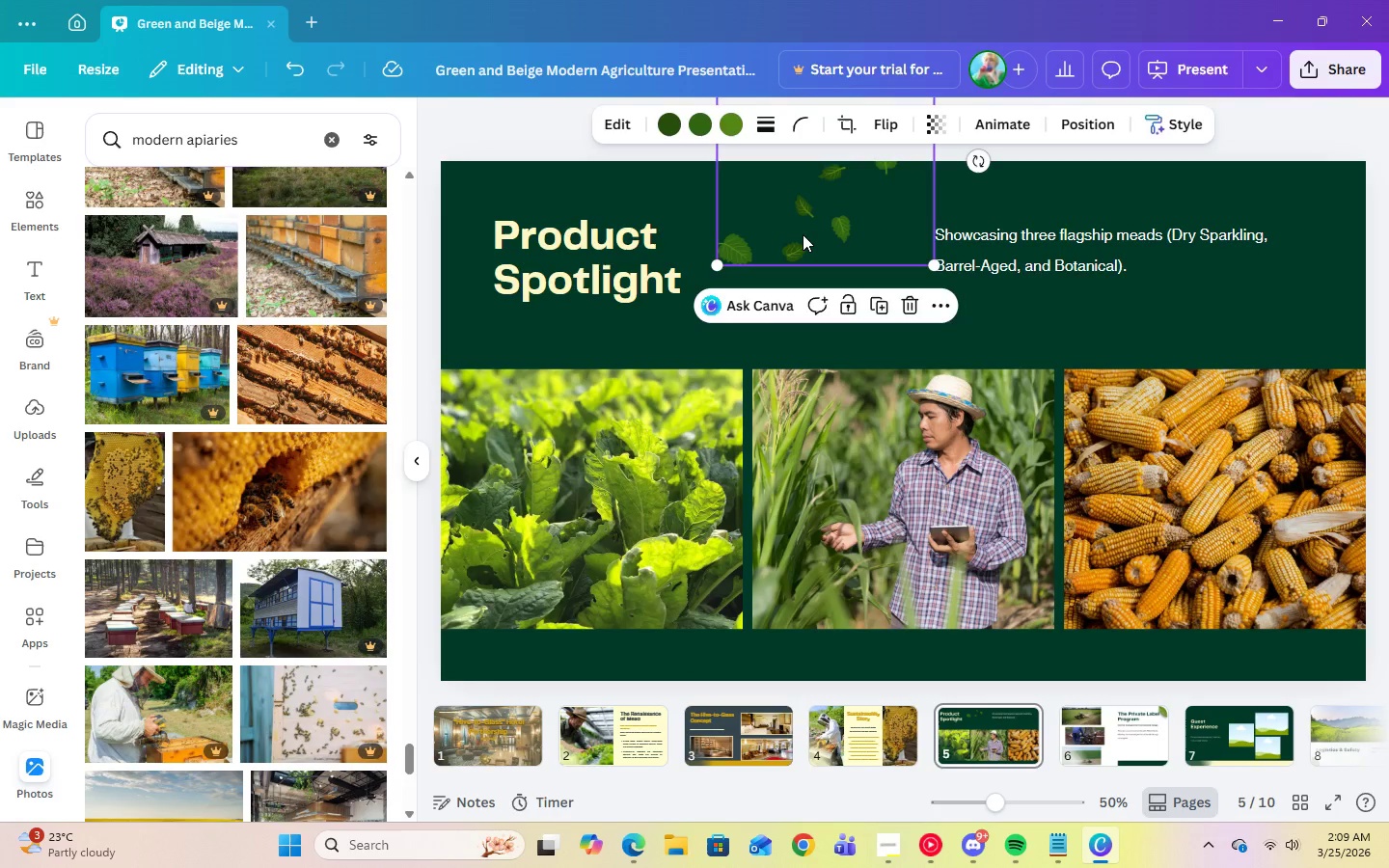 
key(Delete)
 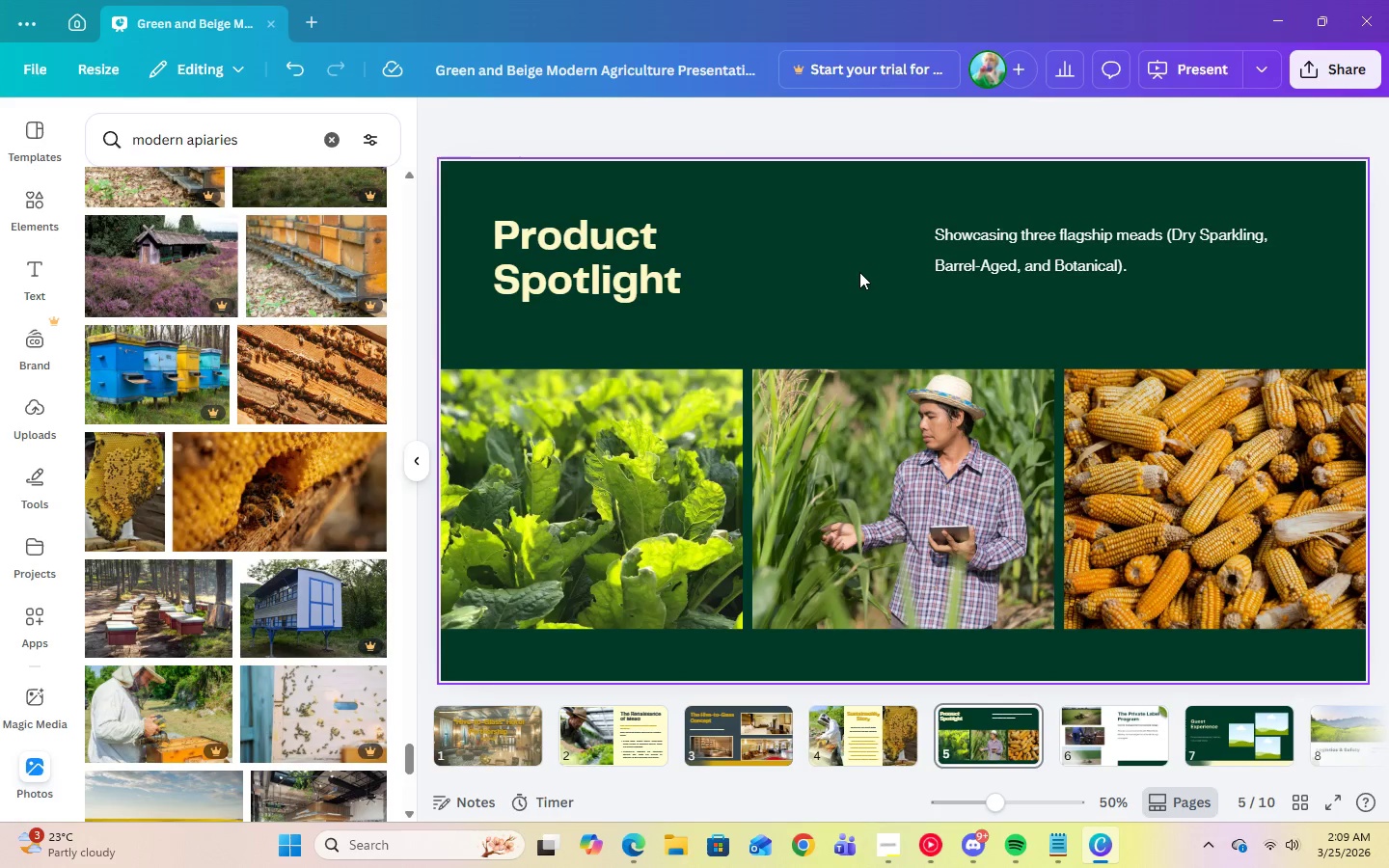 
left_click([859, 272])
 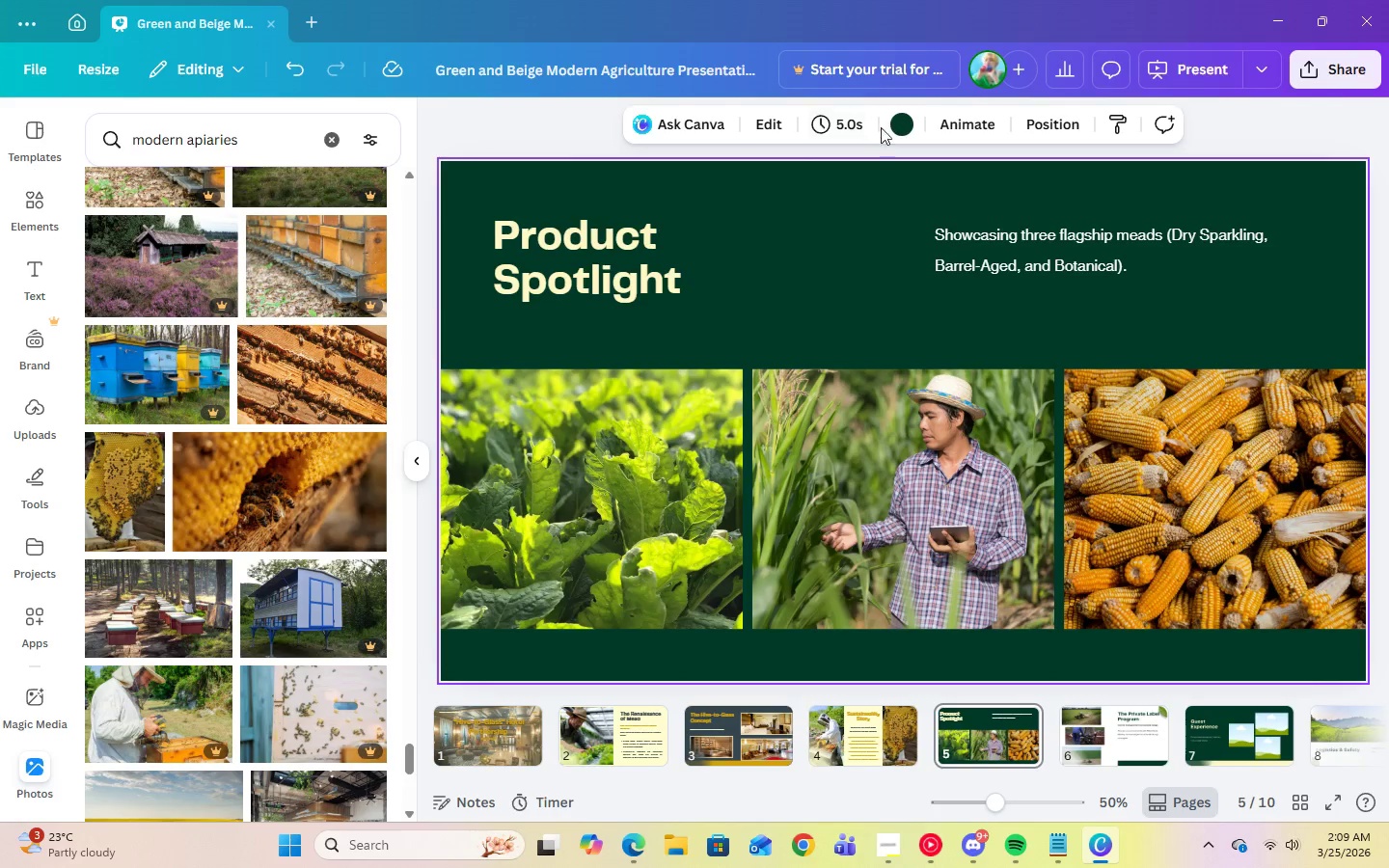 
left_click([896, 126])
 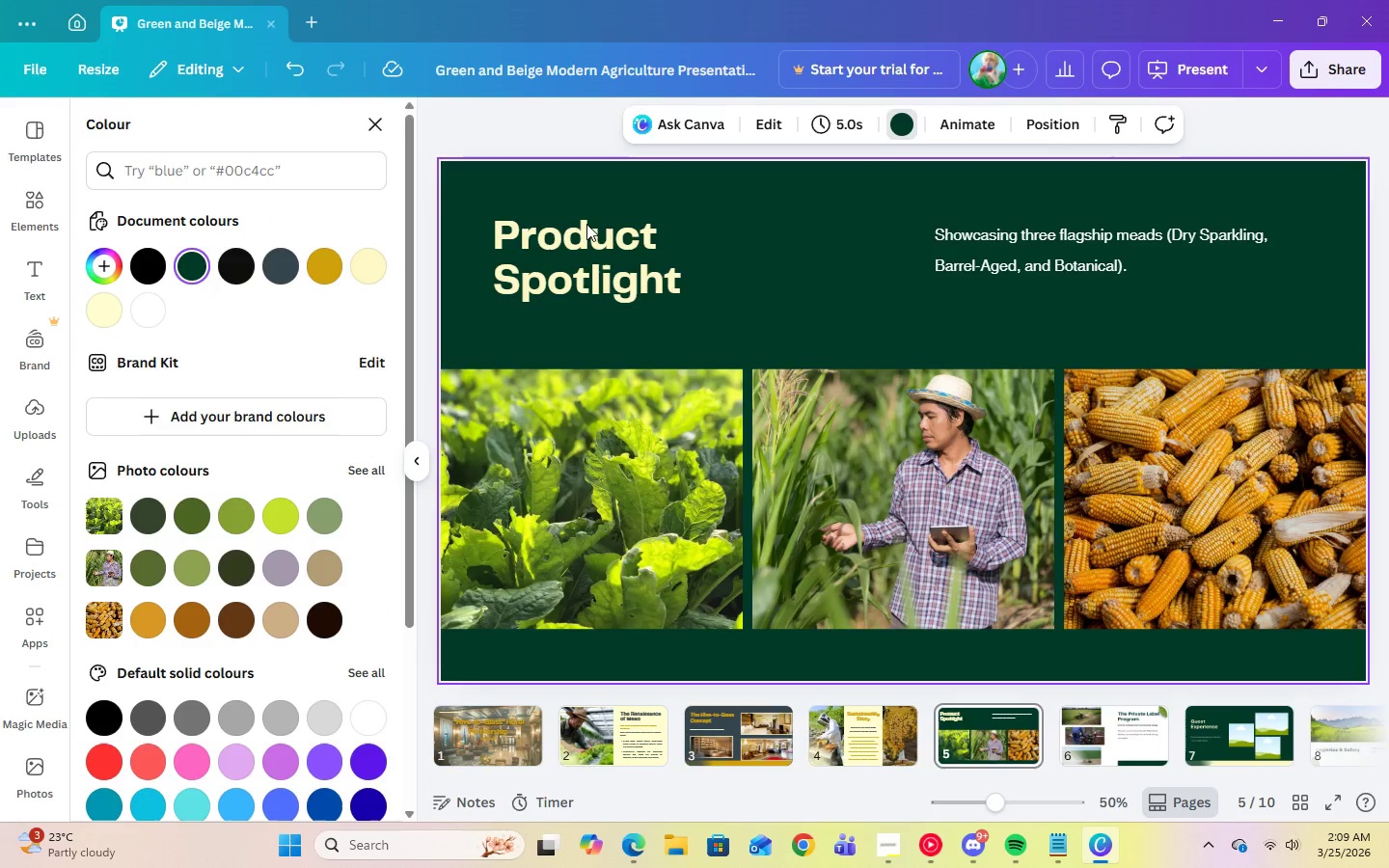 
left_click([623, 443])
 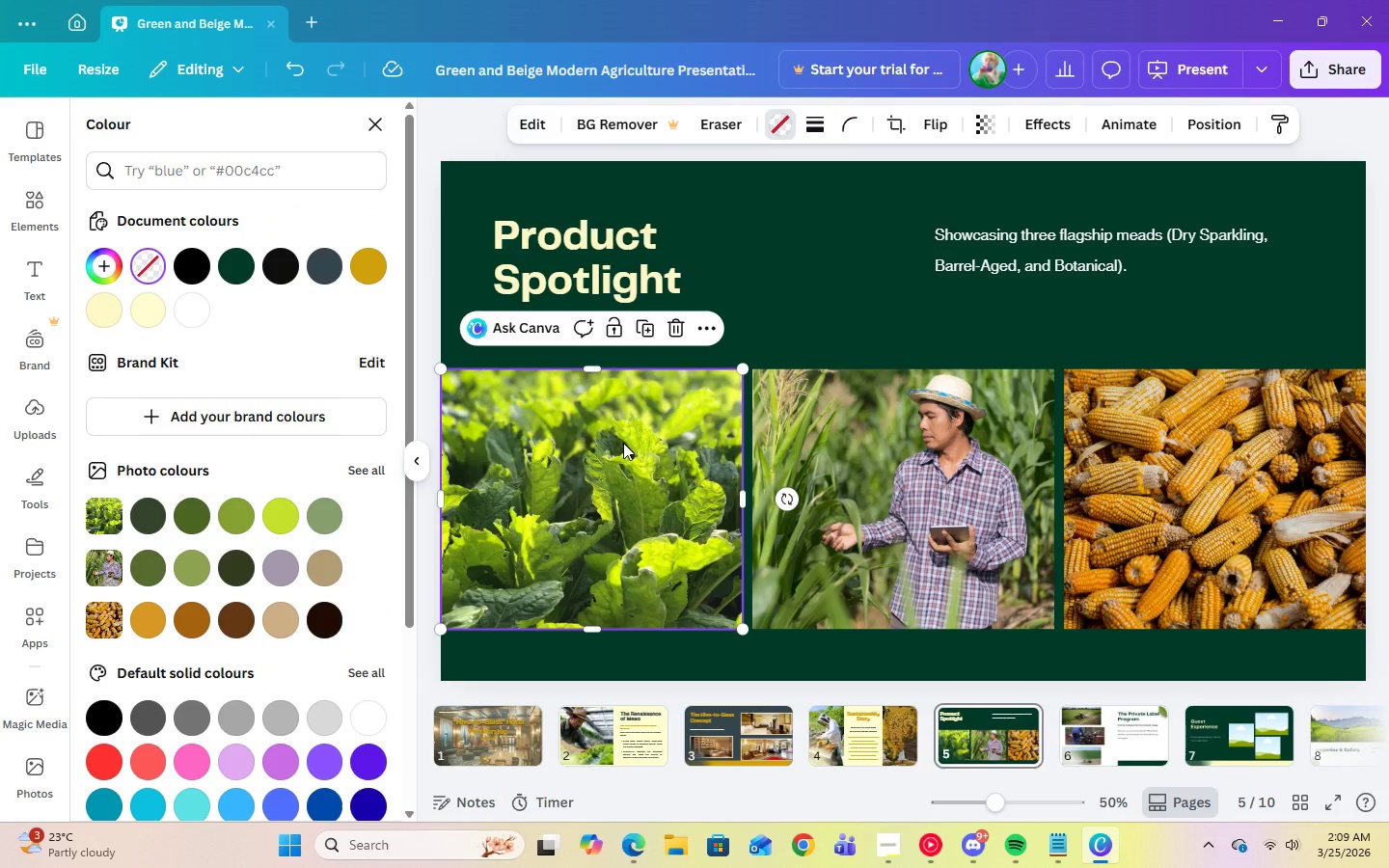 
key(Delete)
 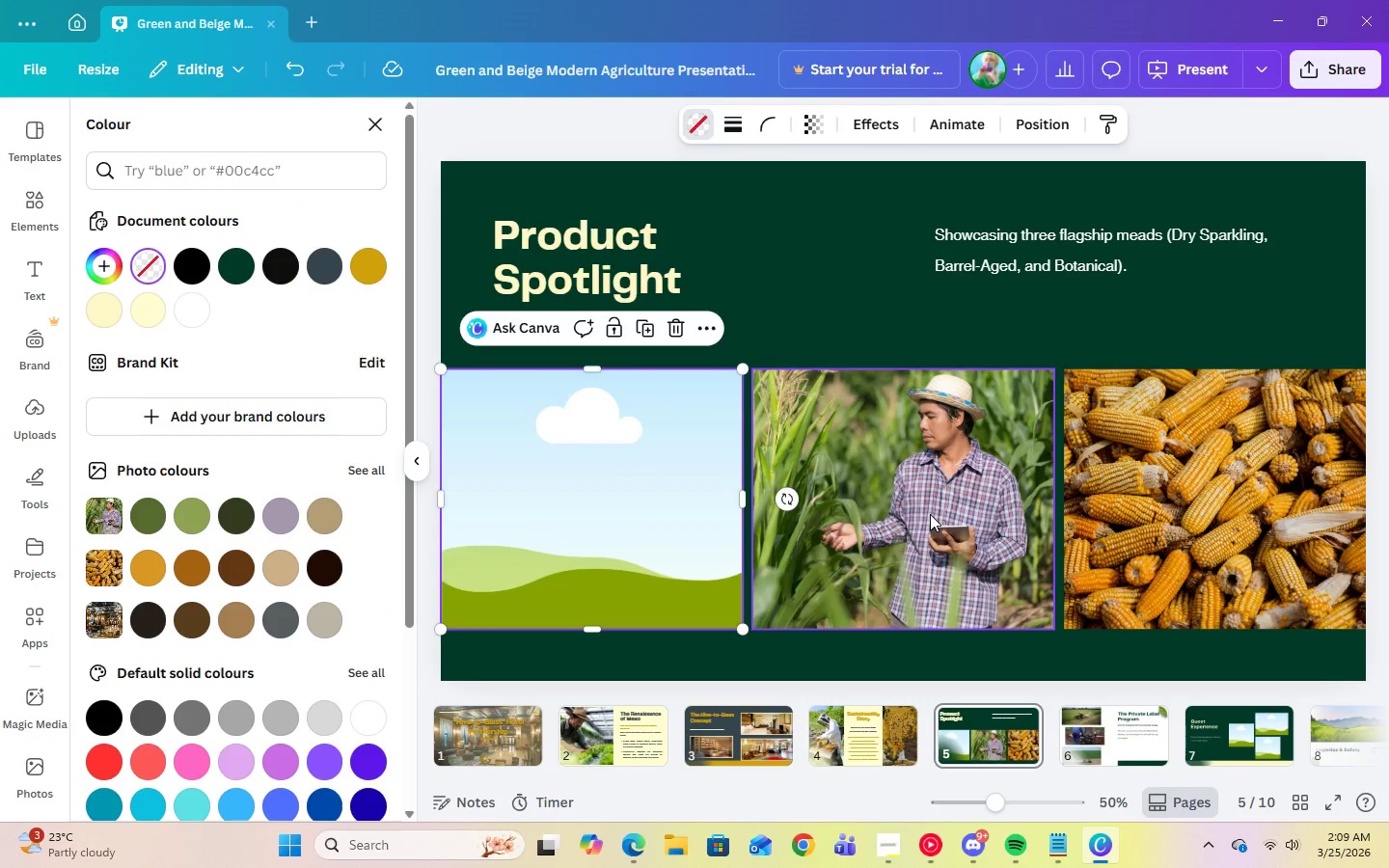 
left_click([930, 514])
 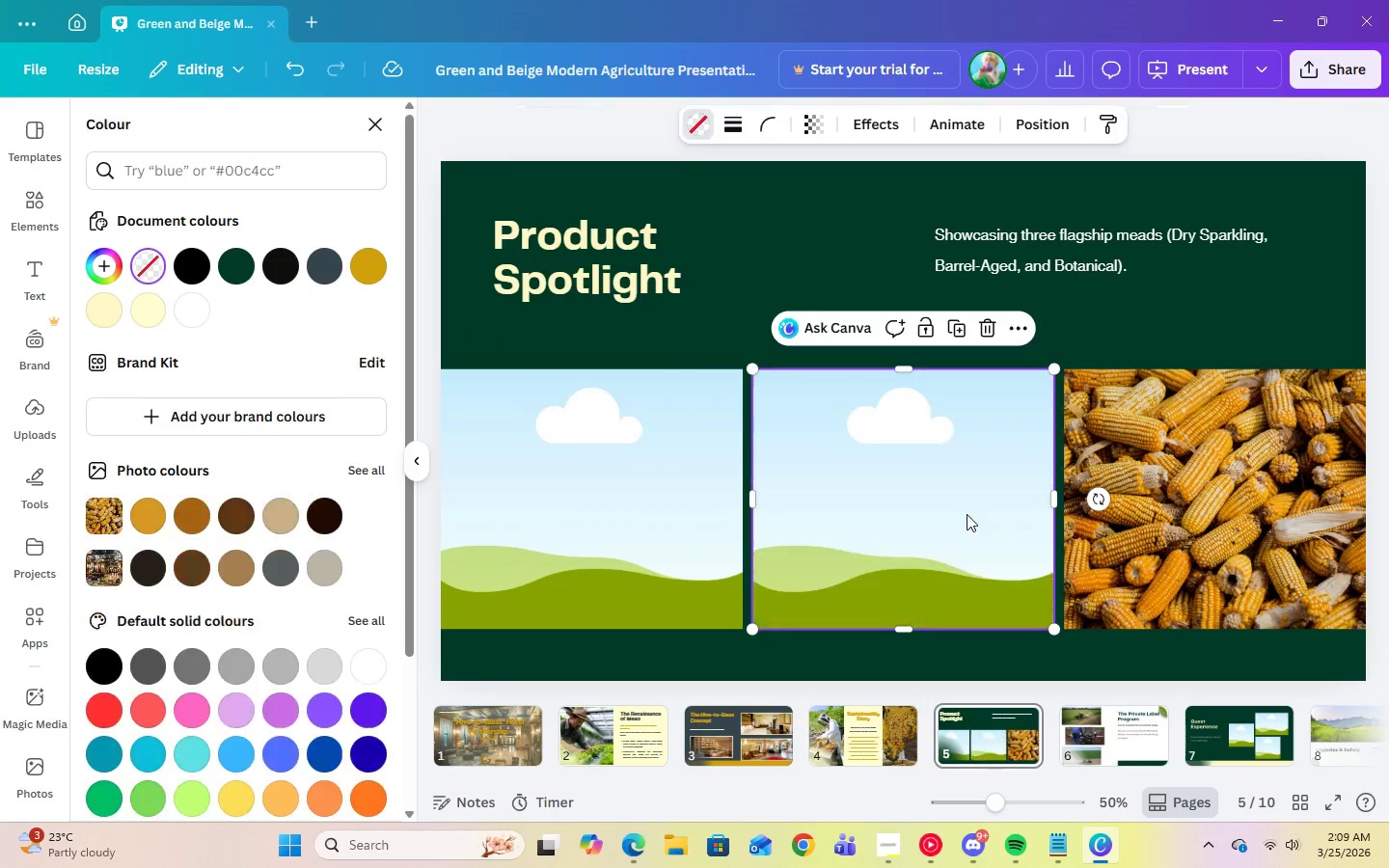 
key(Delete)
 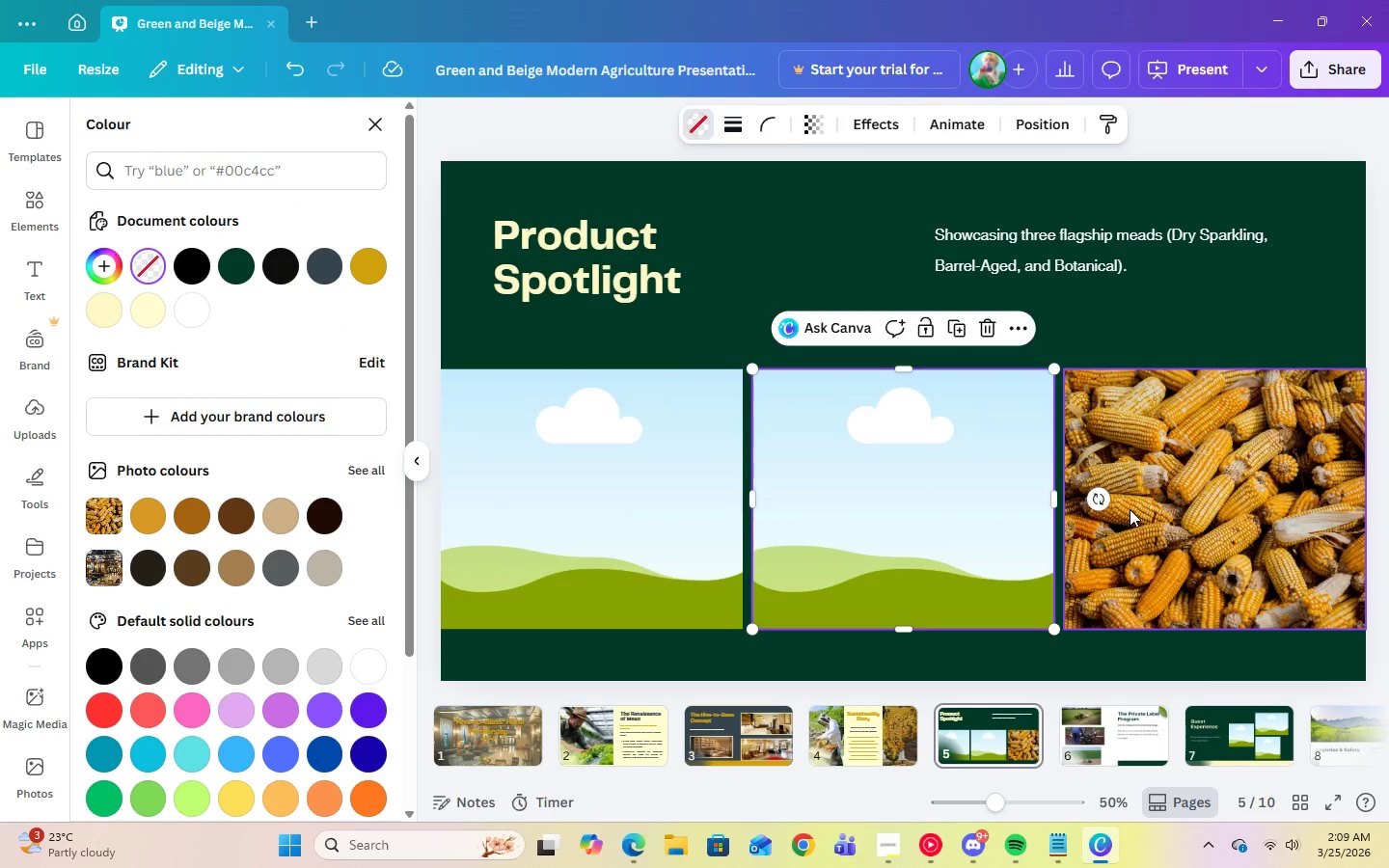 
left_click([1130, 509])
 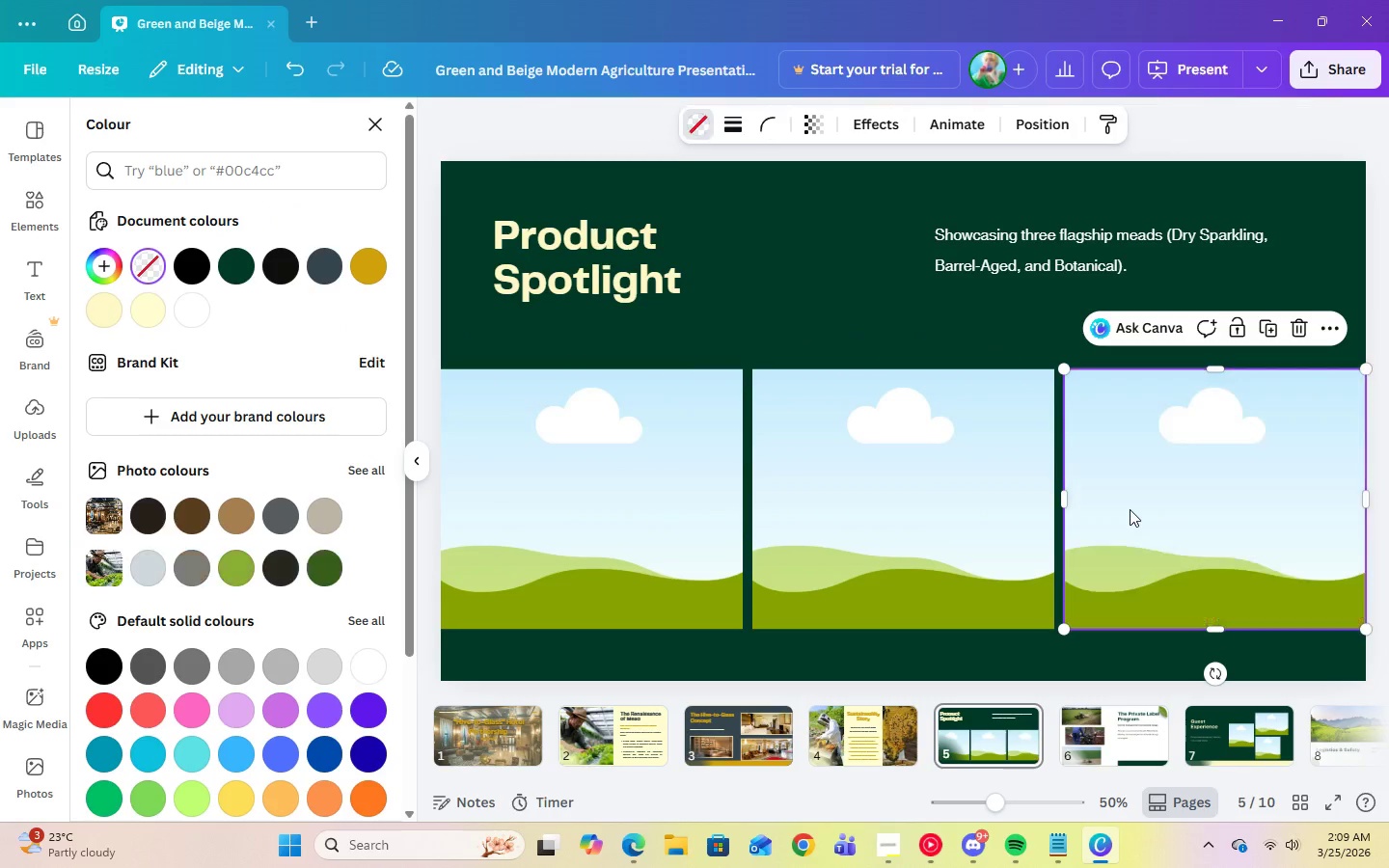 
key(Delete)
 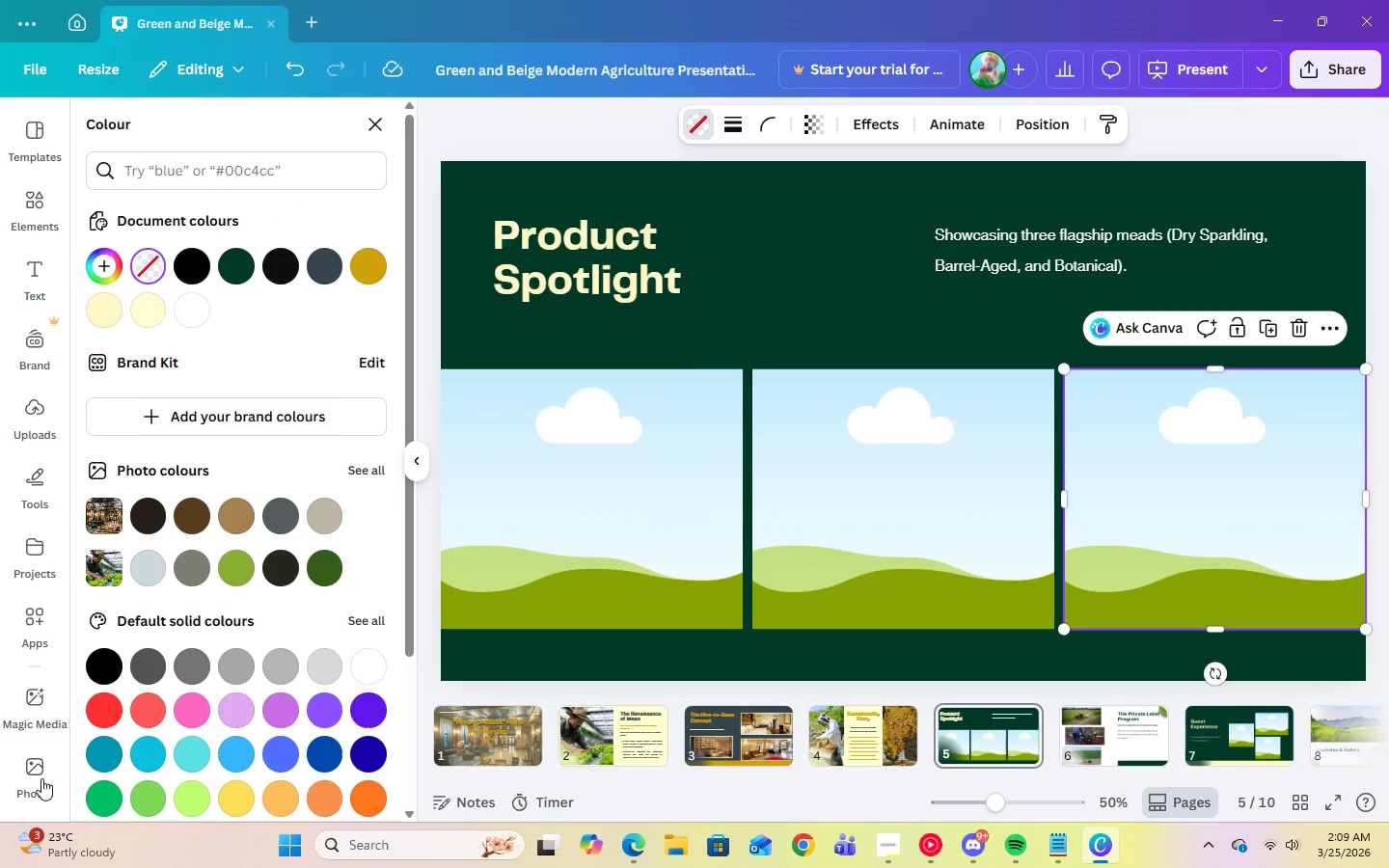 
left_click([41, 779])
 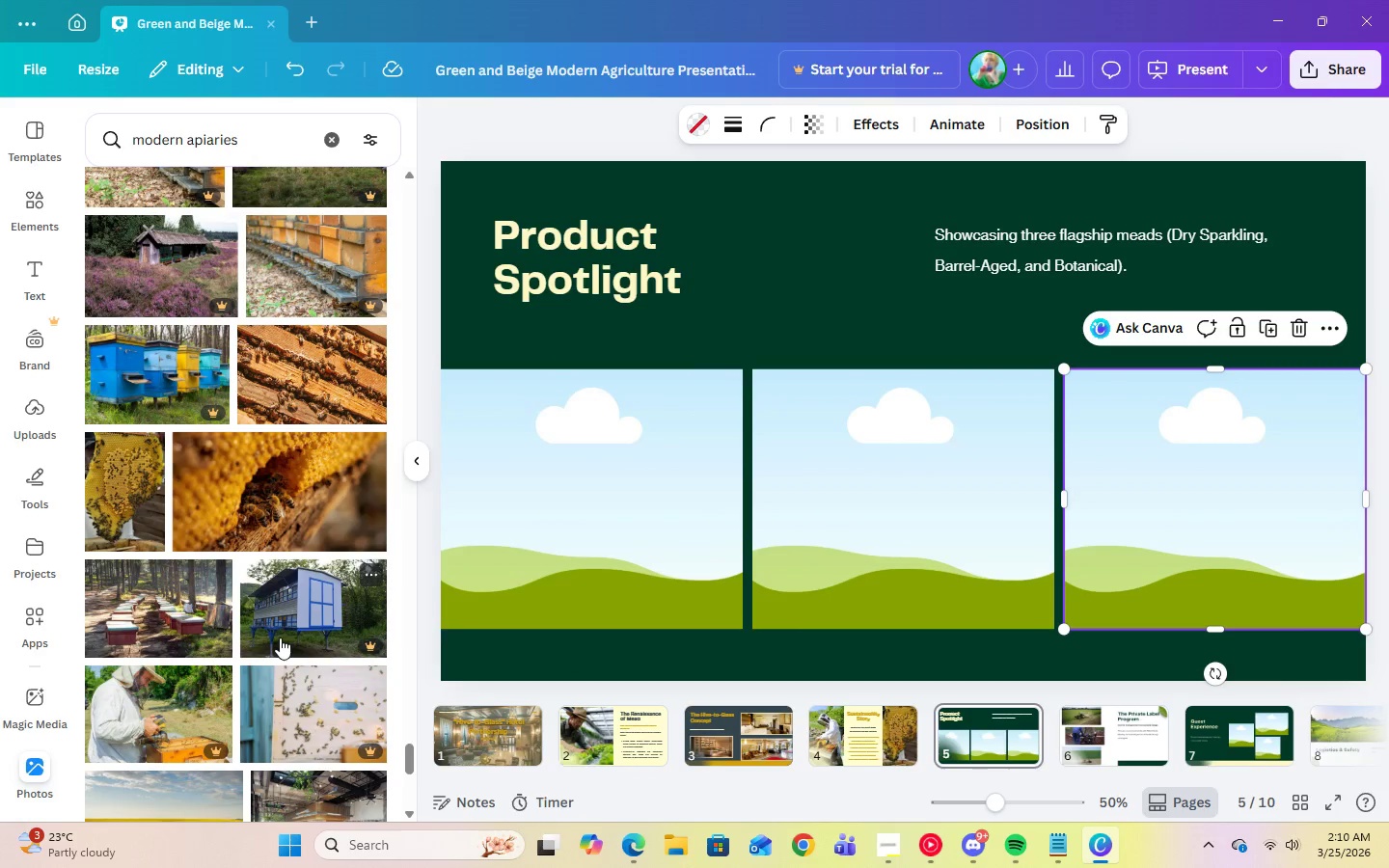 
left_click([246, 489])
 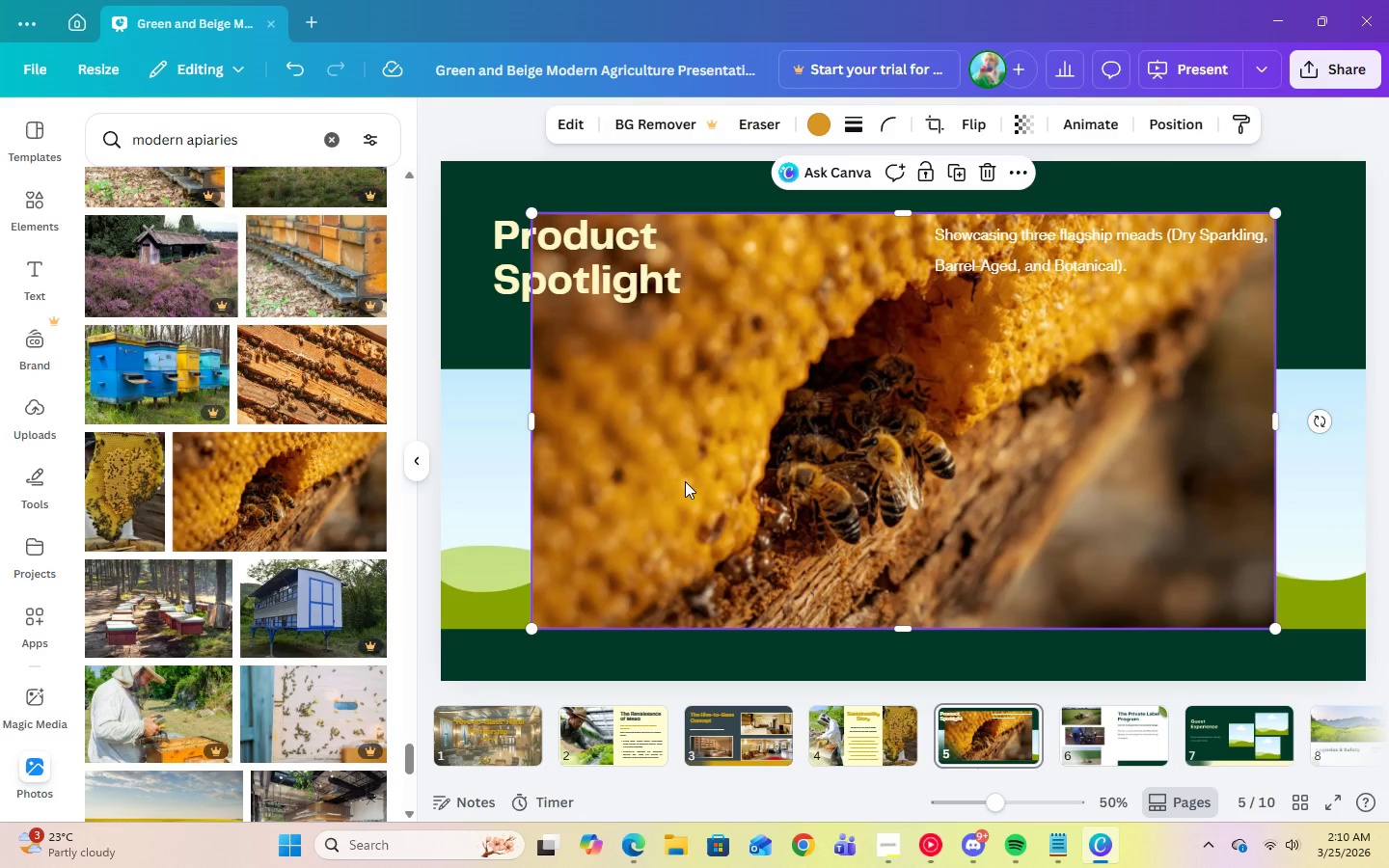 
left_click_drag(start_coordinate=[685, 481], to_coordinate=[588, 482])
 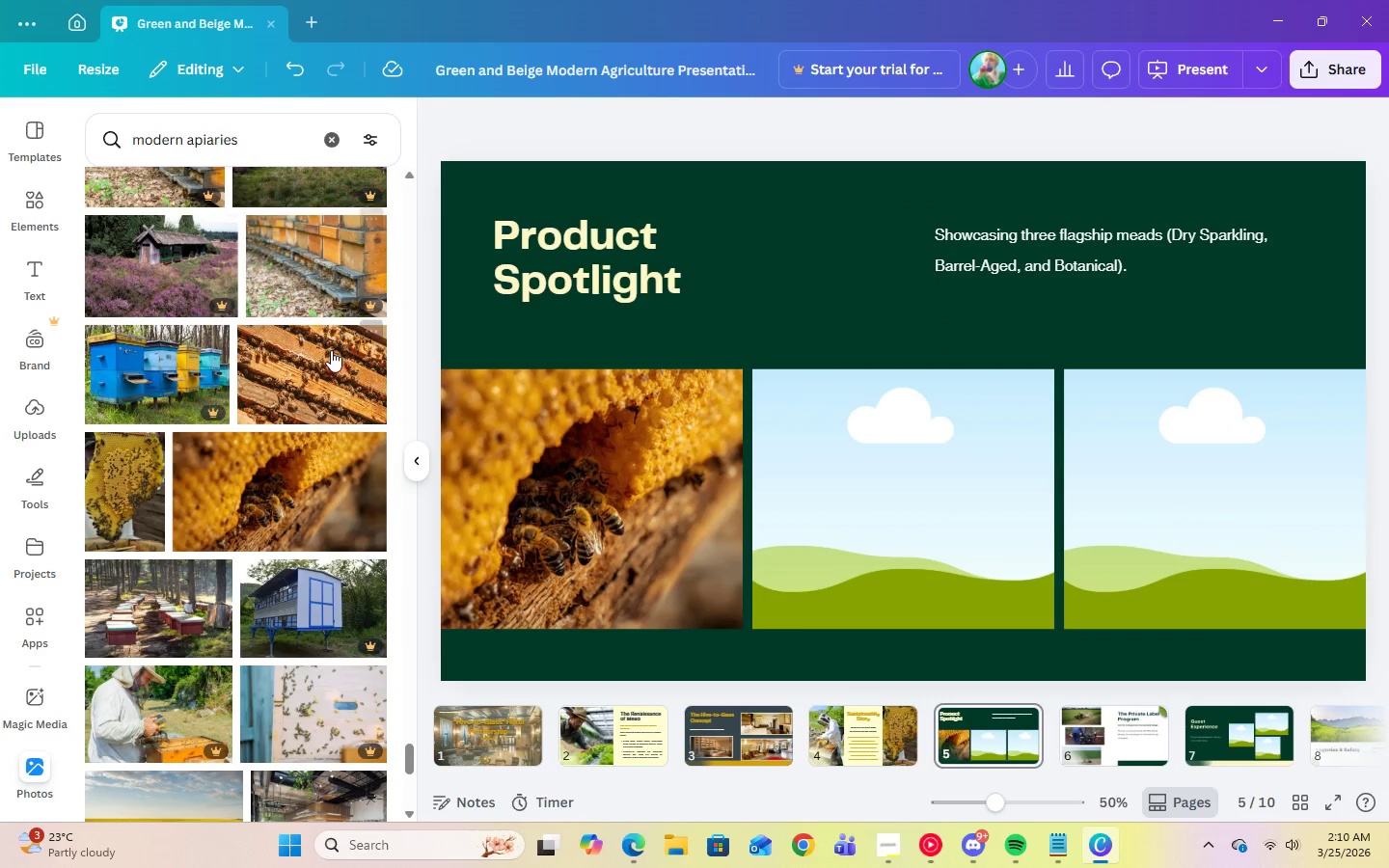 
left_click([331, 354])
 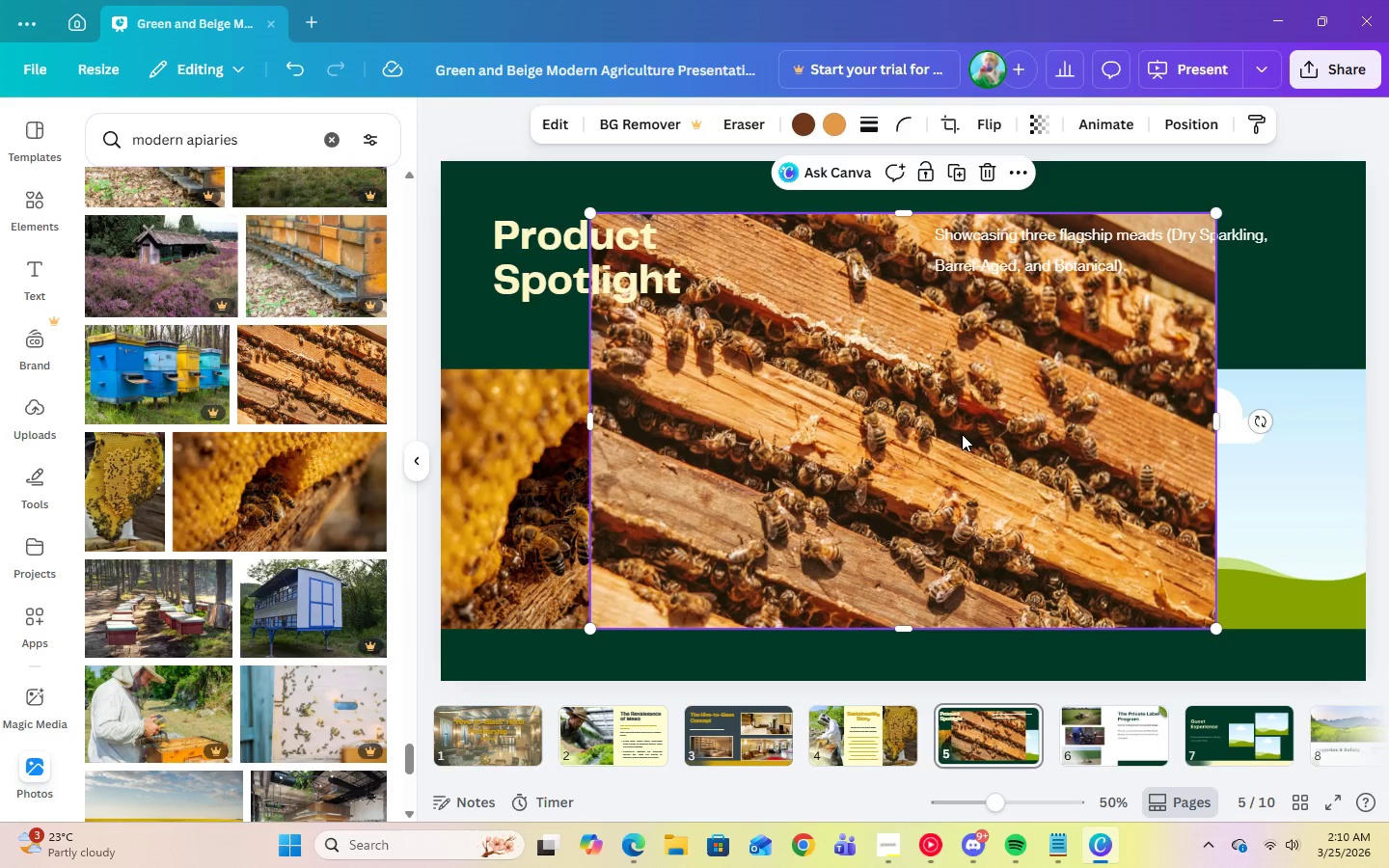 
left_click_drag(start_coordinate=[962, 434], to_coordinate=[930, 460])
 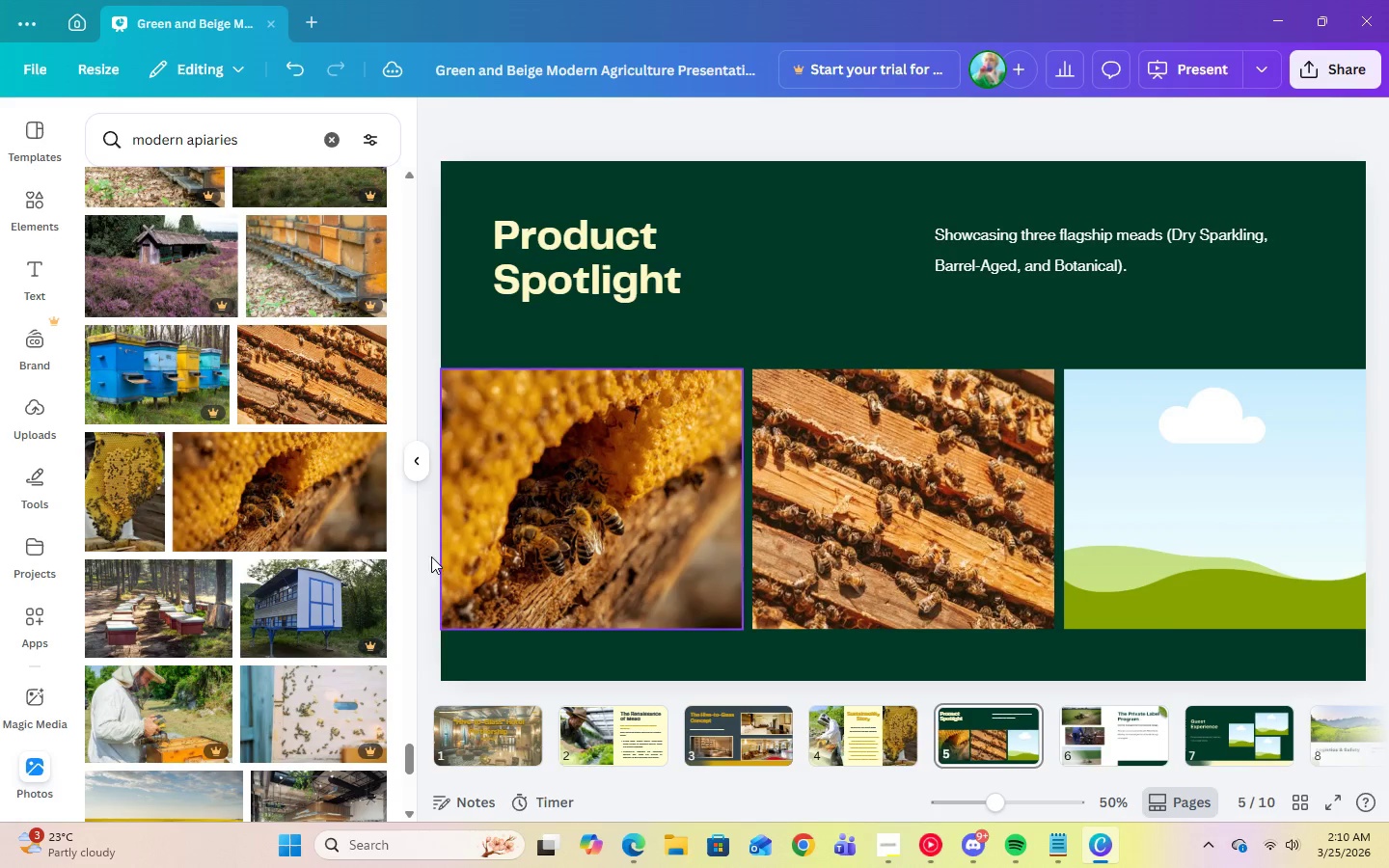 
scroll: coordinate [351, 757], scroll_direction: down, amount: 9.0
 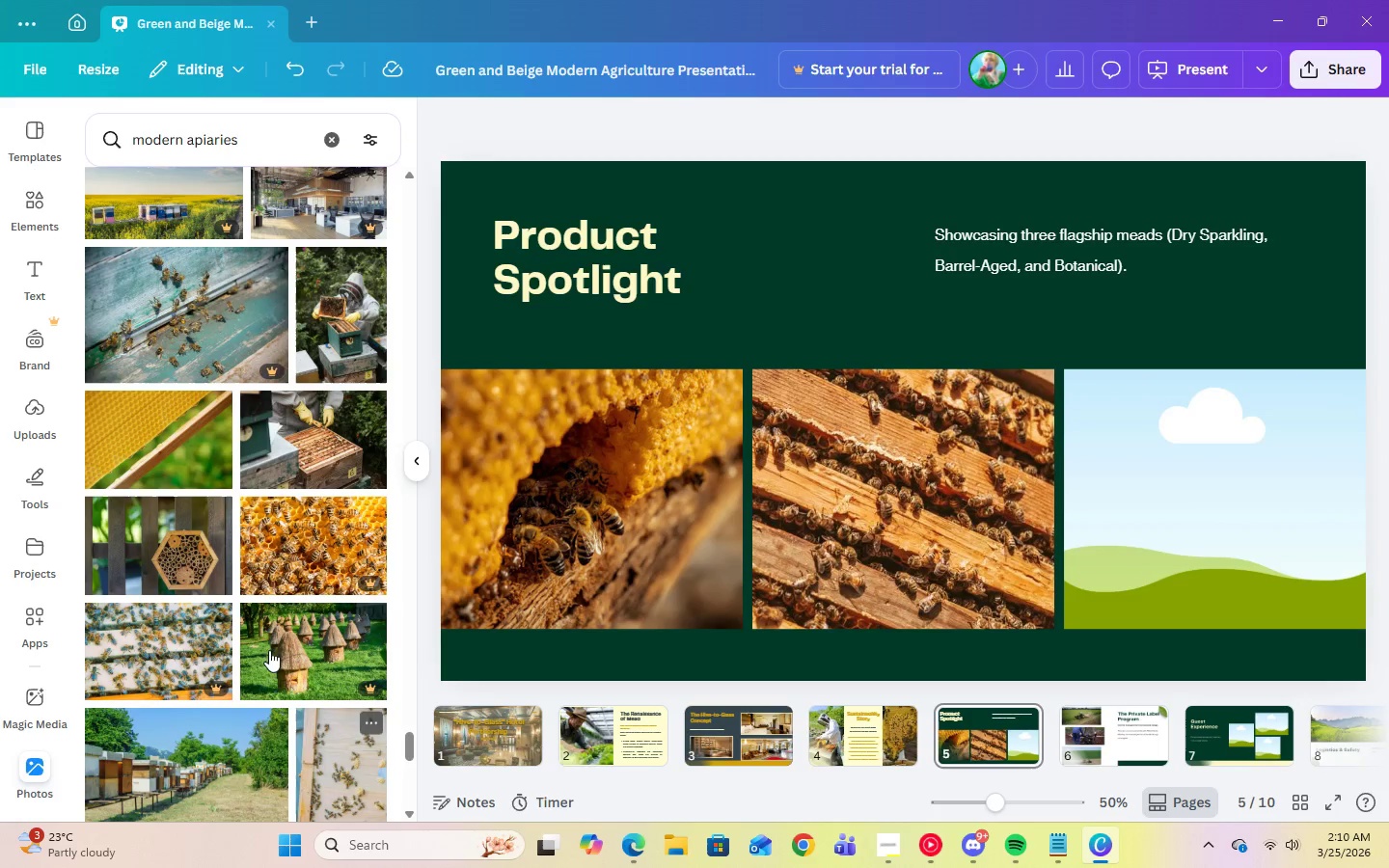 
left_click([161, 552])
 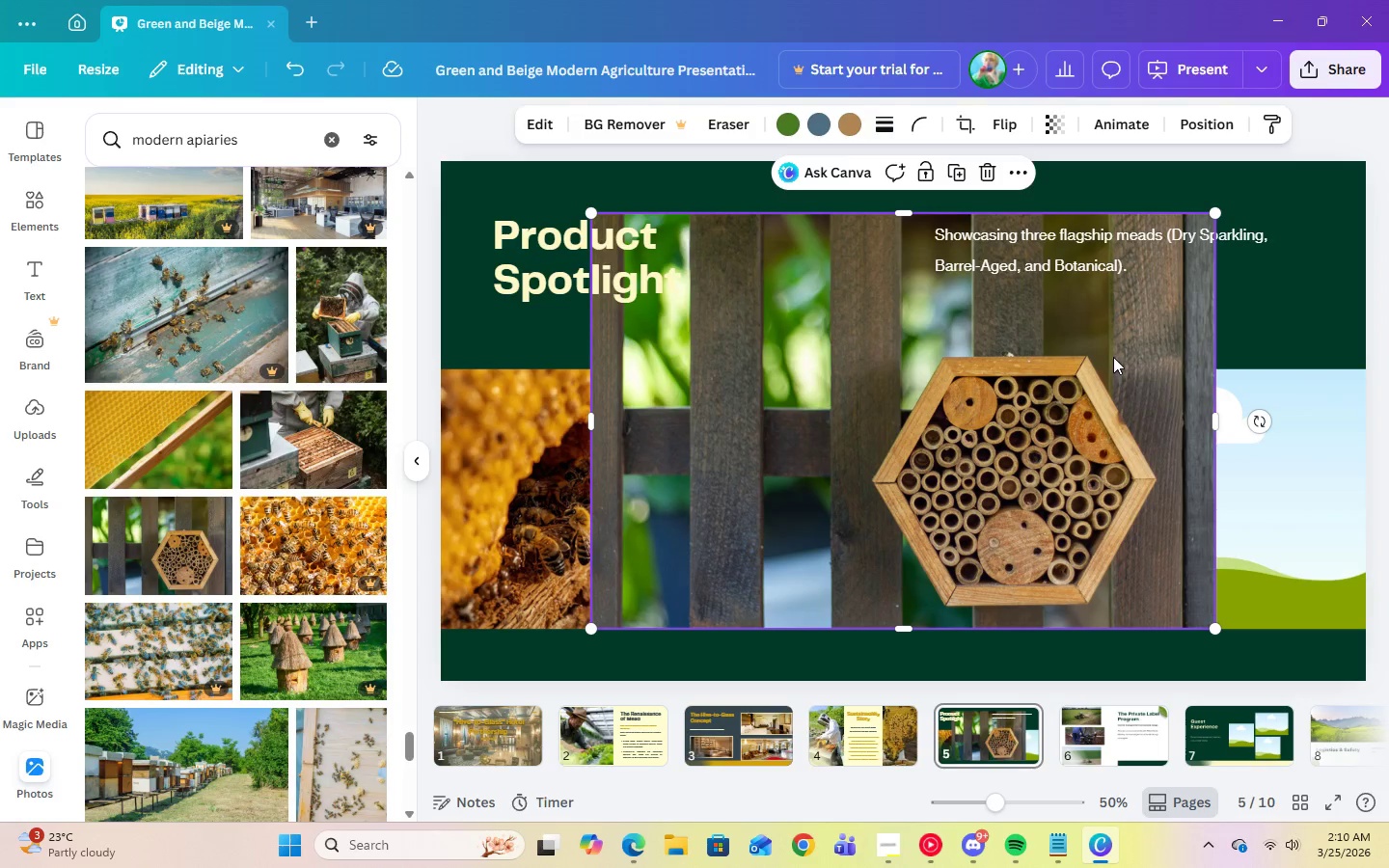 
key(Delete)
 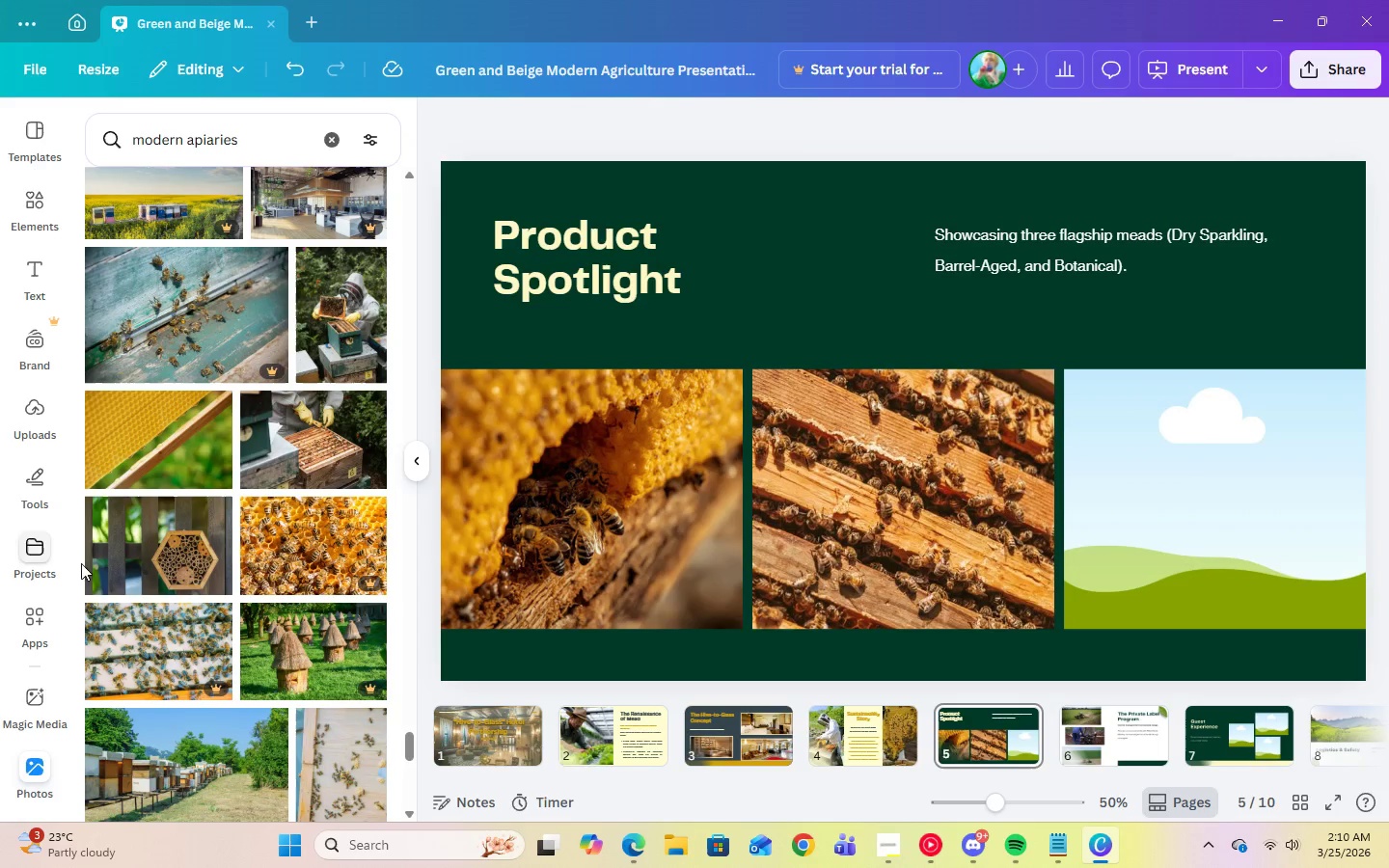 
scroll: coordinate [313, 704], scroll_direction: down, amount: 17.0
 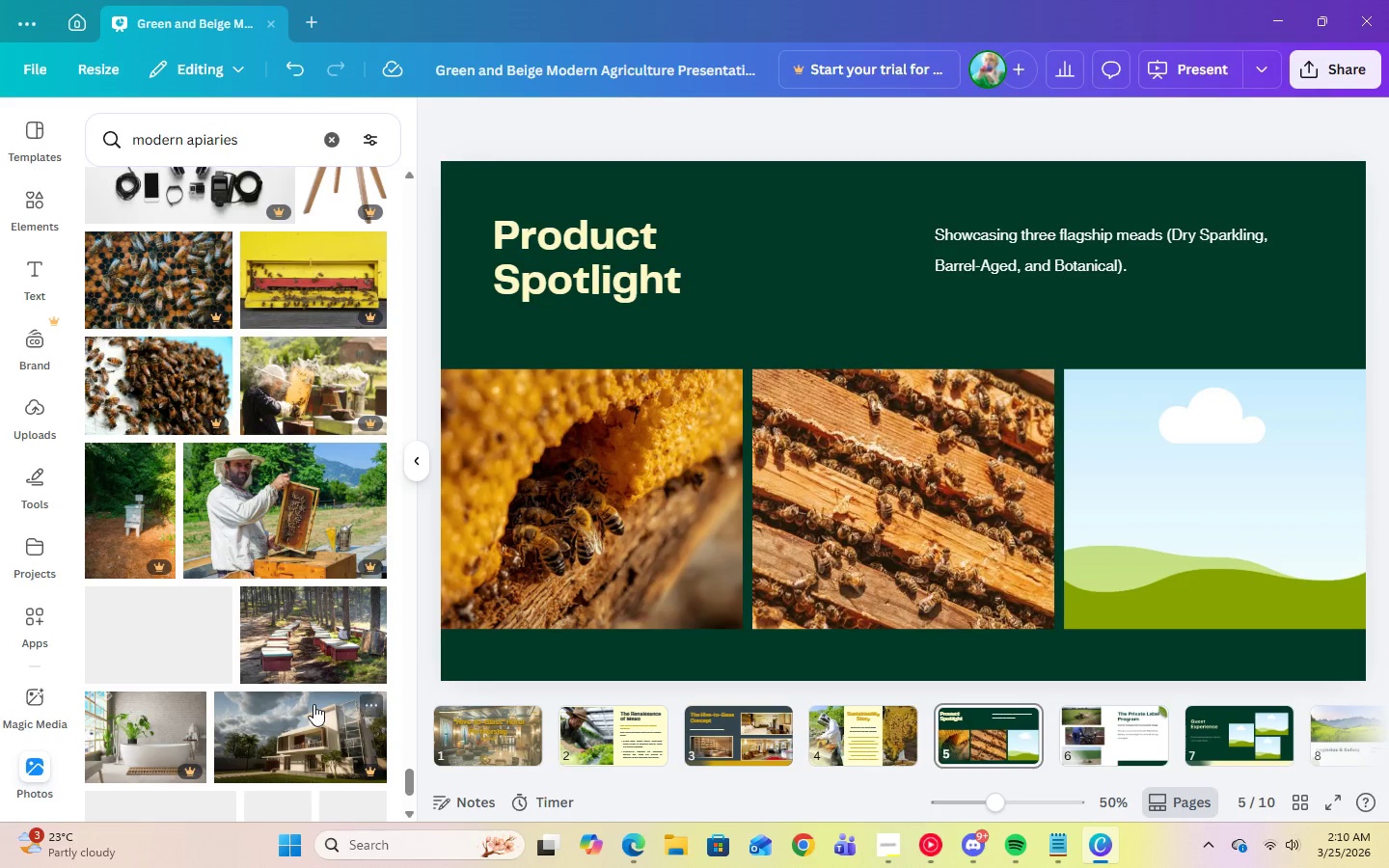 
scroll: coordinate [357, 718], scroll_direction: down, amount: 9.0
 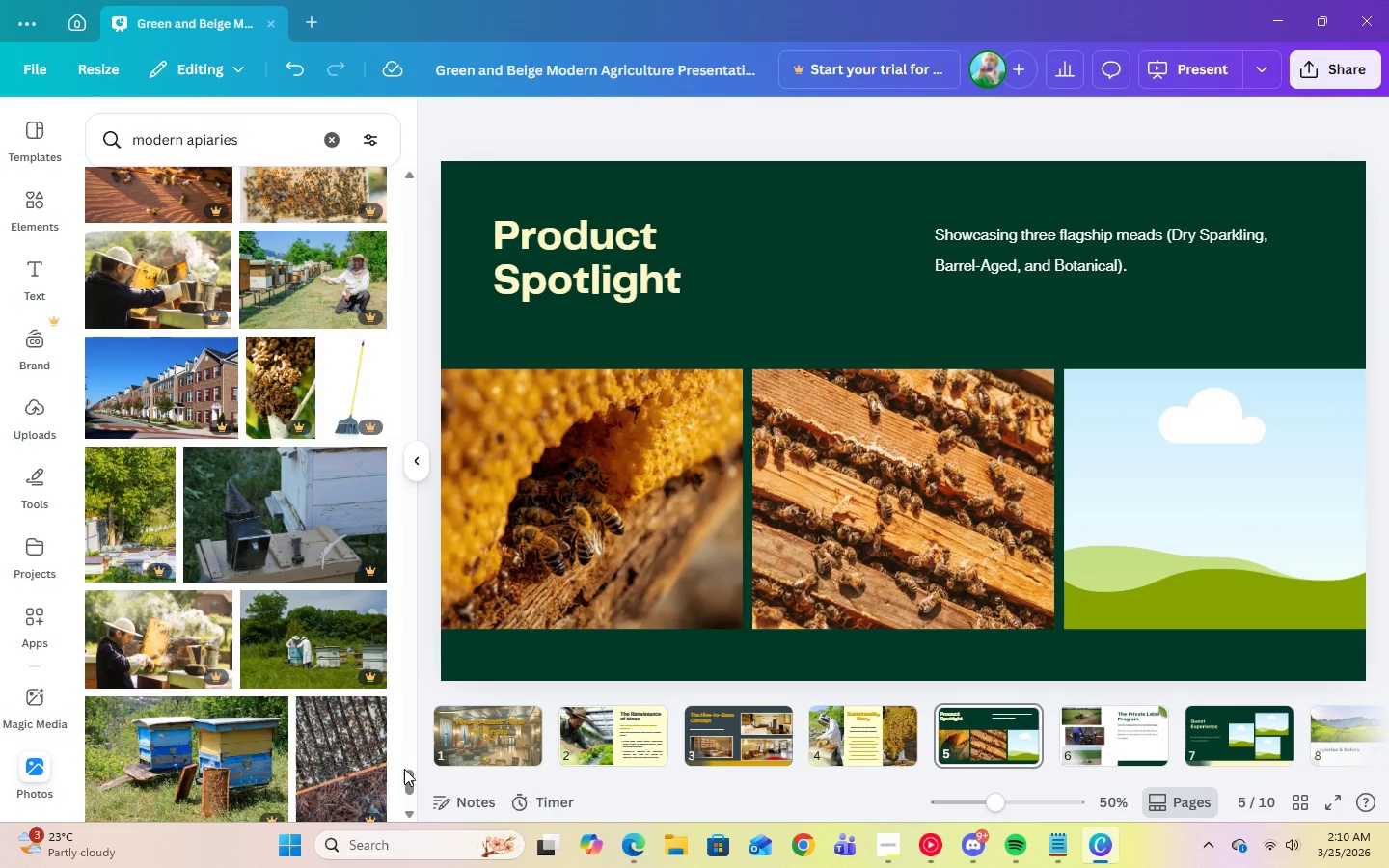 
left_click_drag(start_coordinate=[406, 773], to_coordinate=[416, 162])
 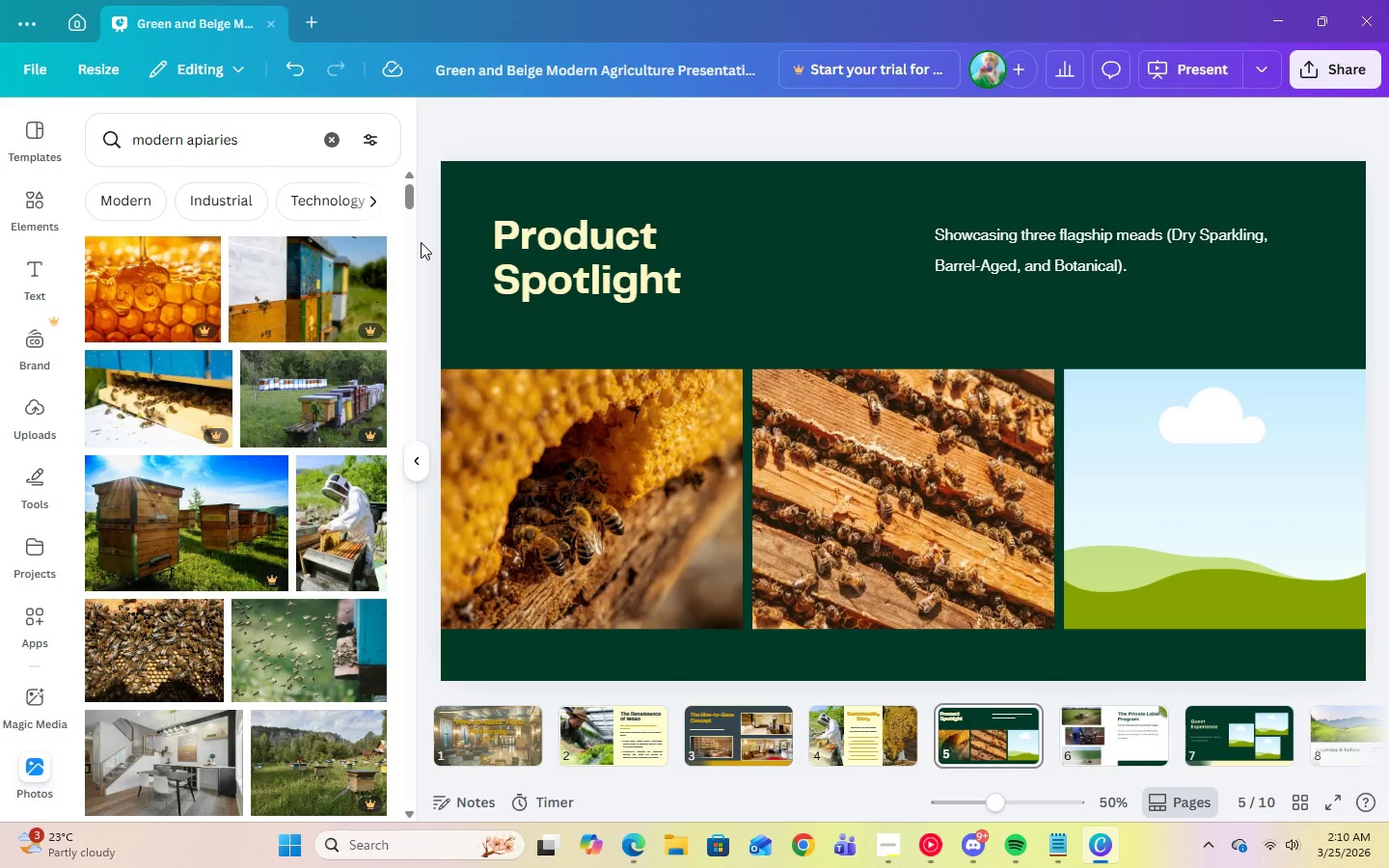 
wait(9.33)
 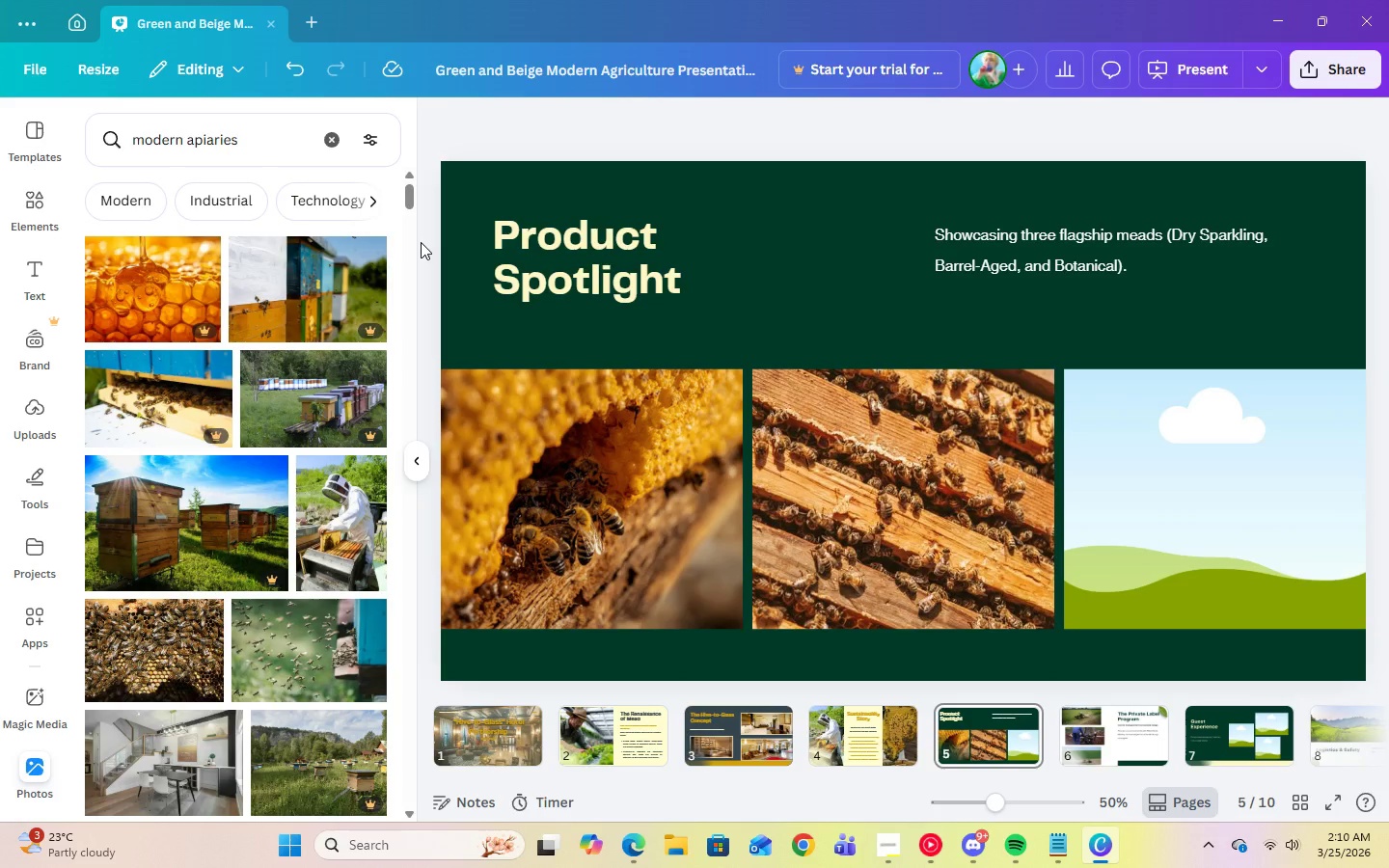 
scroll: coordinate [299, 604], scroll_direction: down, amount: 14.0
 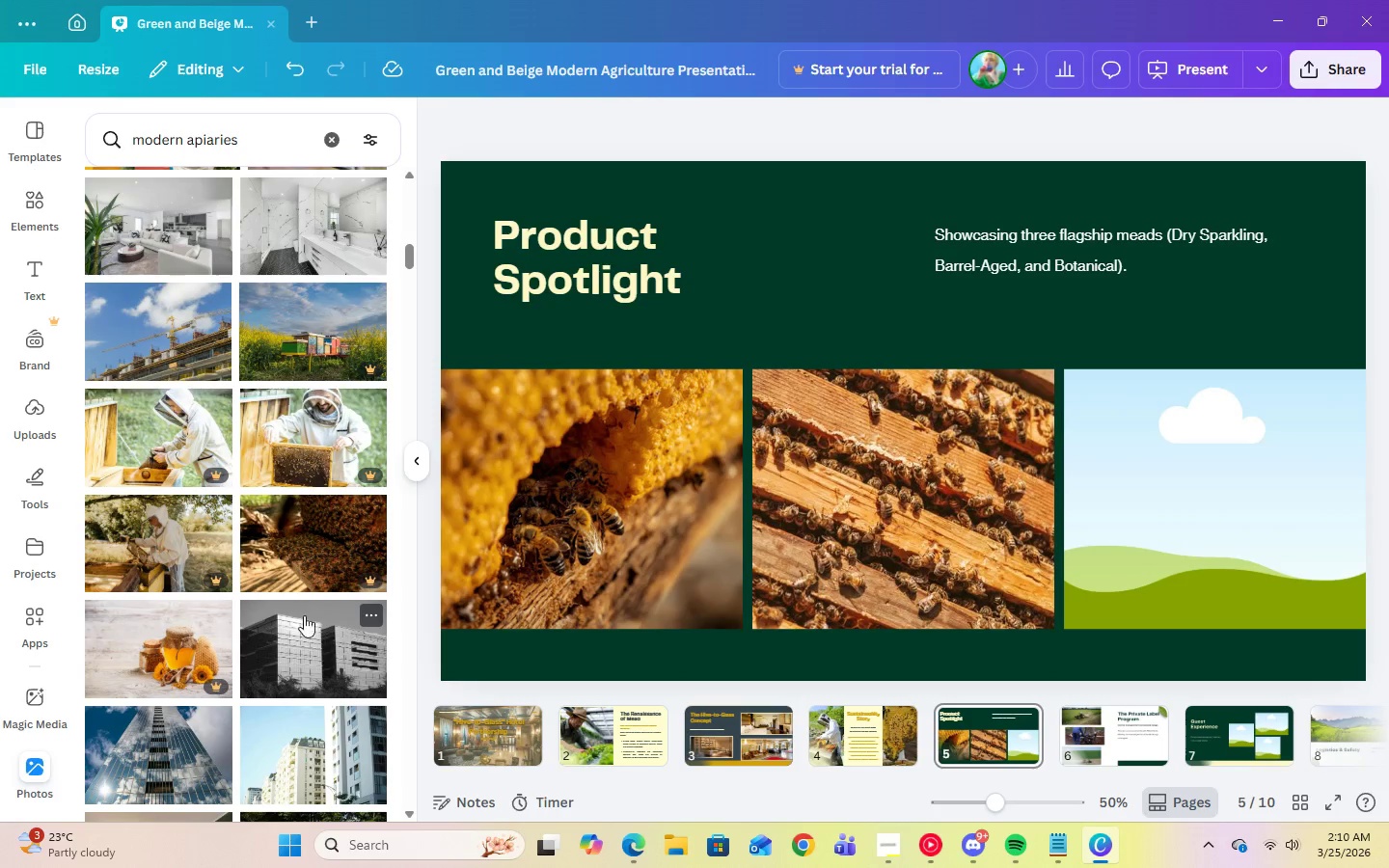 
scroll: coordinate [296, 593], scroll_direction: down, amount: 13.0
 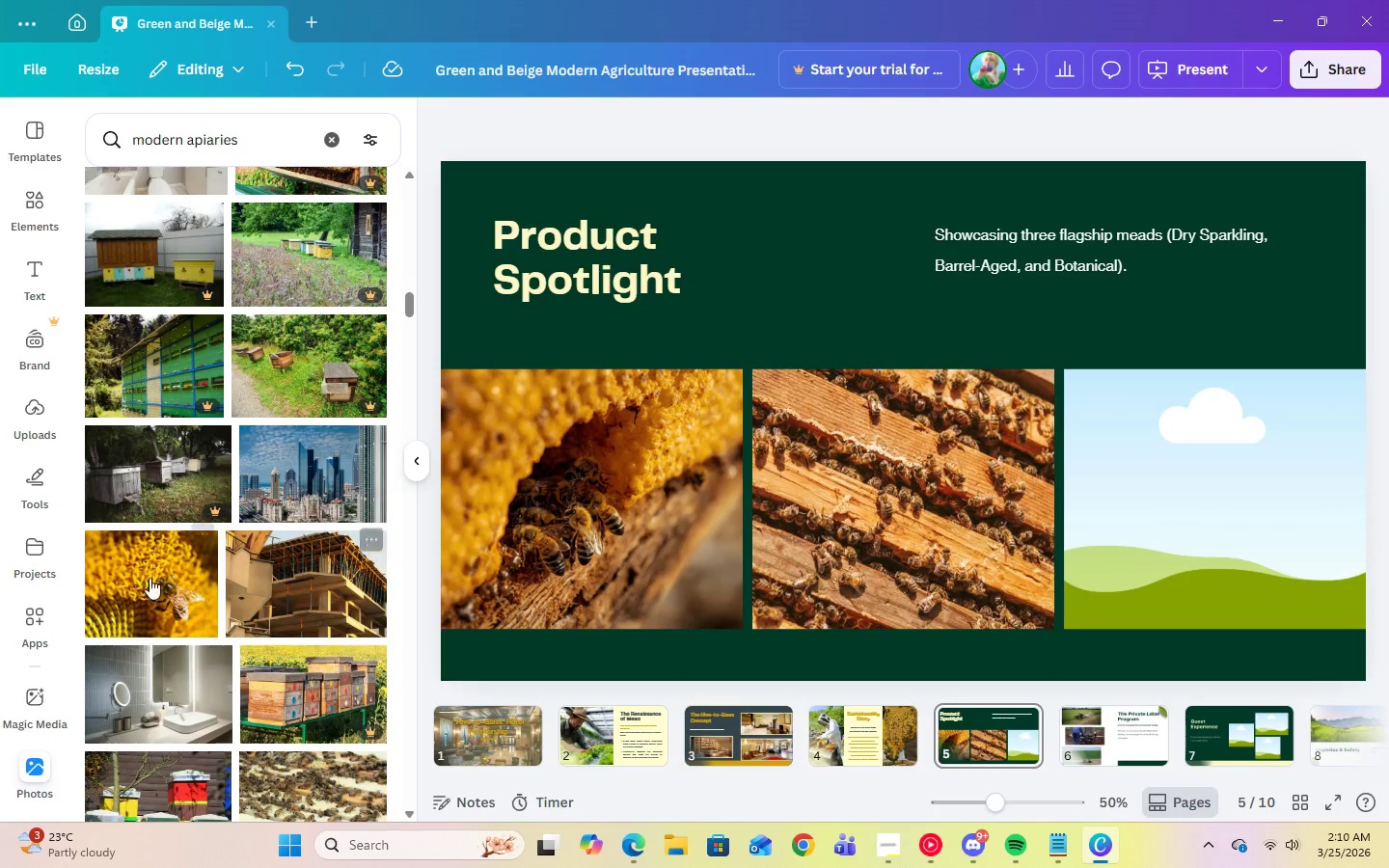 
left_click([118, 583])
 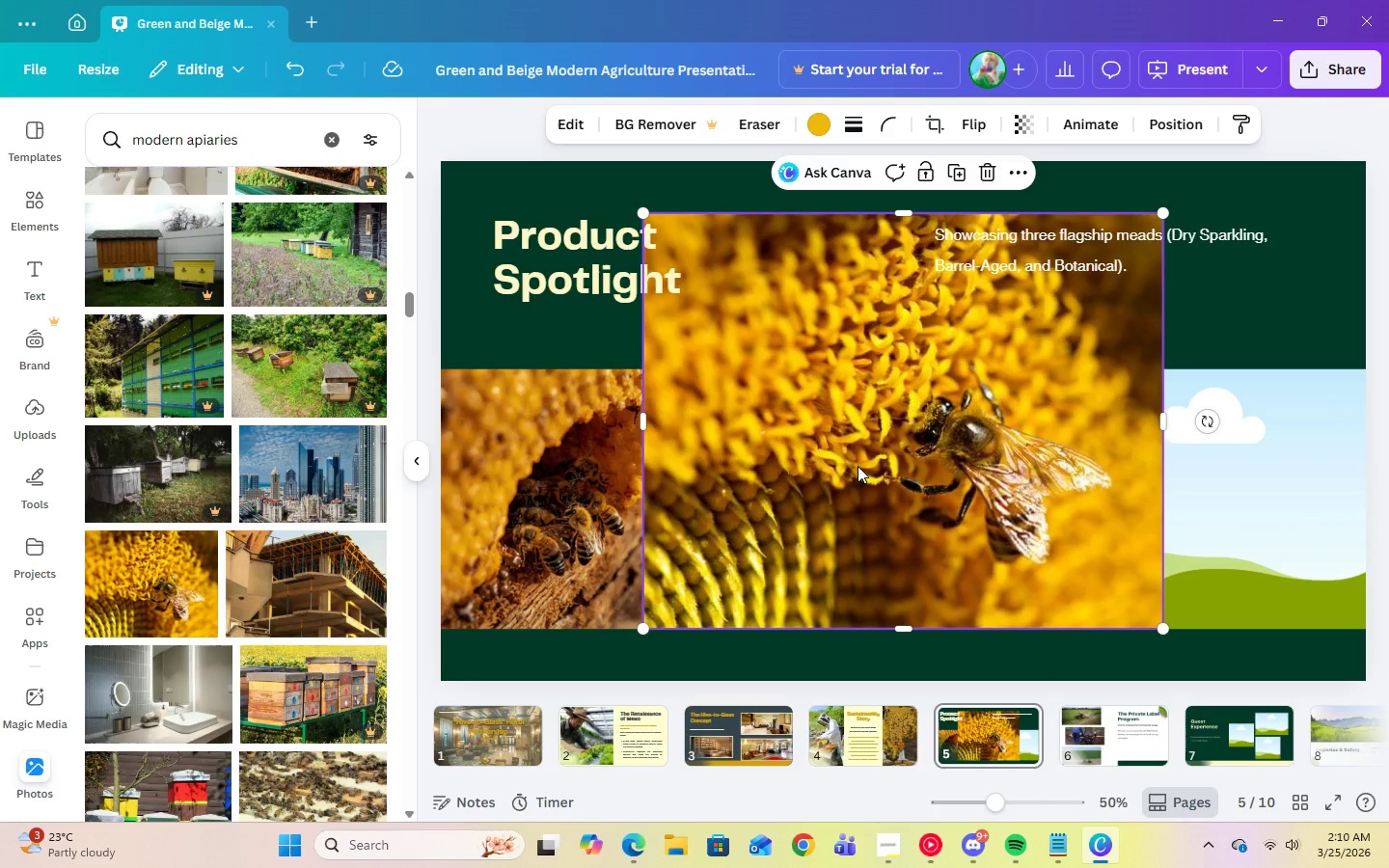 
left_click_drag(start_coordinate=[858, 466], to_coordinate=[1082, 472])
 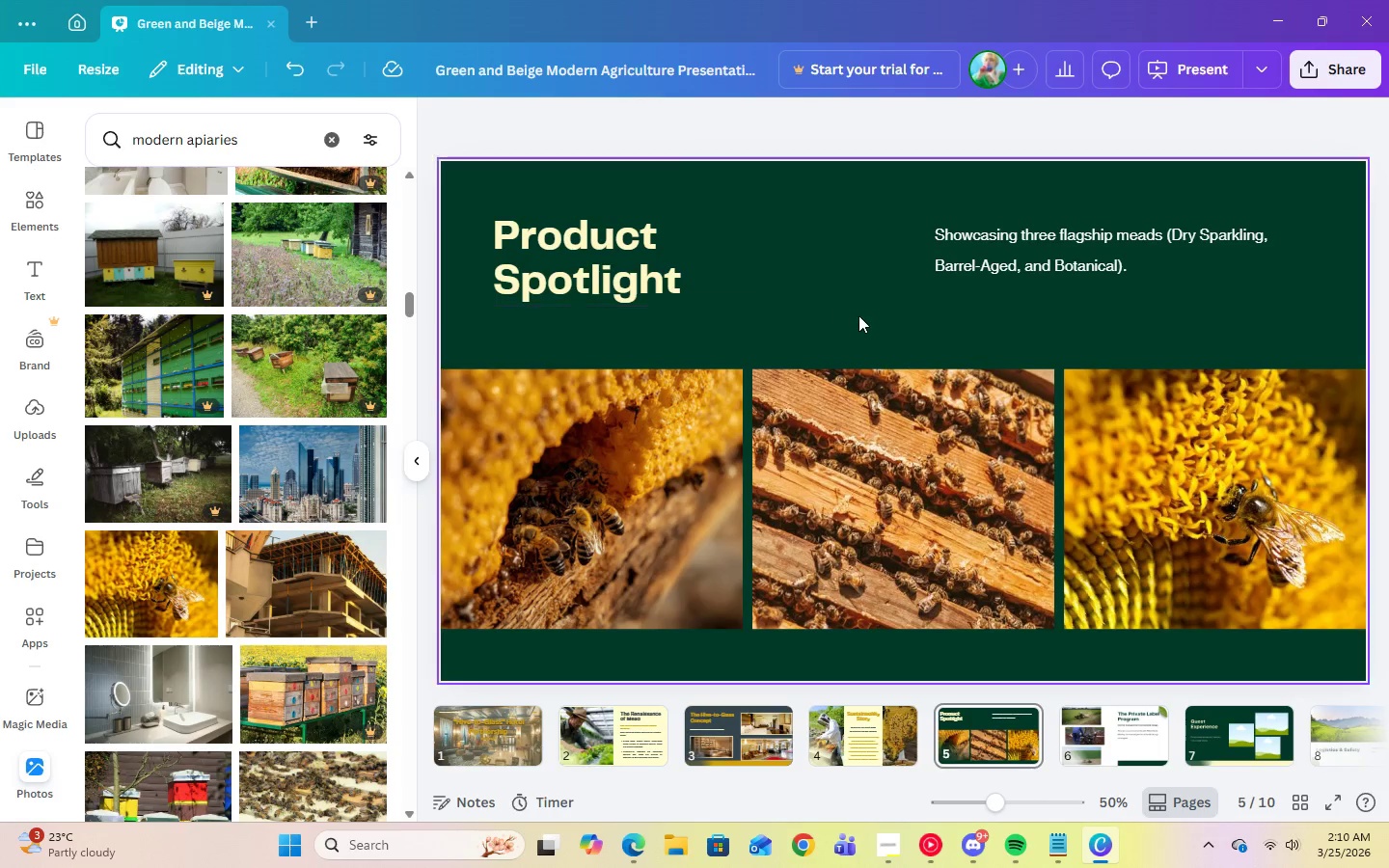 
left_click([859, 315])
 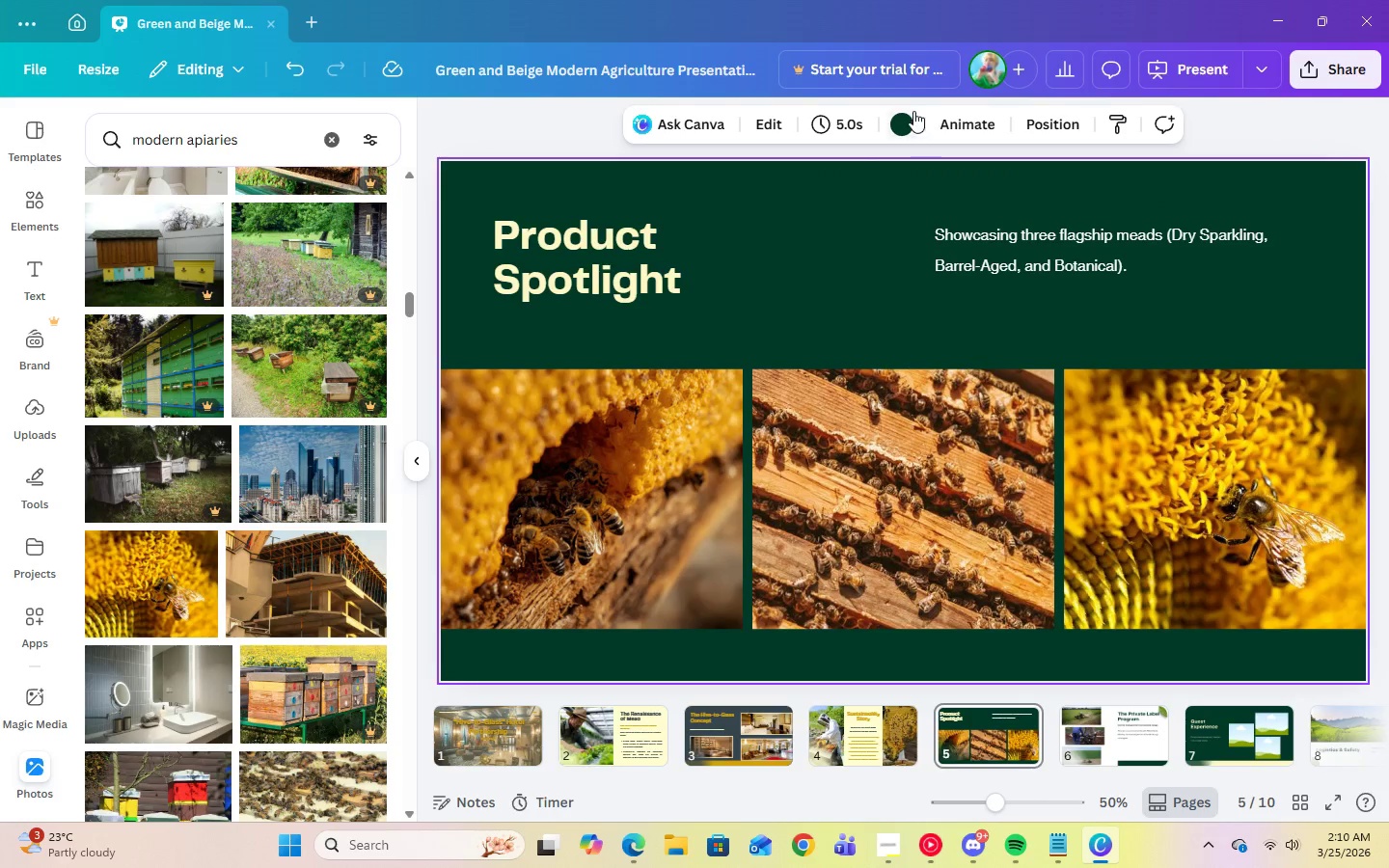 
left_click([913, 111])
 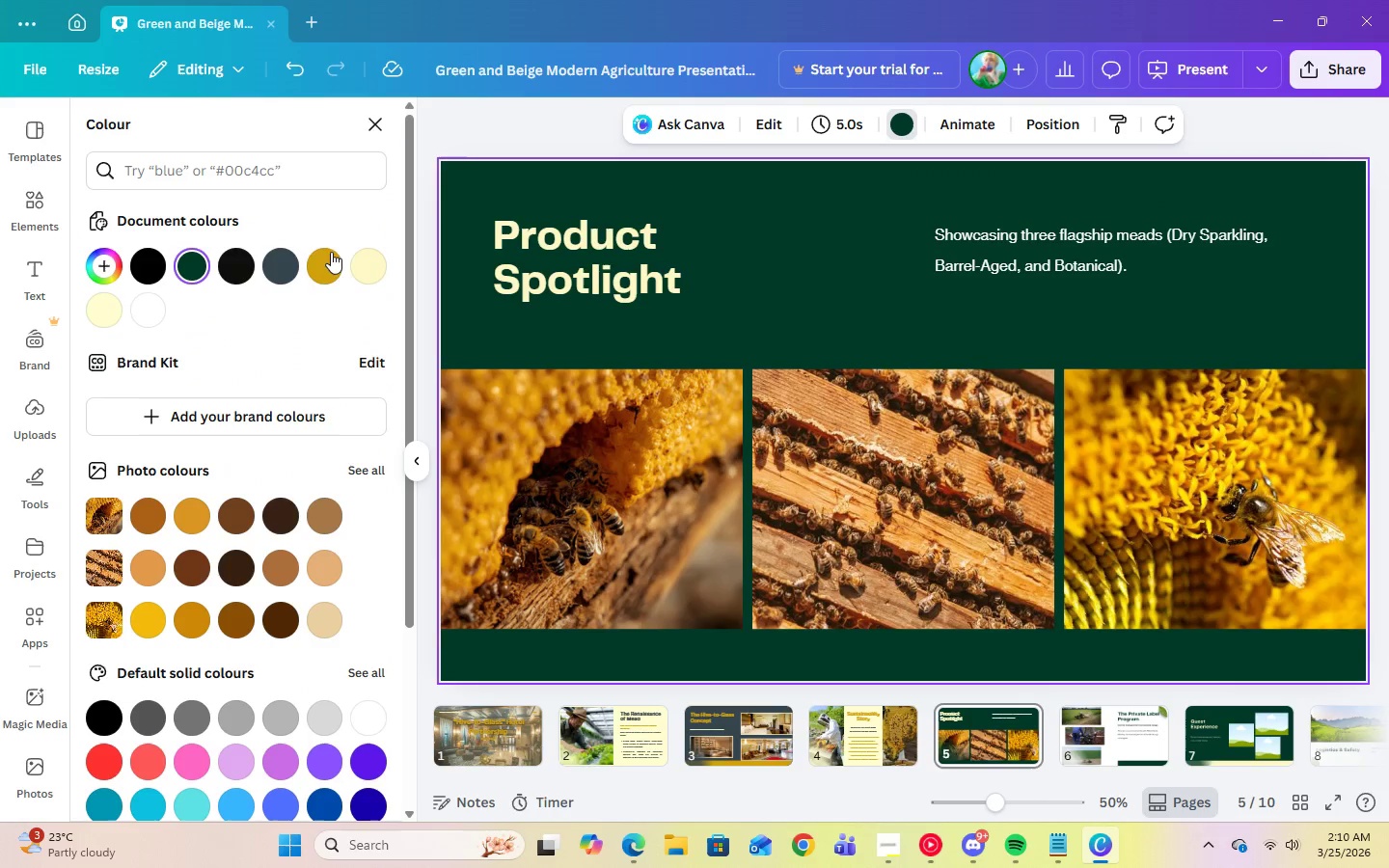 
left_click([326, 256])
 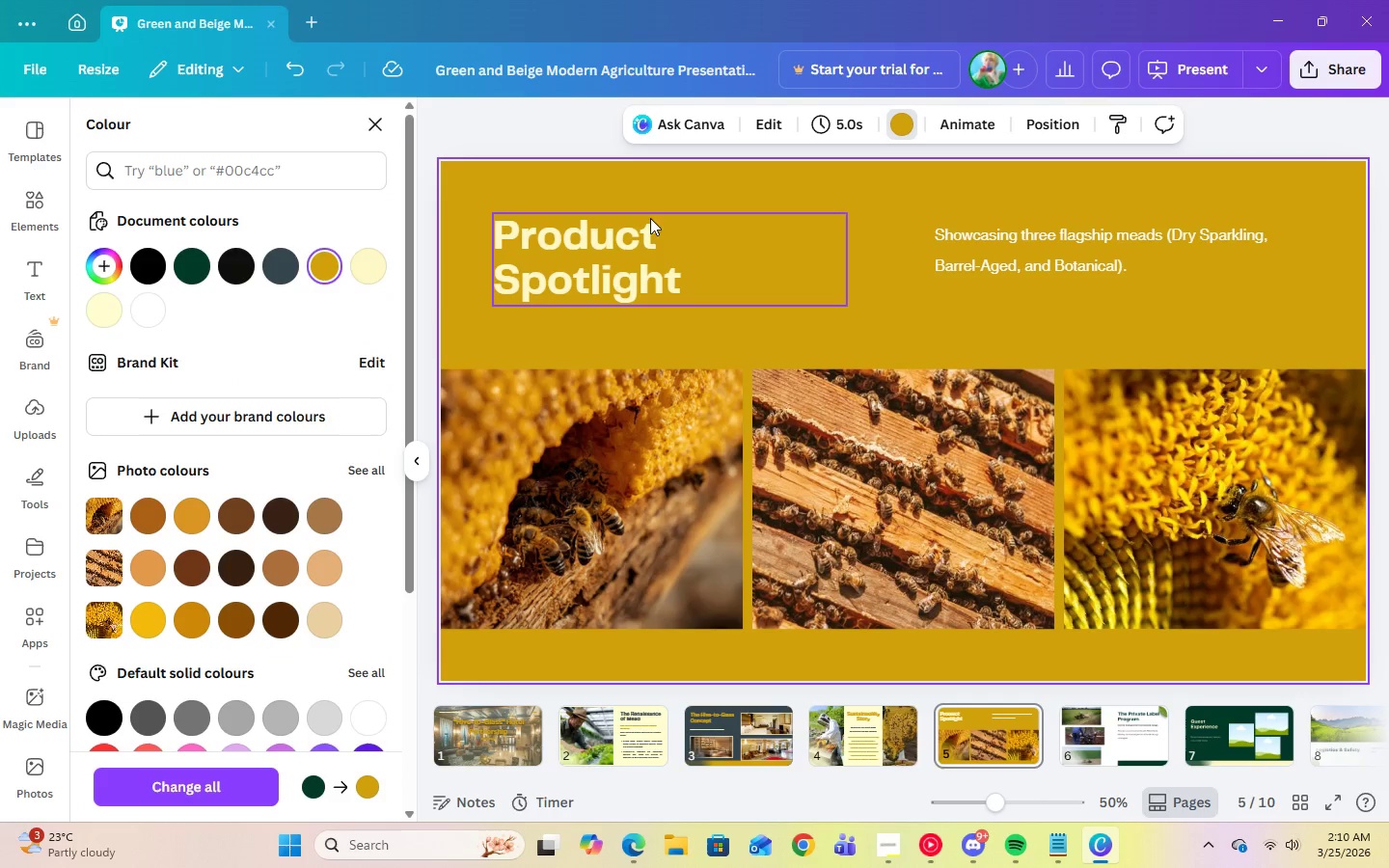 
left_click([612, 257])
 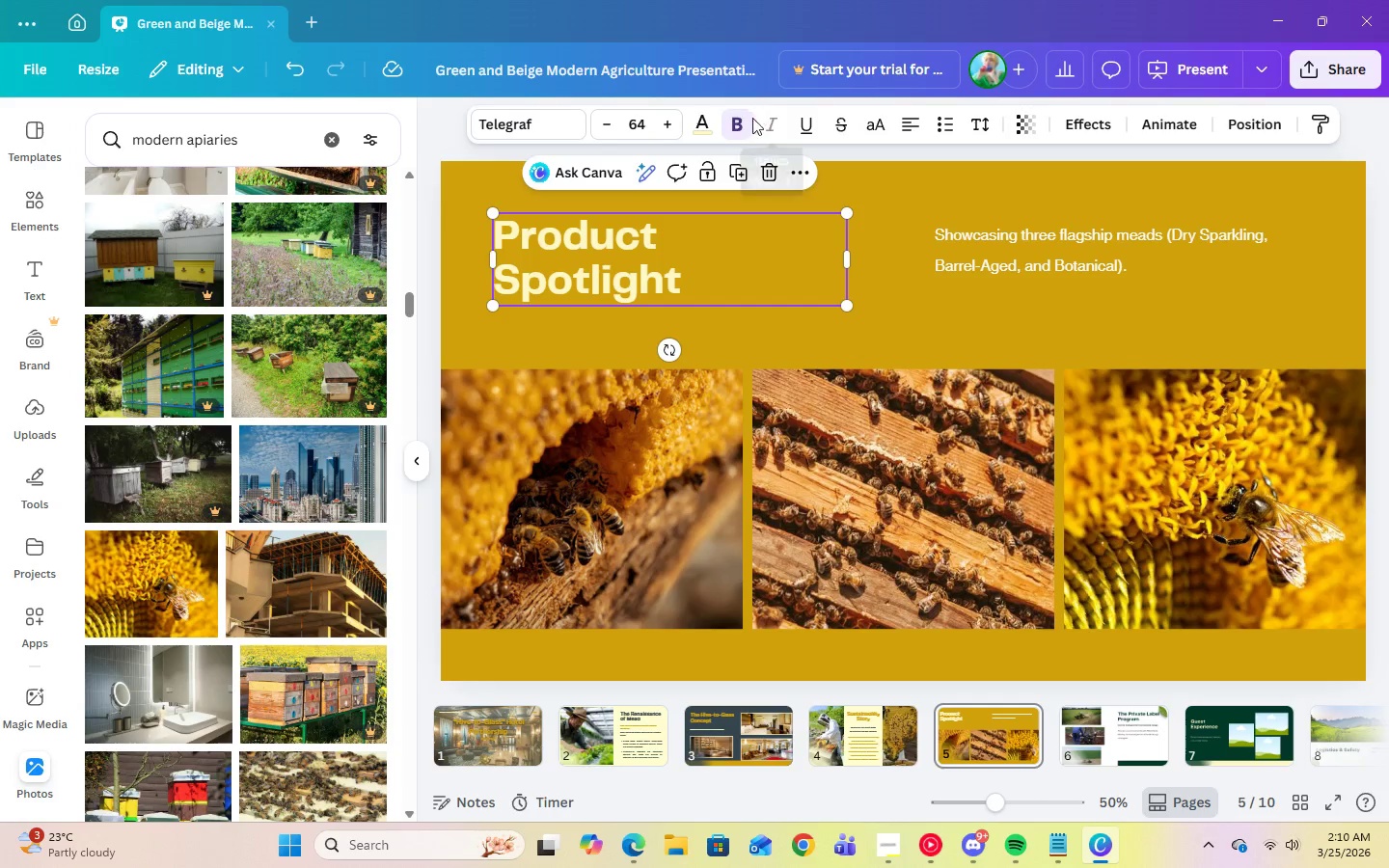 
left_click([710, 128])
 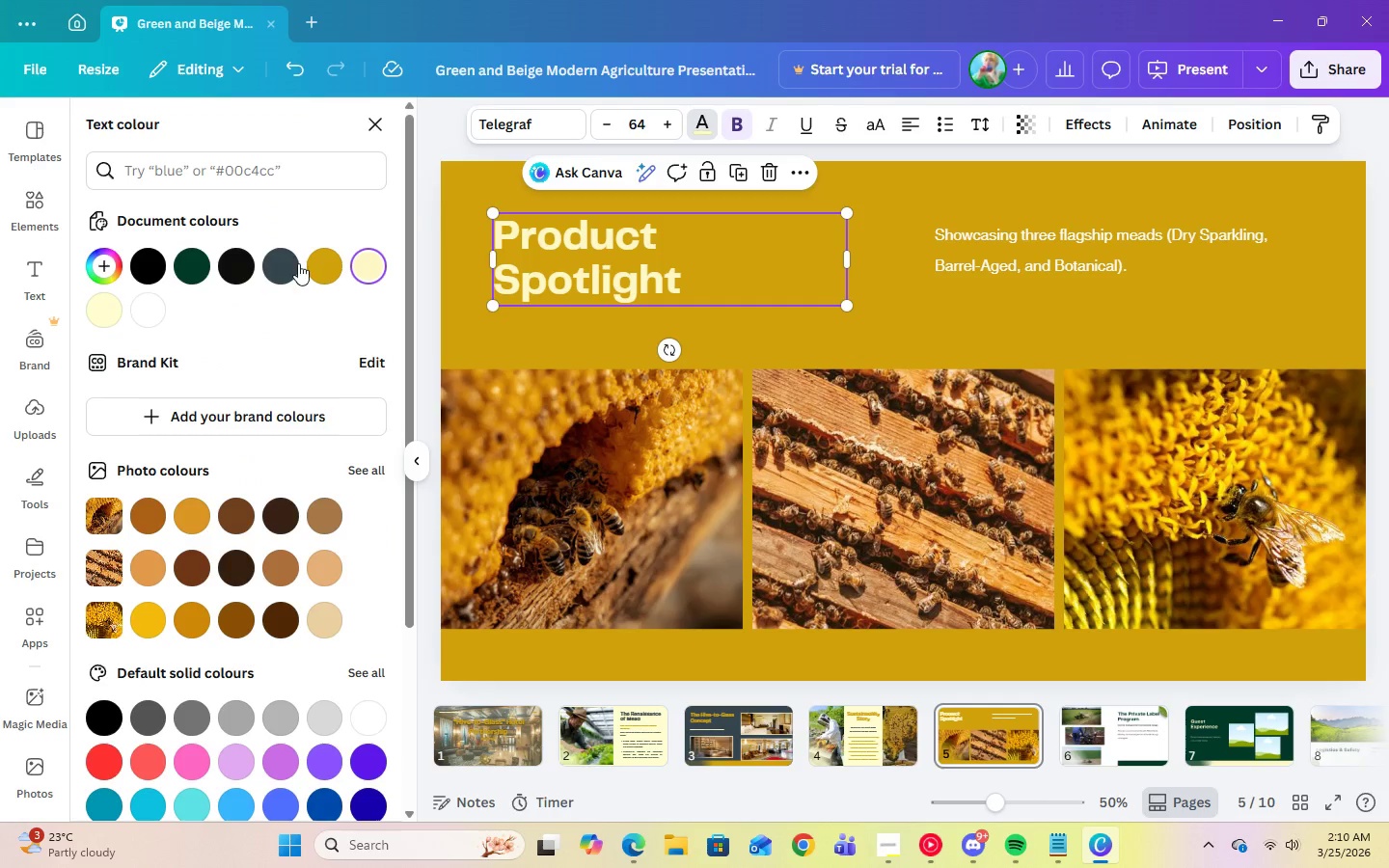 
left_click([288, 263])
 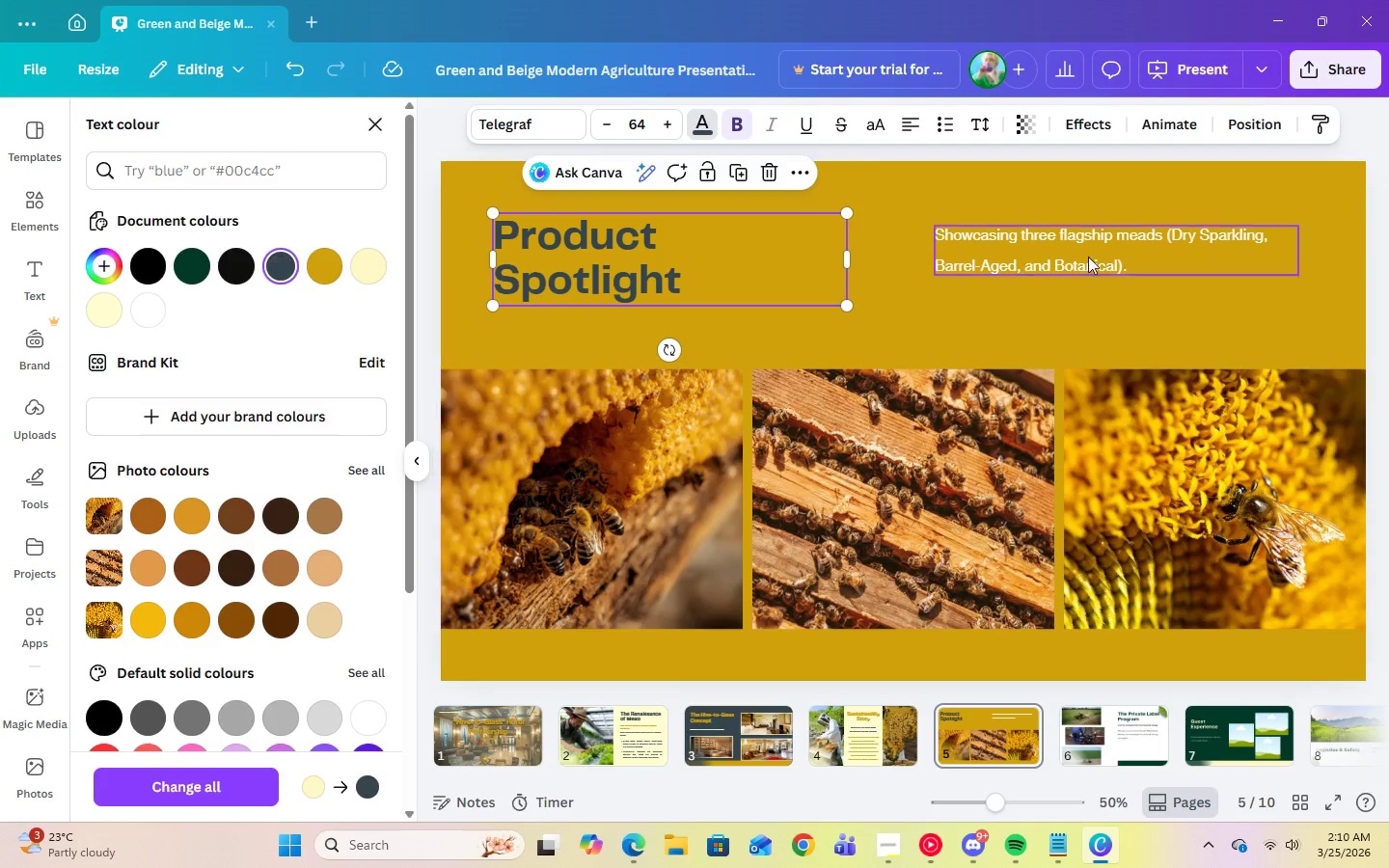 
left_click([1090, 255])
 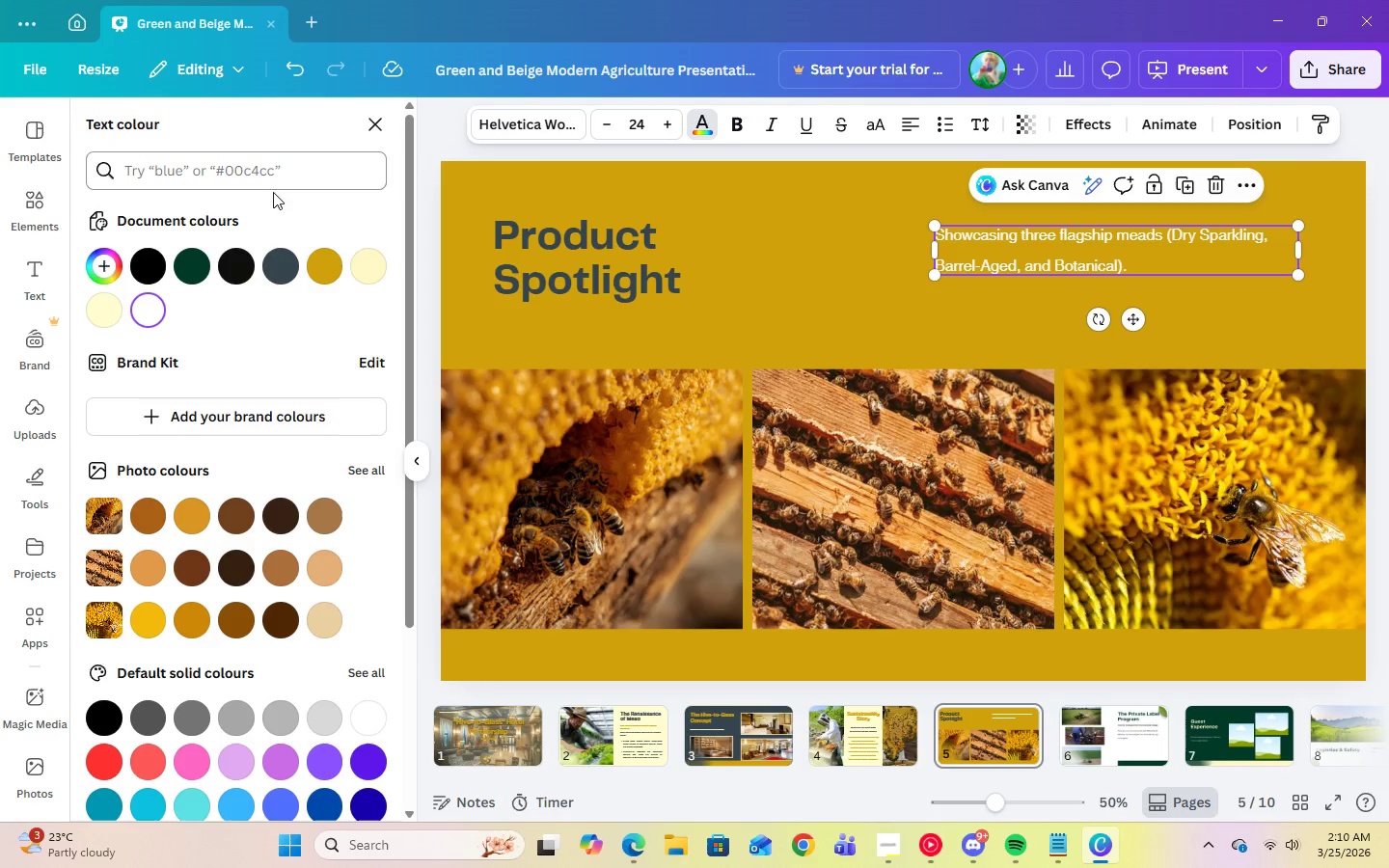 
mouse_move([291, 270])
 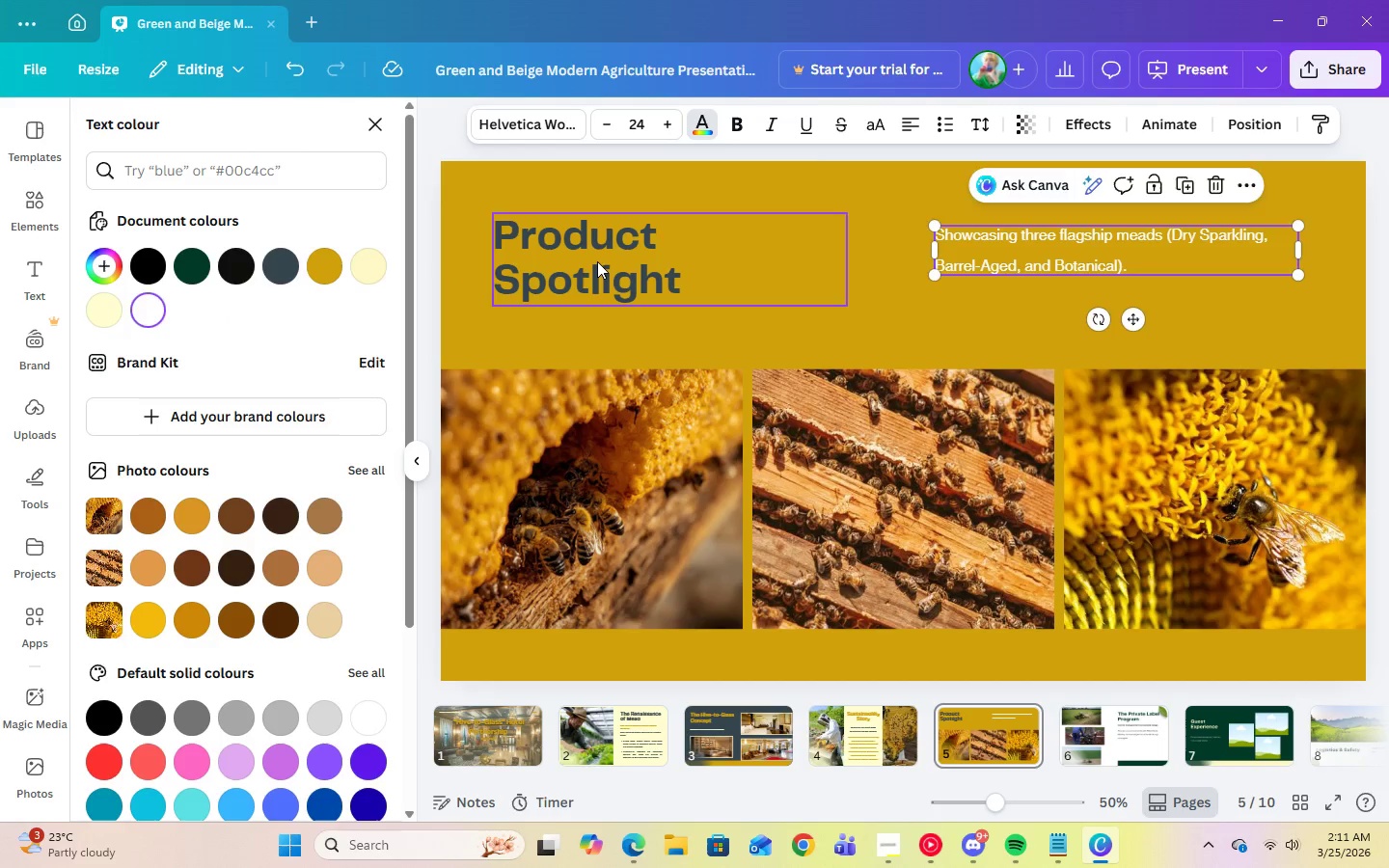 
left_click([597, 261])
 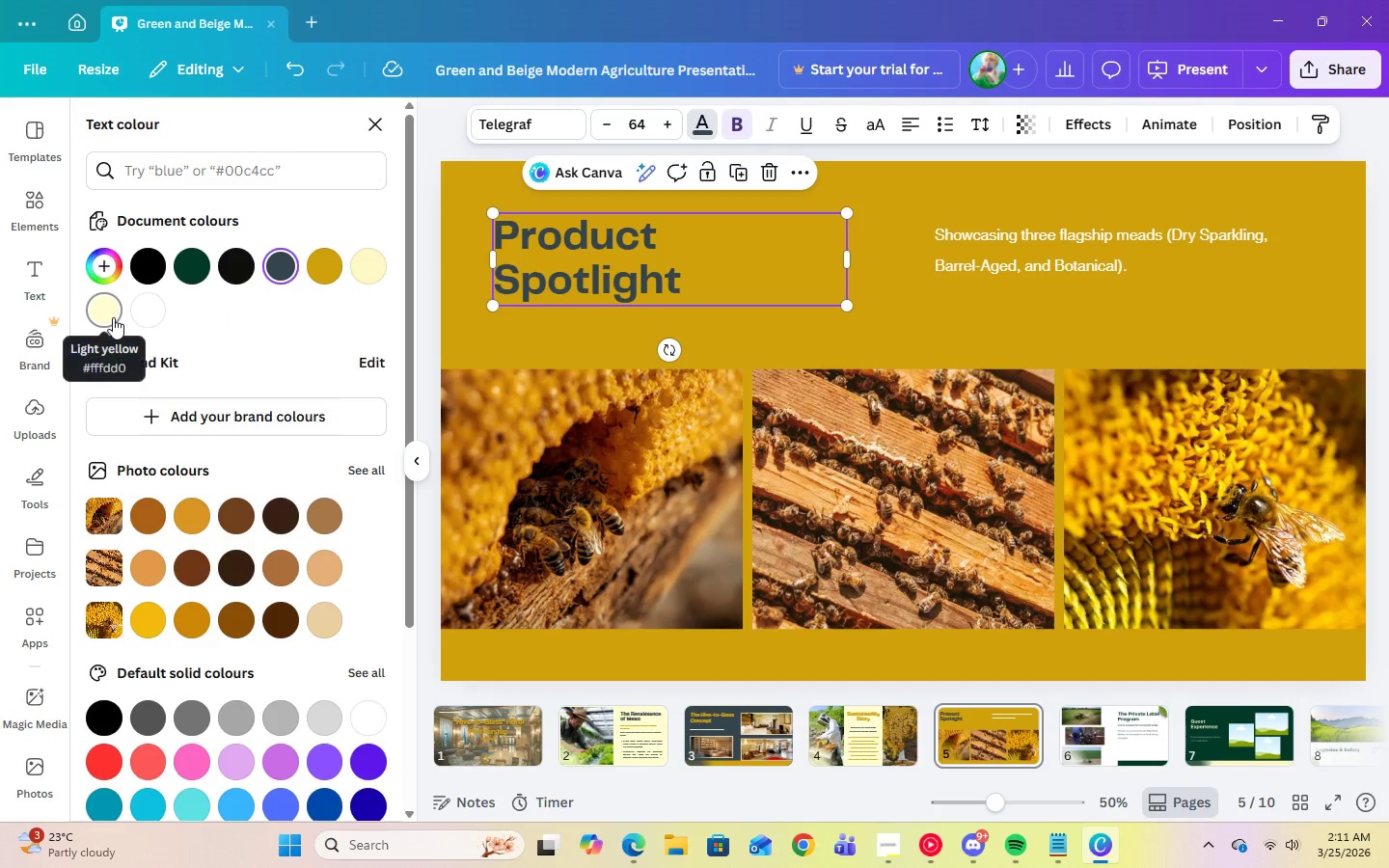 
left_click([117, 315])
 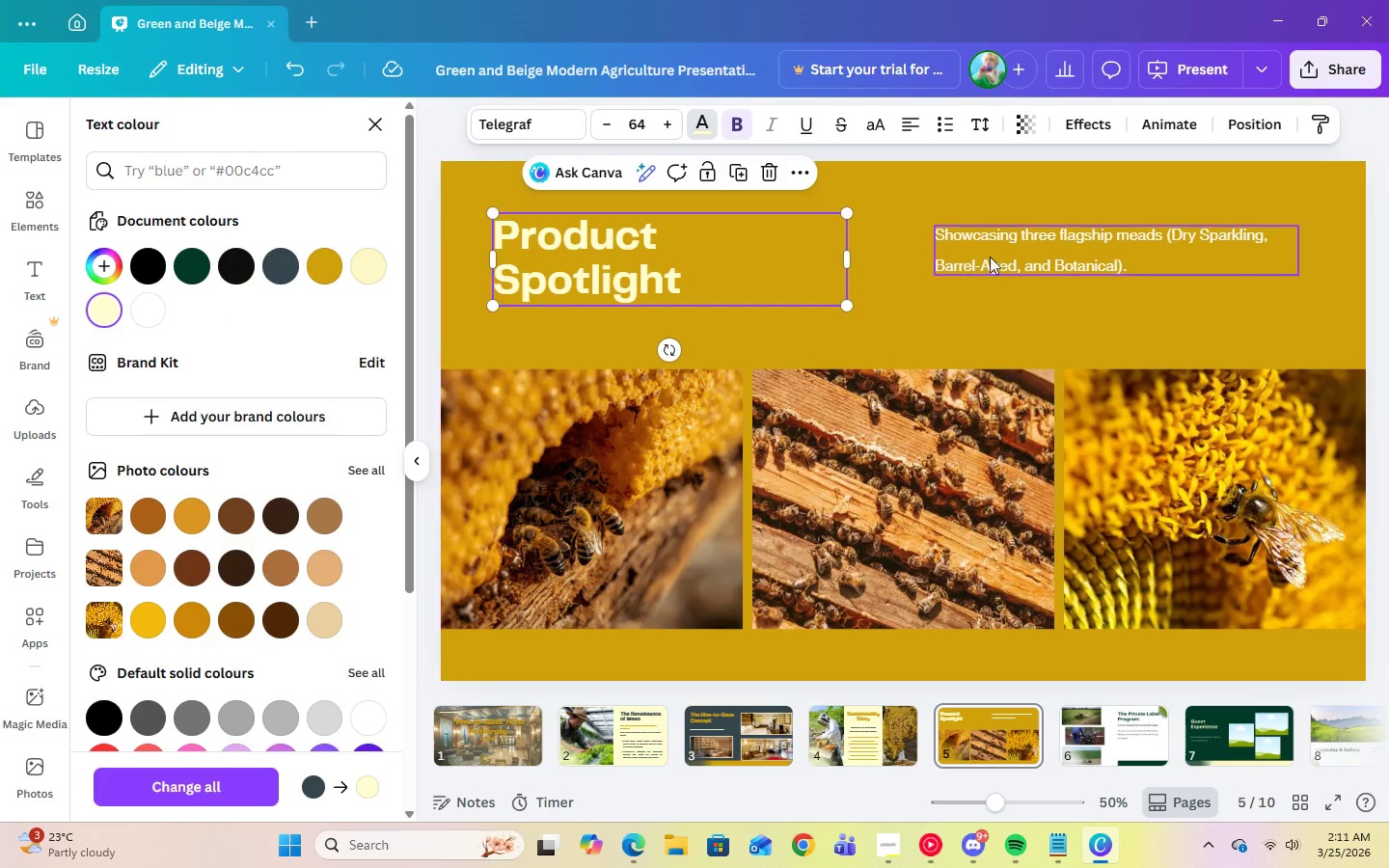 
left_click([1000, 256])
 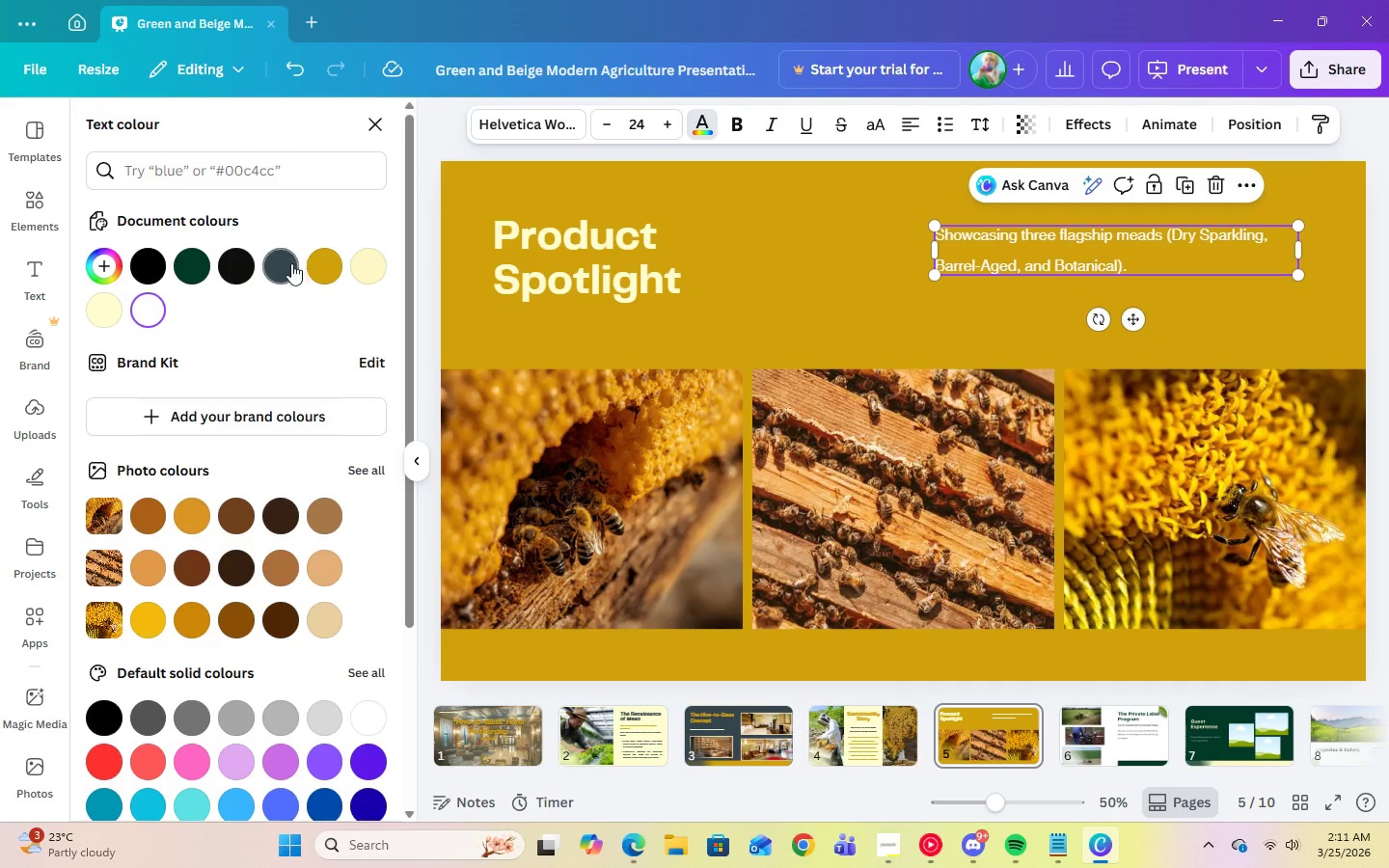 
left_click([289, 263])
 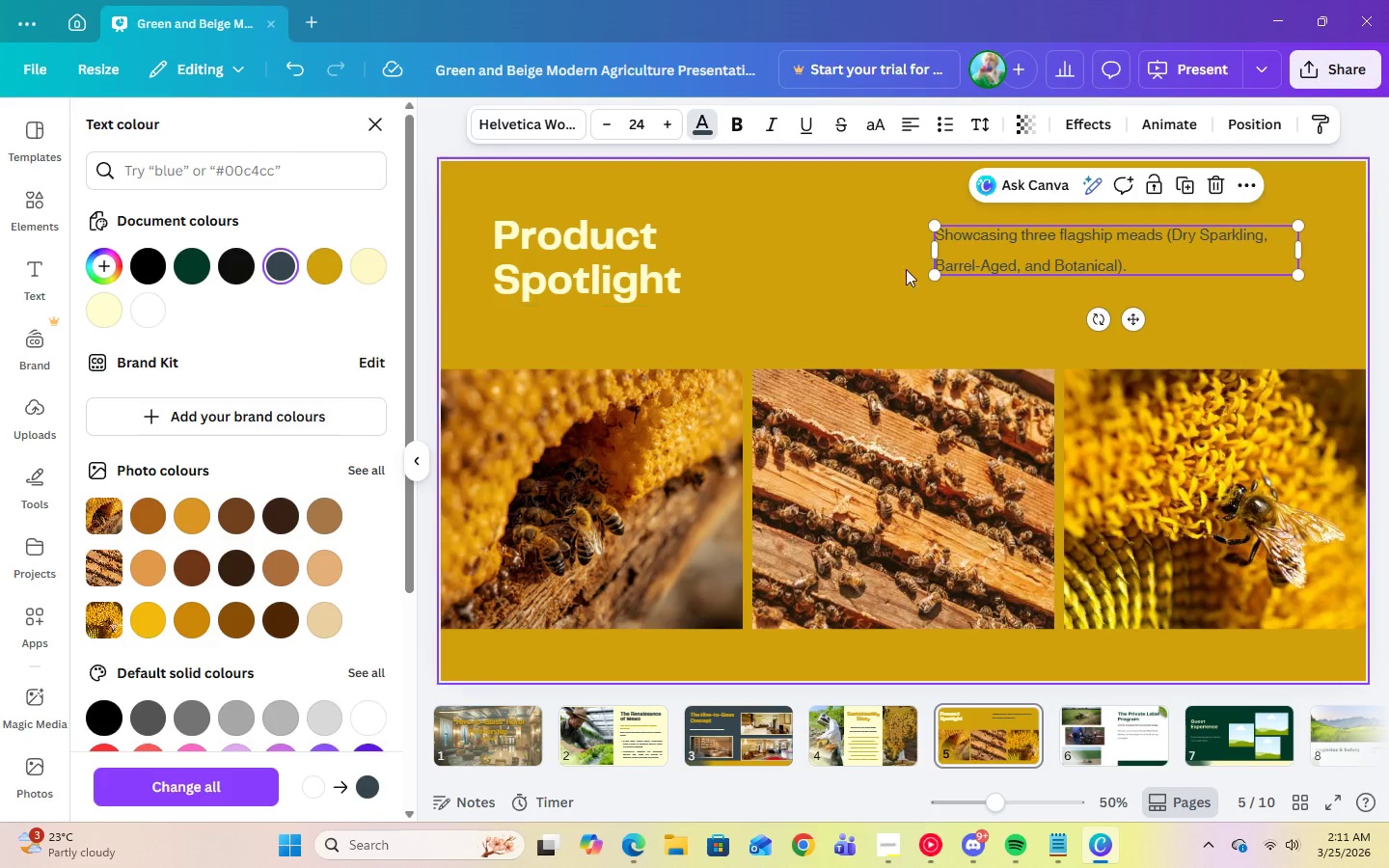 
left_click([952, 315])
 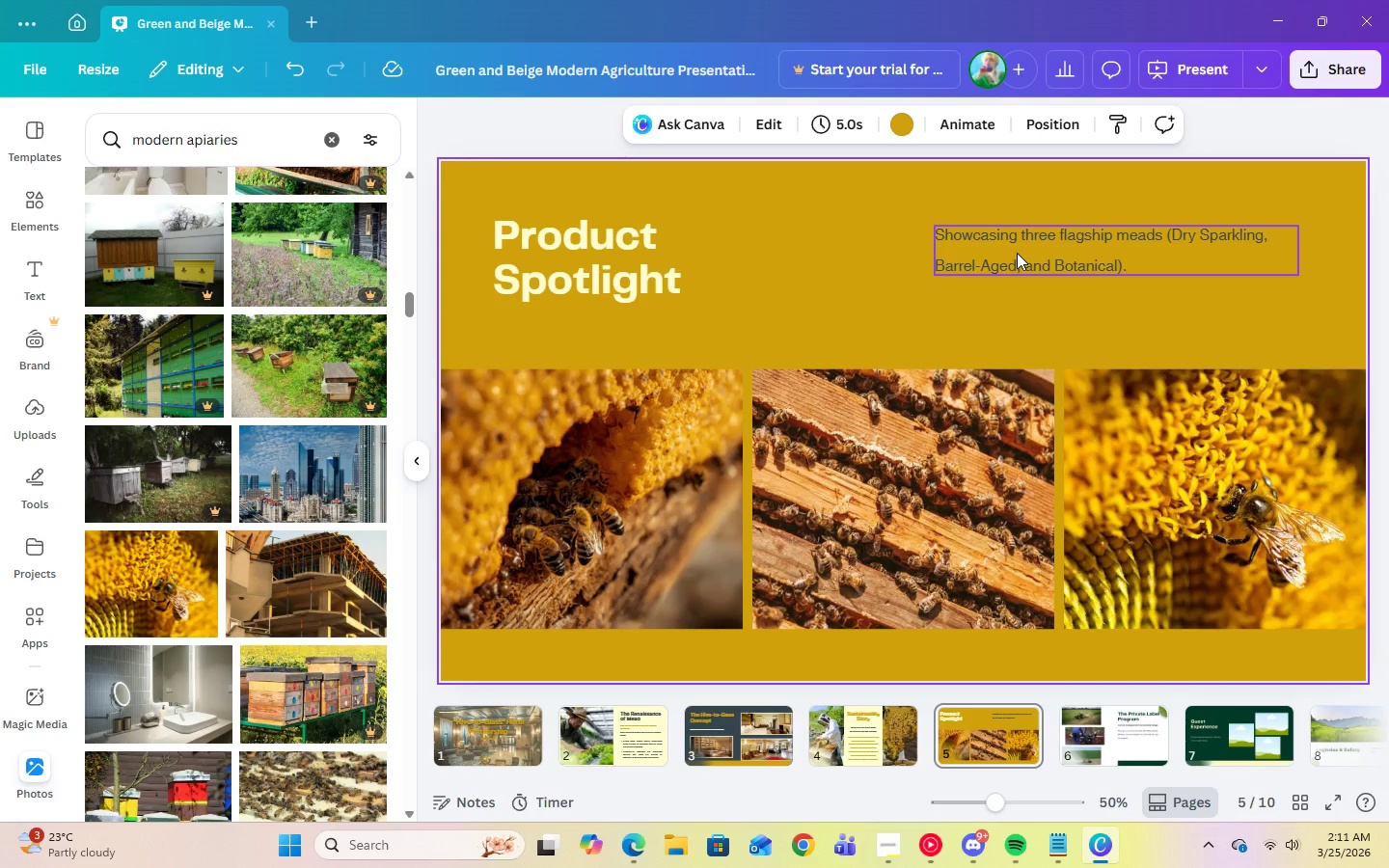 
left_click([992, 320])
 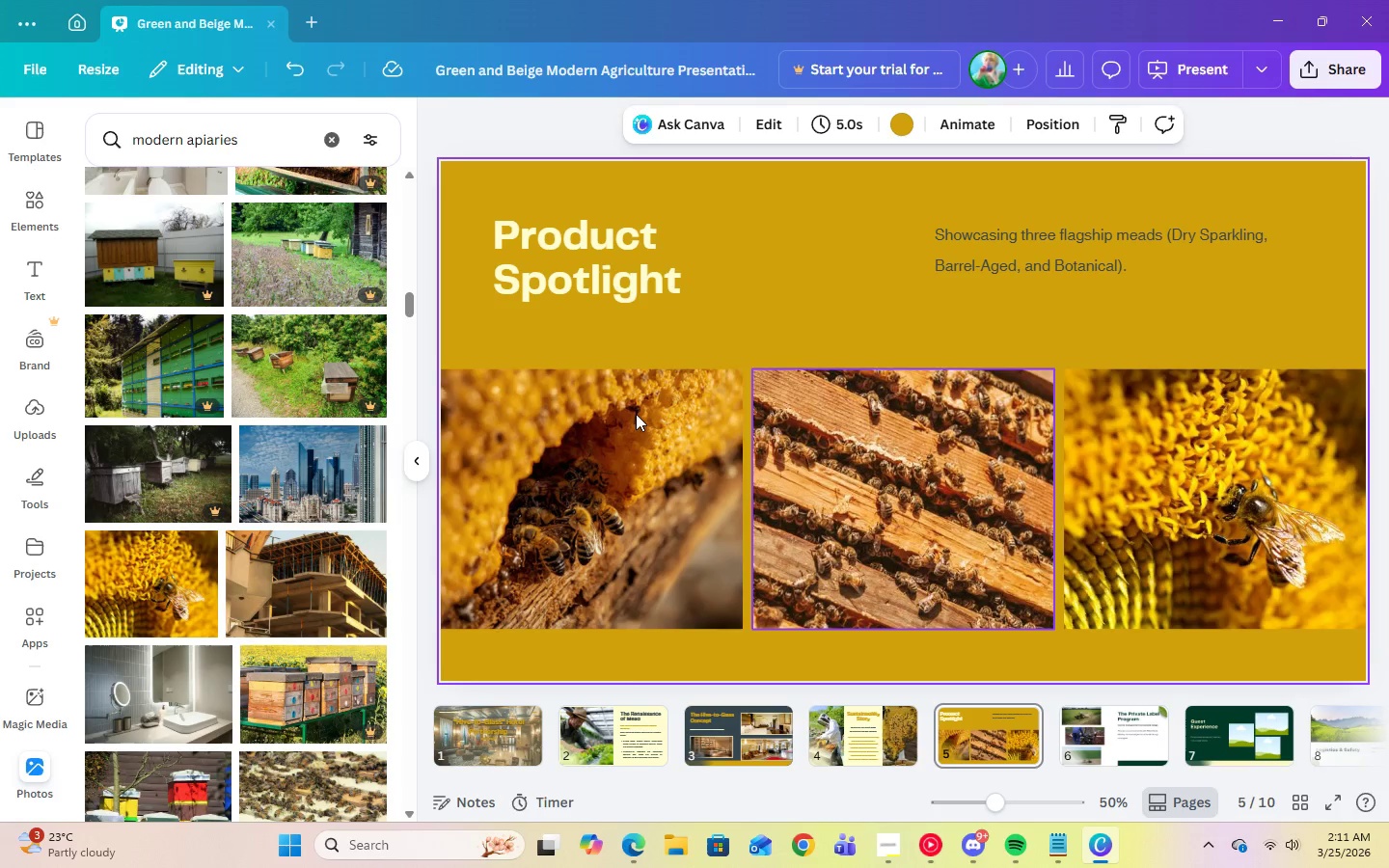 
left_click([545, 437])
 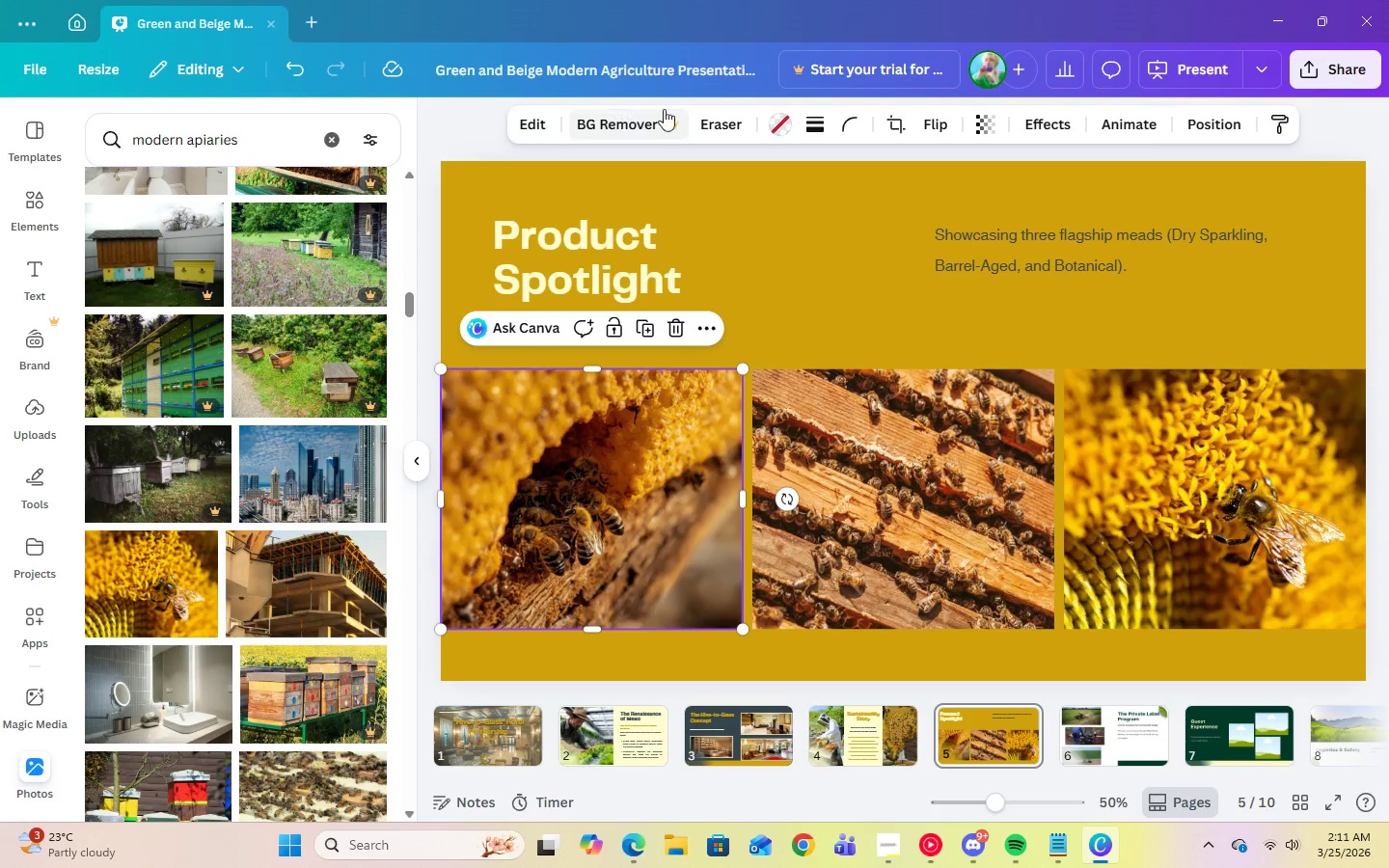 
left_click([816, 139])
 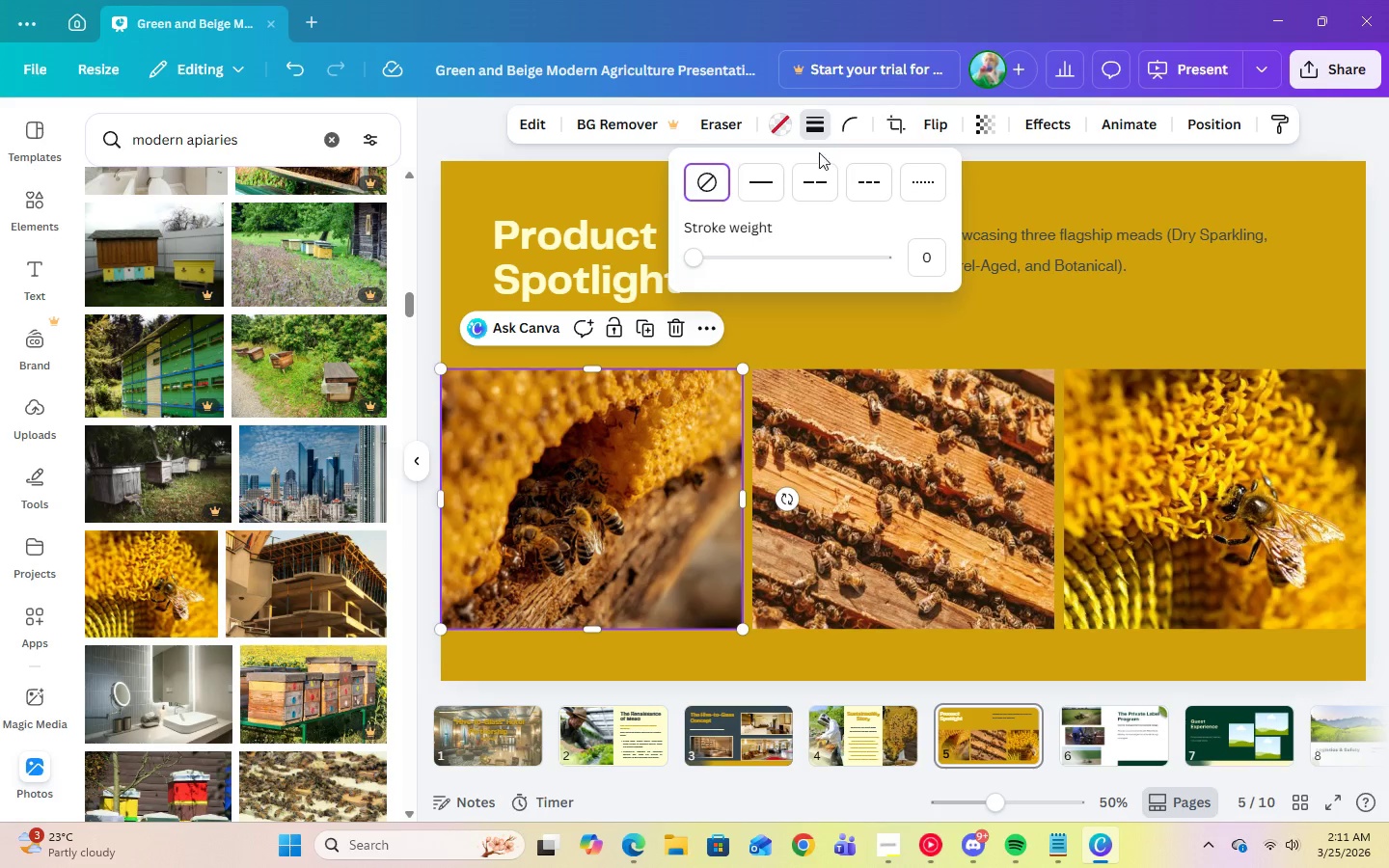 
left_click([750, 184])
 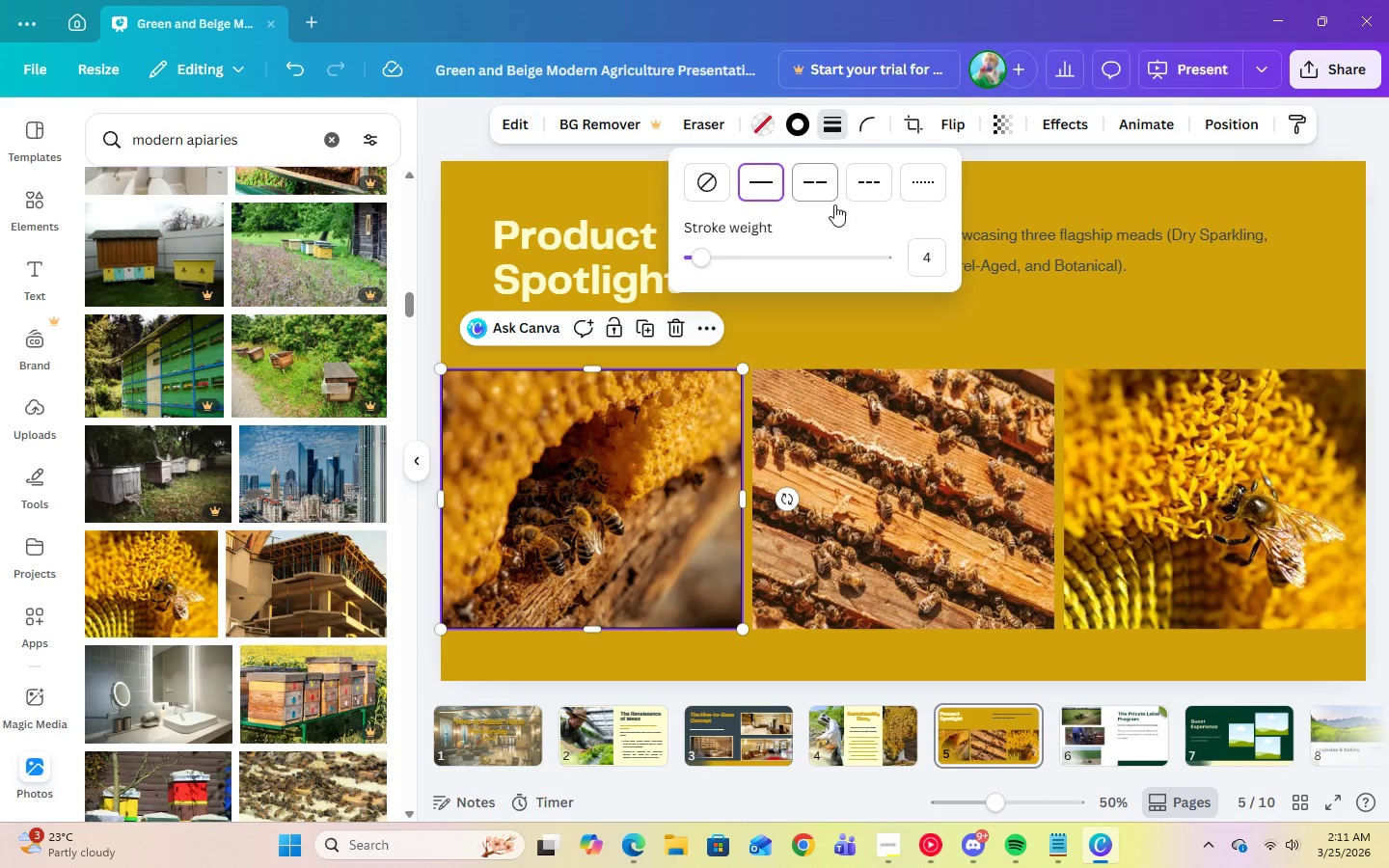 
left_click([930, 258])
 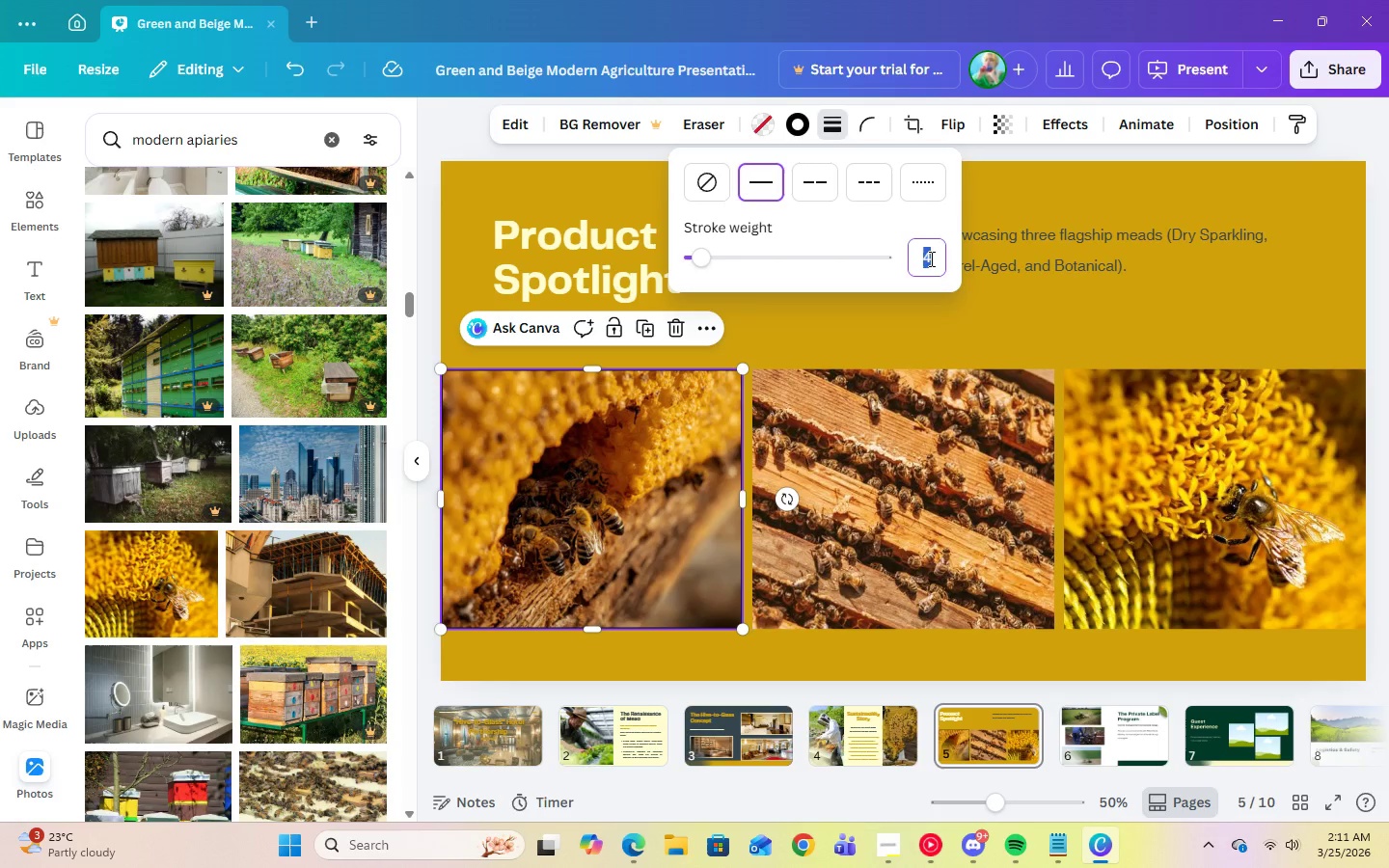 
key(Numpad1)
 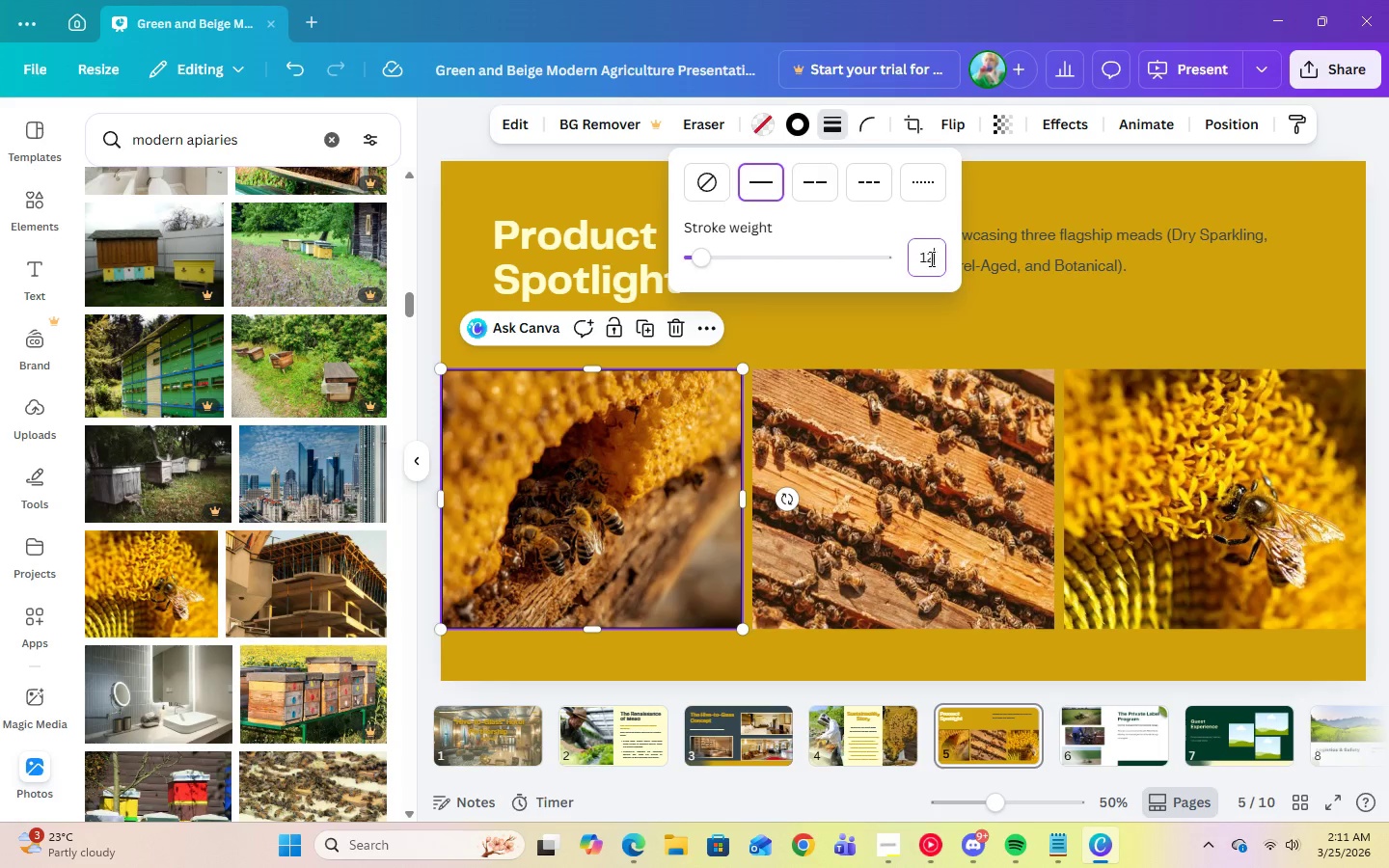 
key(Numpad2)
 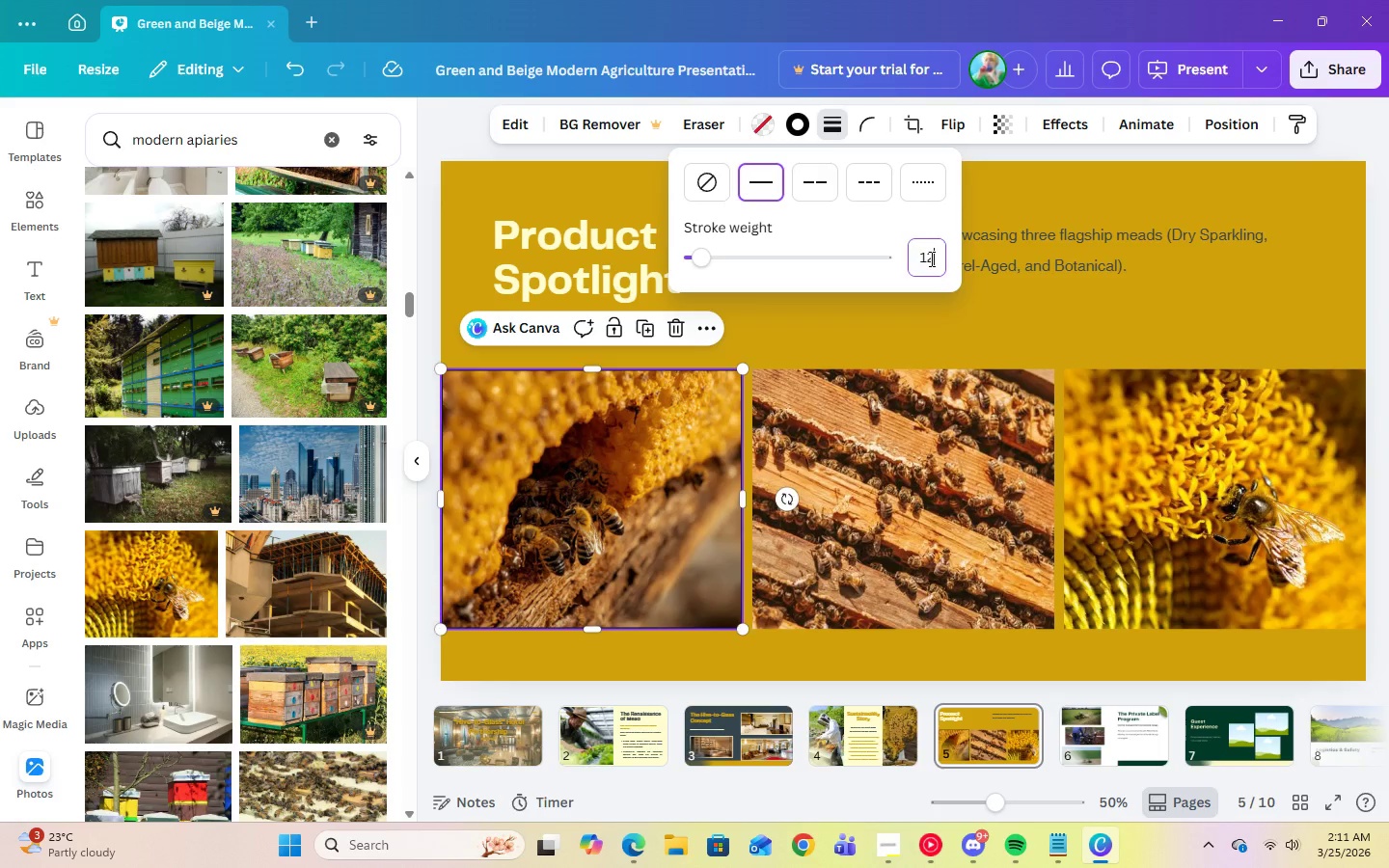 
key(Enter)
 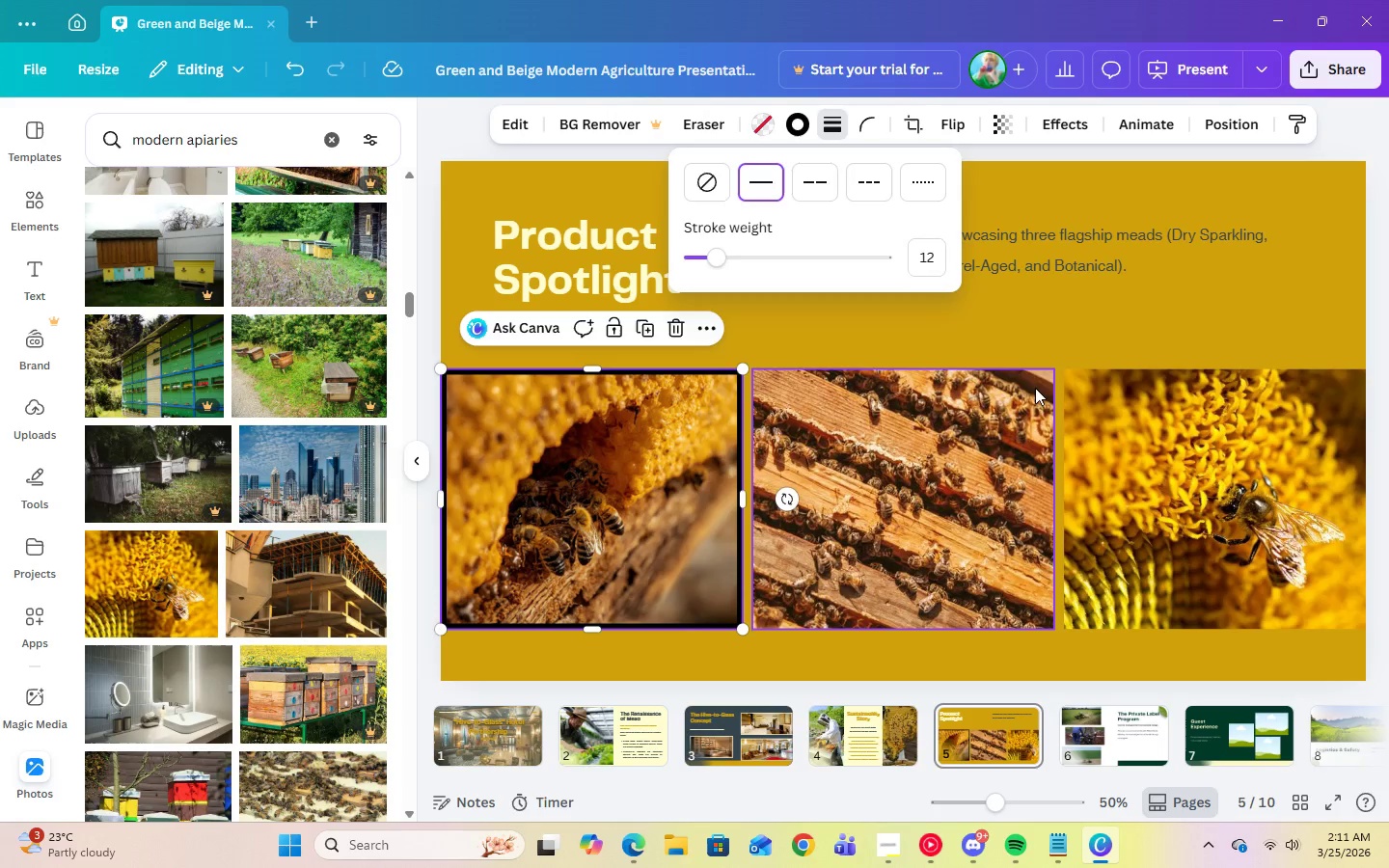 
left_click([1032, 392])
 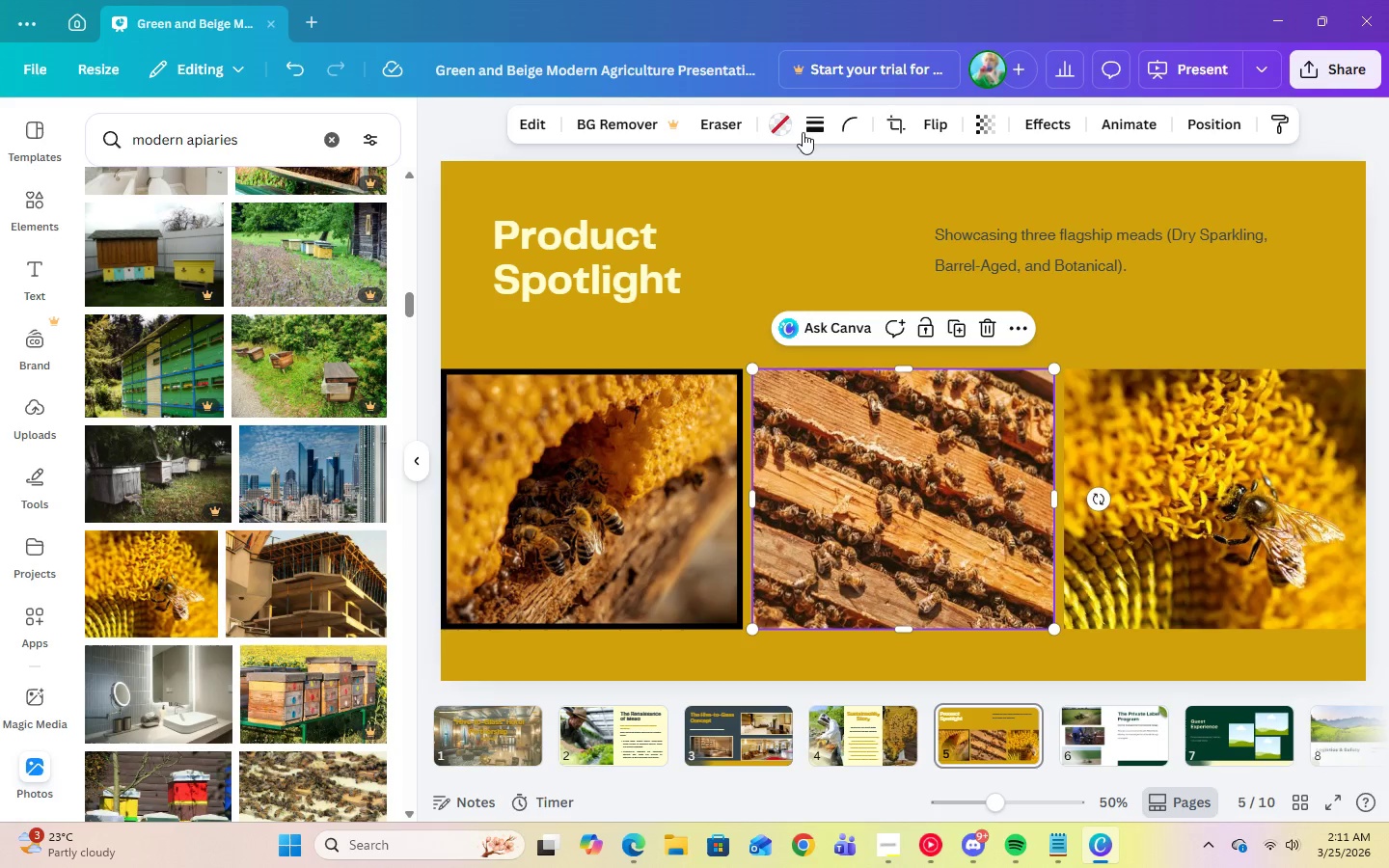 
left_click([808, 126])
 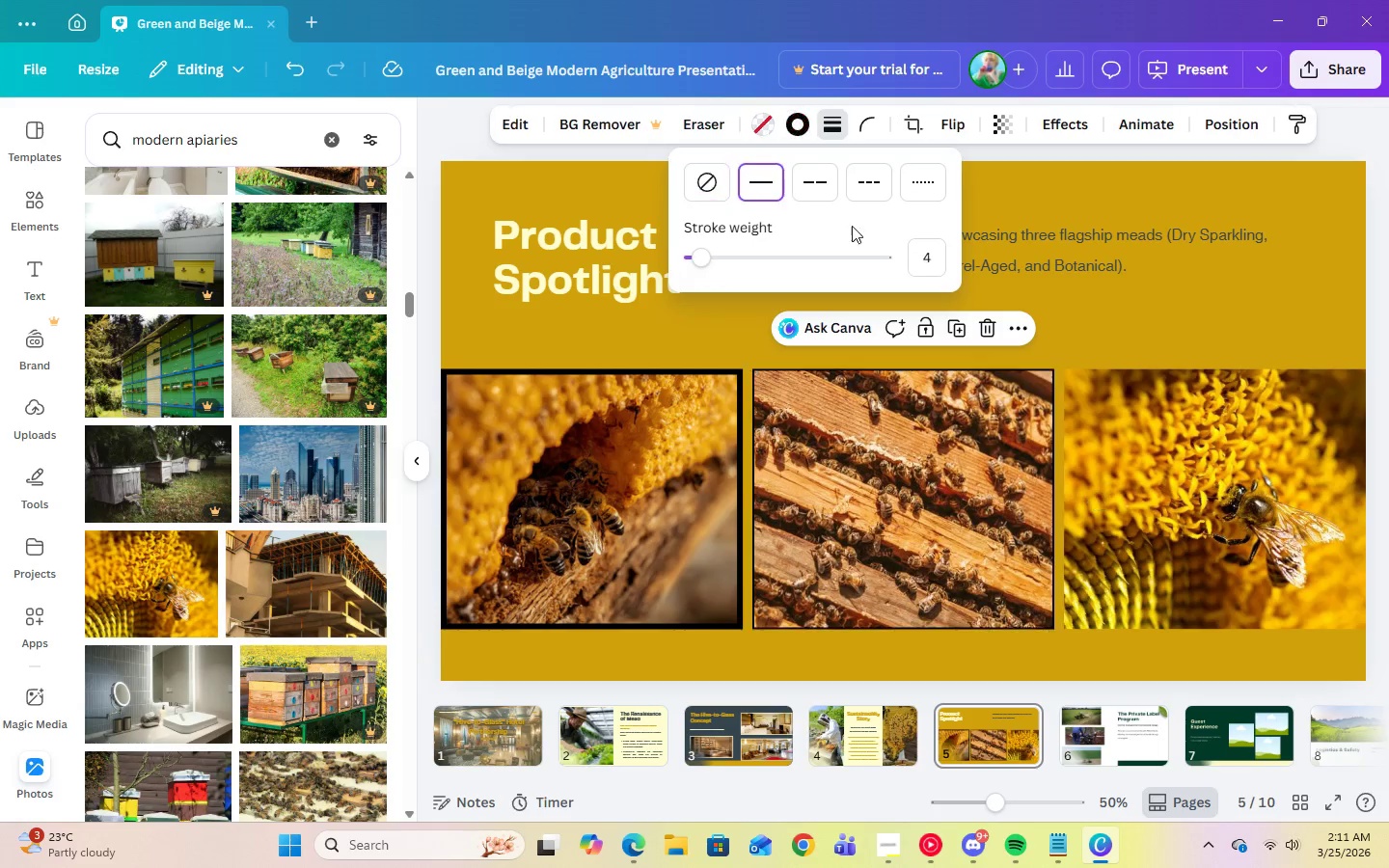 
double_click([920, 261])
 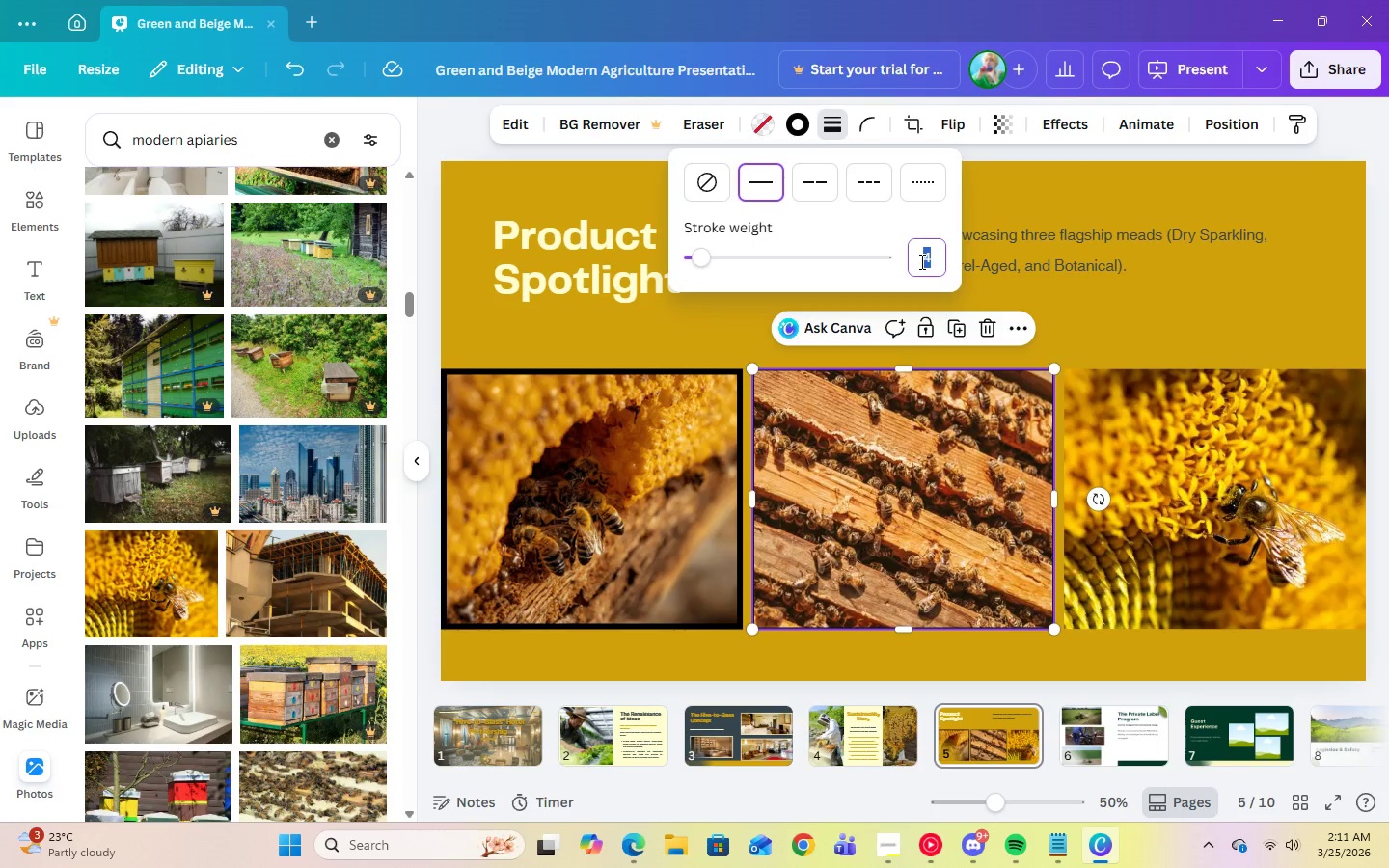 
key(Numpad1)
 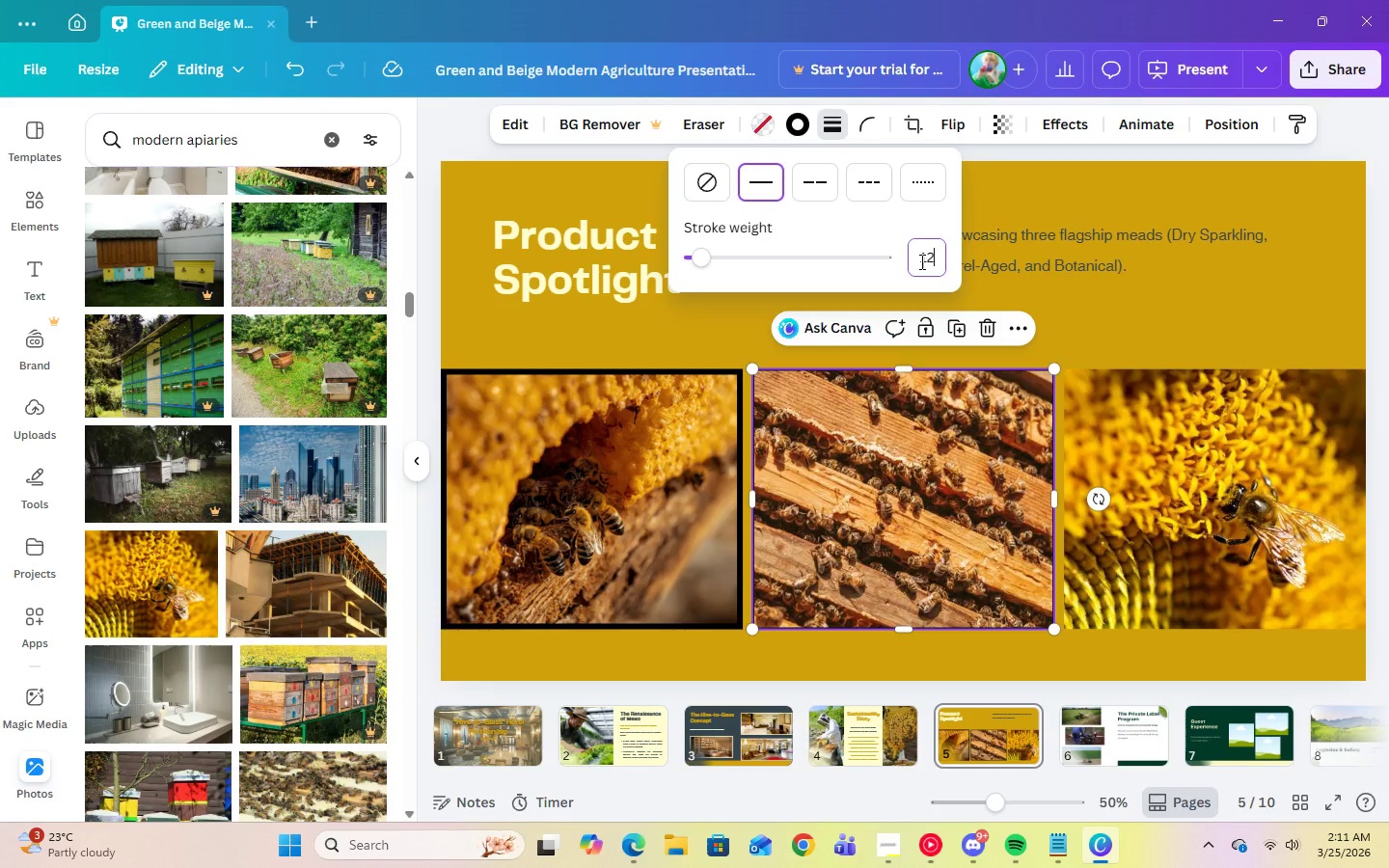 
key(Numpad2)
 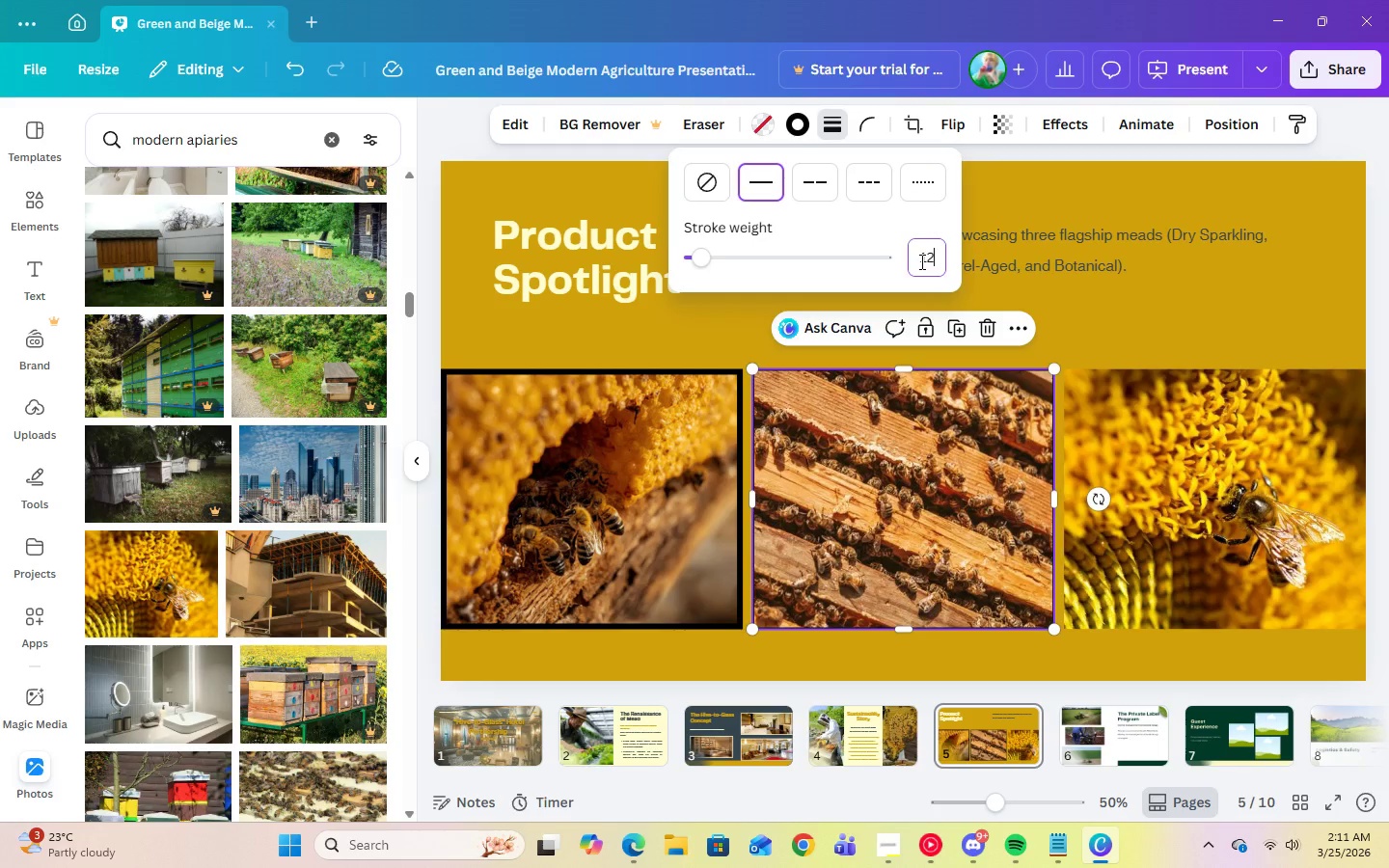 
key(Enter)
 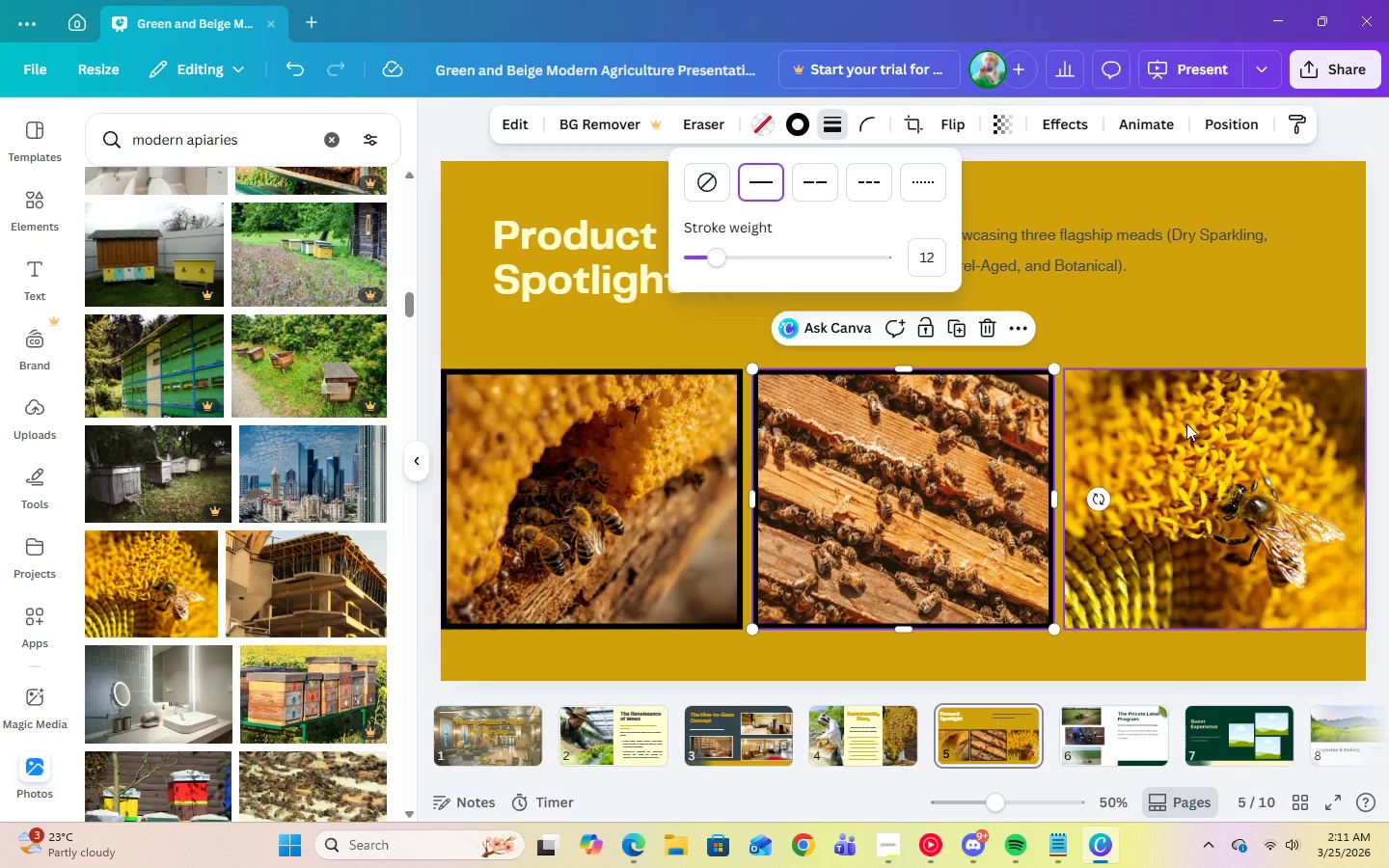 
left_click([1194, 431])
 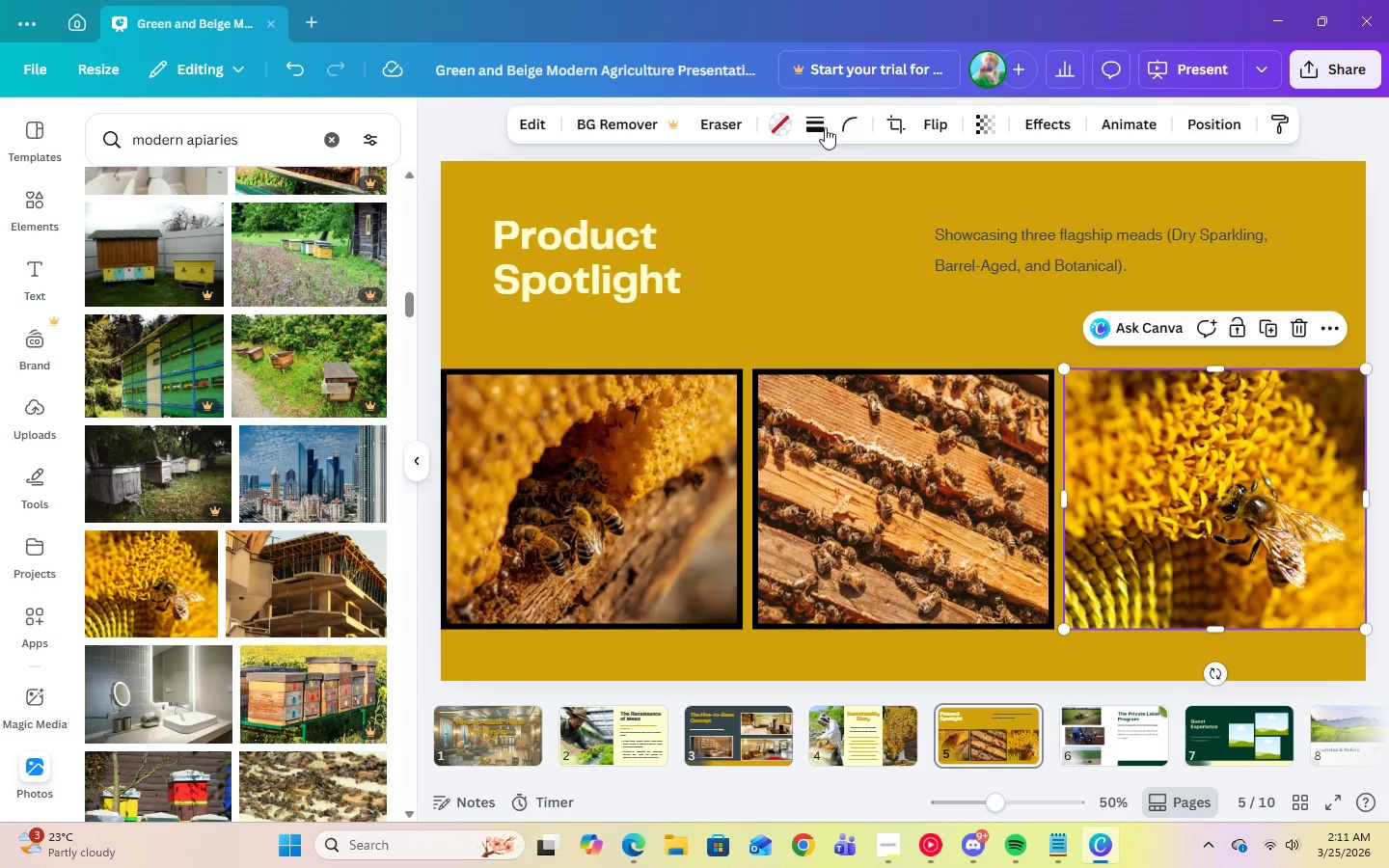 
left_click([819, 121])
 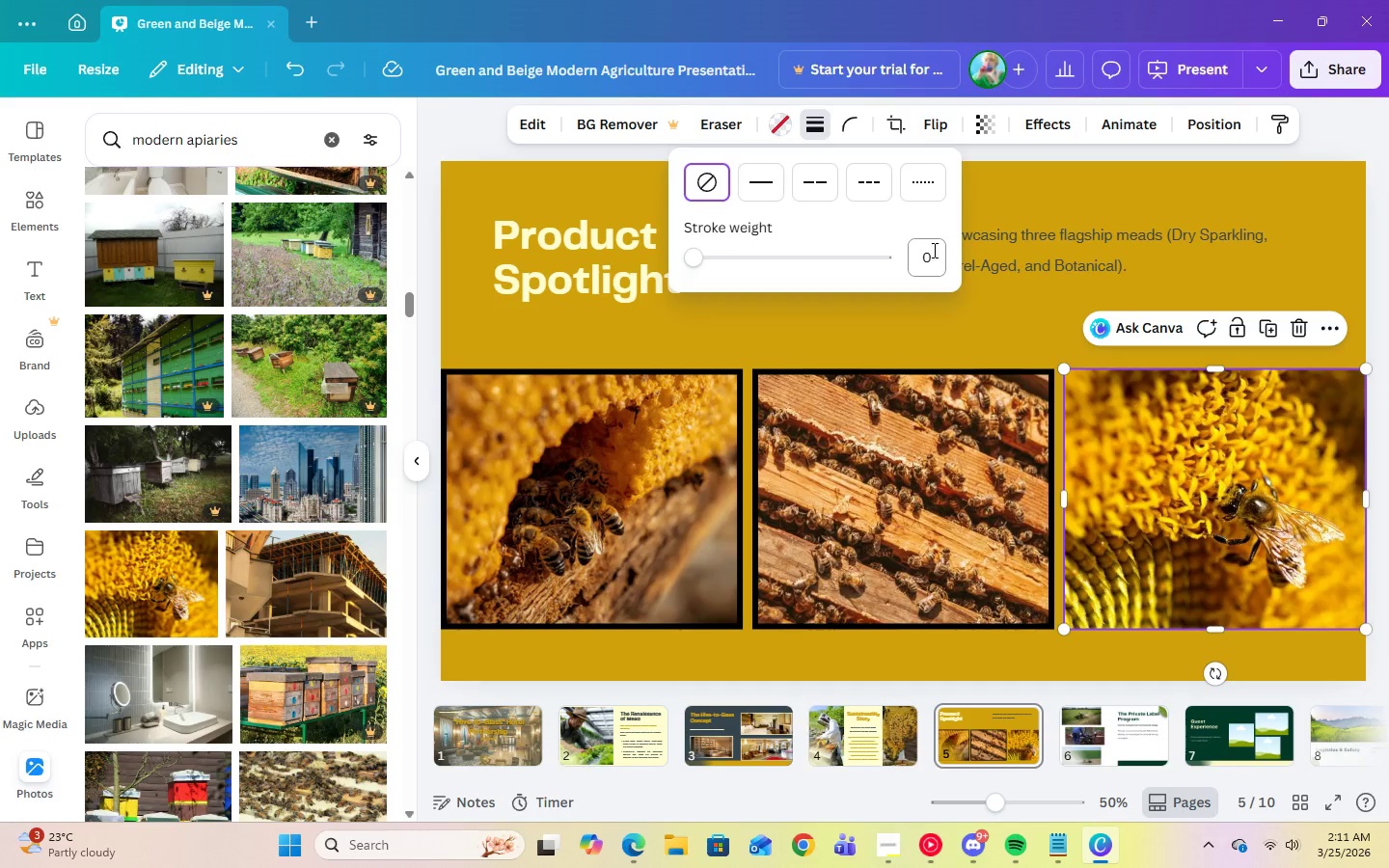 
left_click([933, 254])
 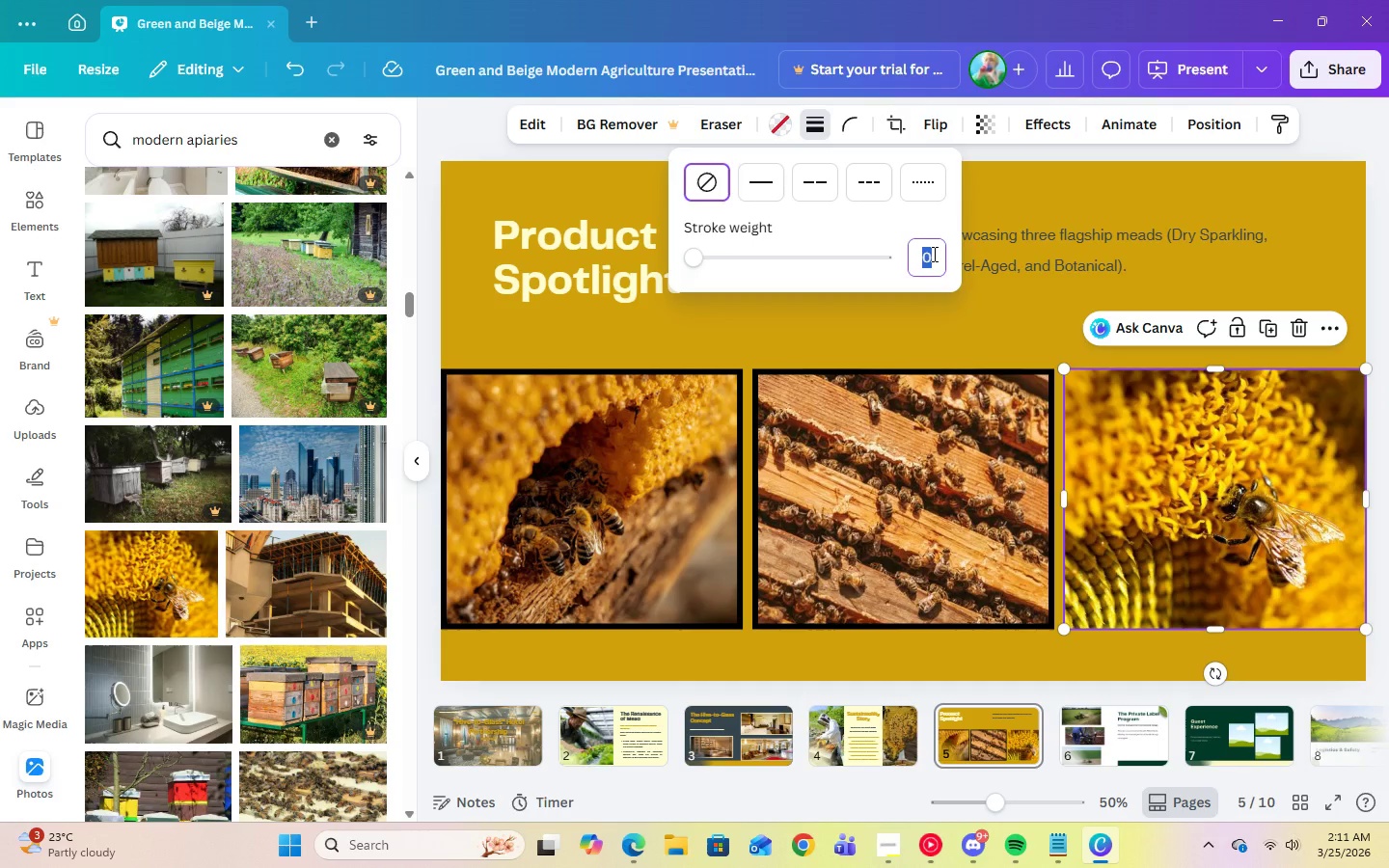 
key(Numpad1)
 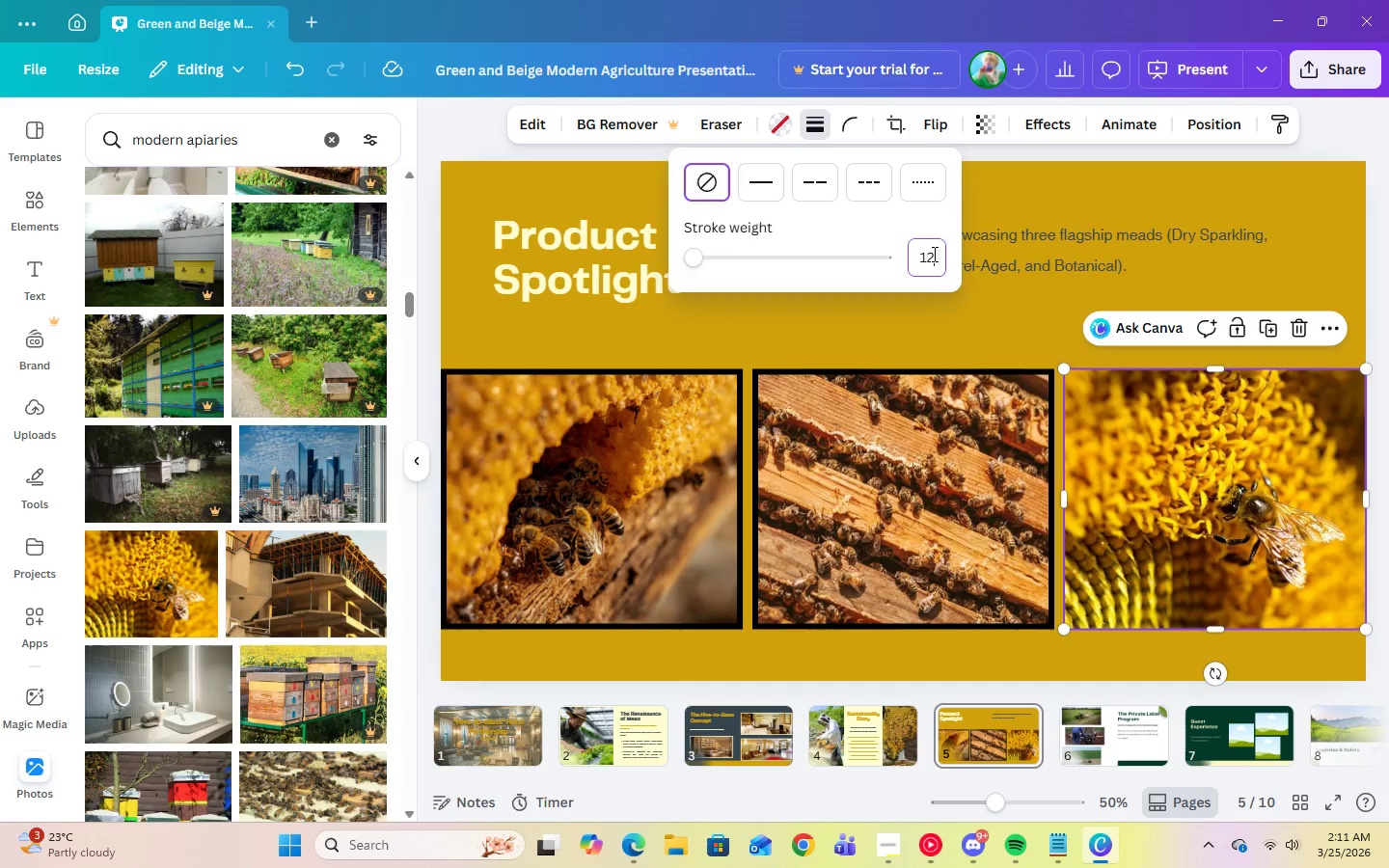 
key(Numpad2)
 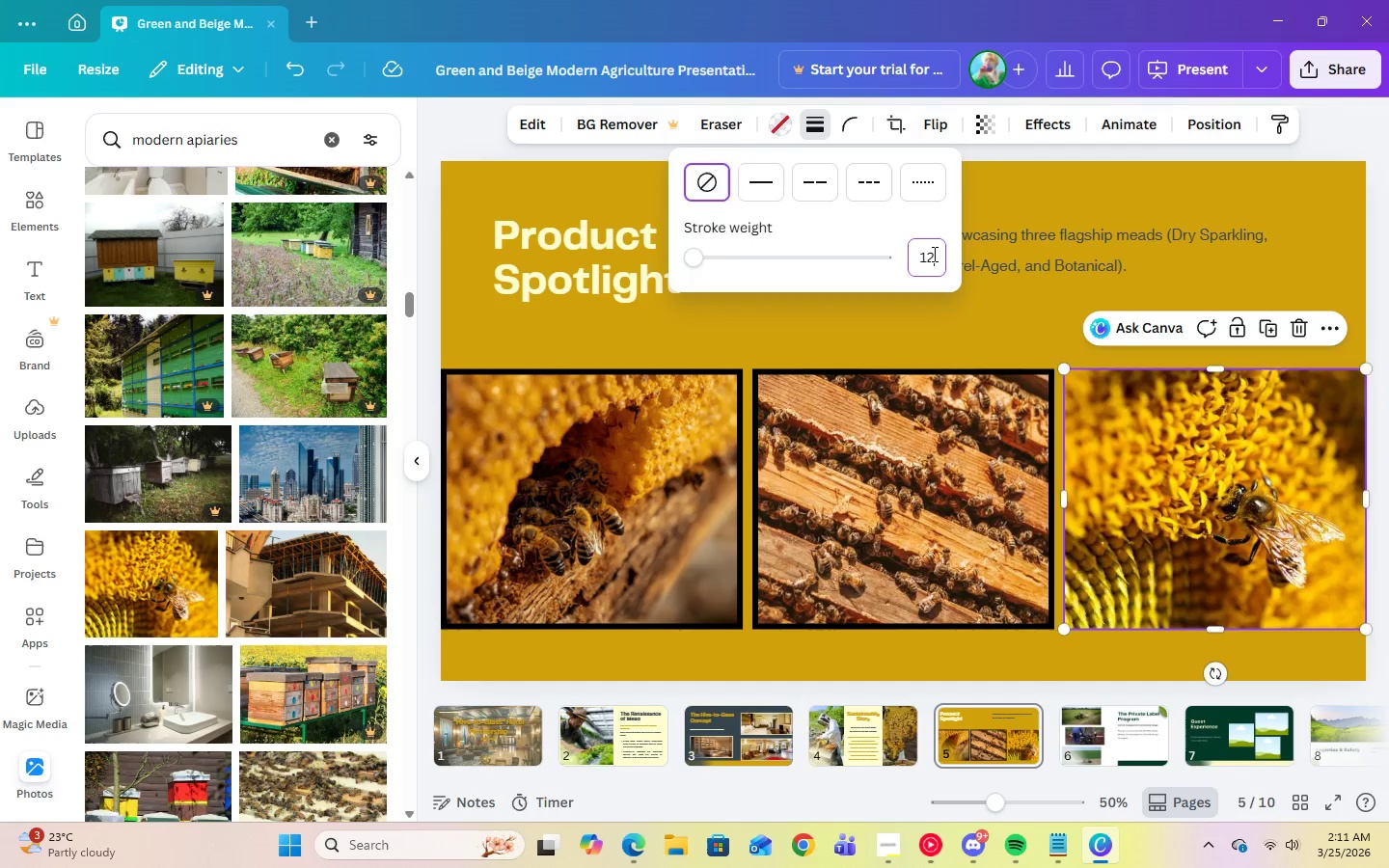 
key(Enter)
 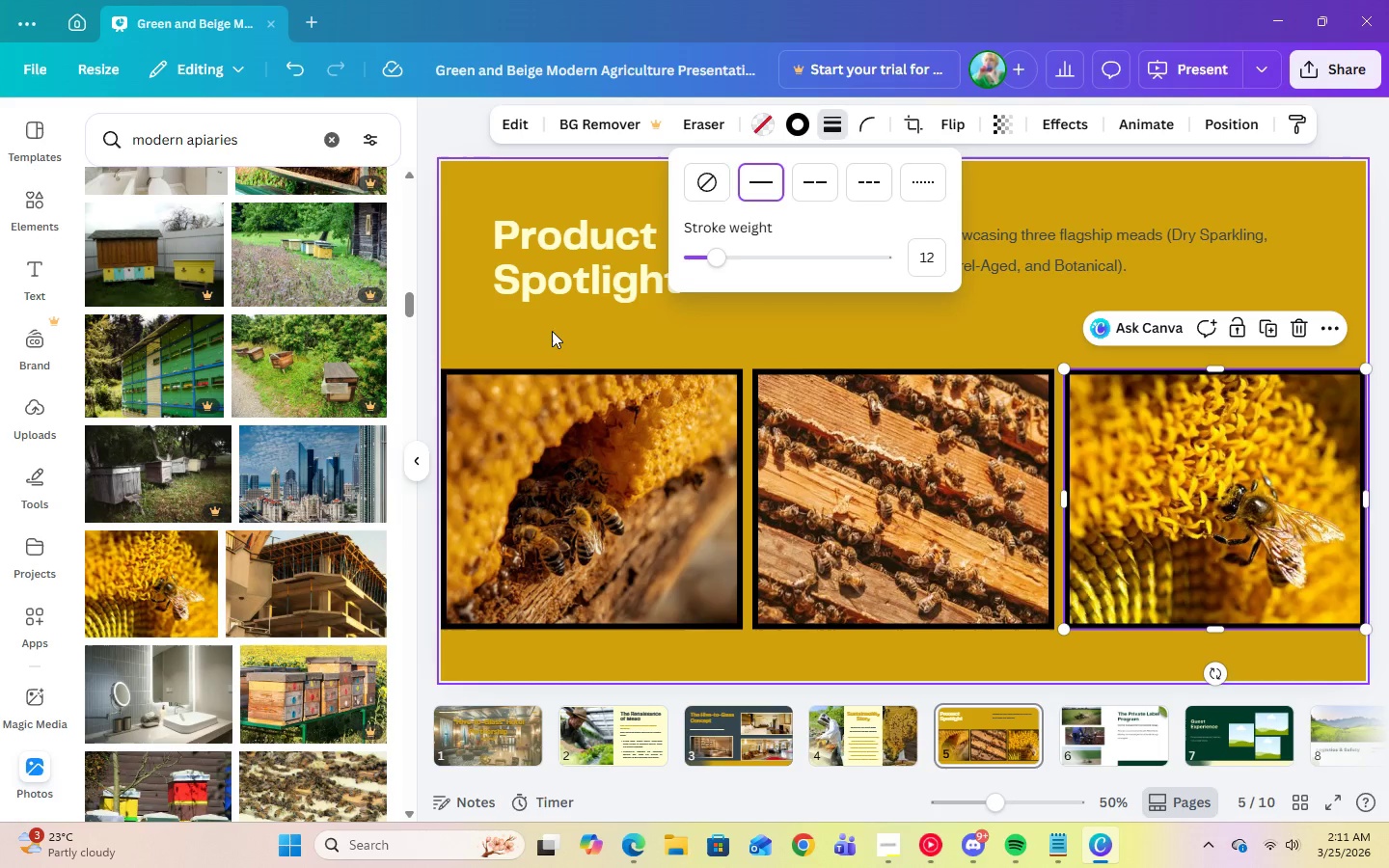 
left_click([616, 402])
 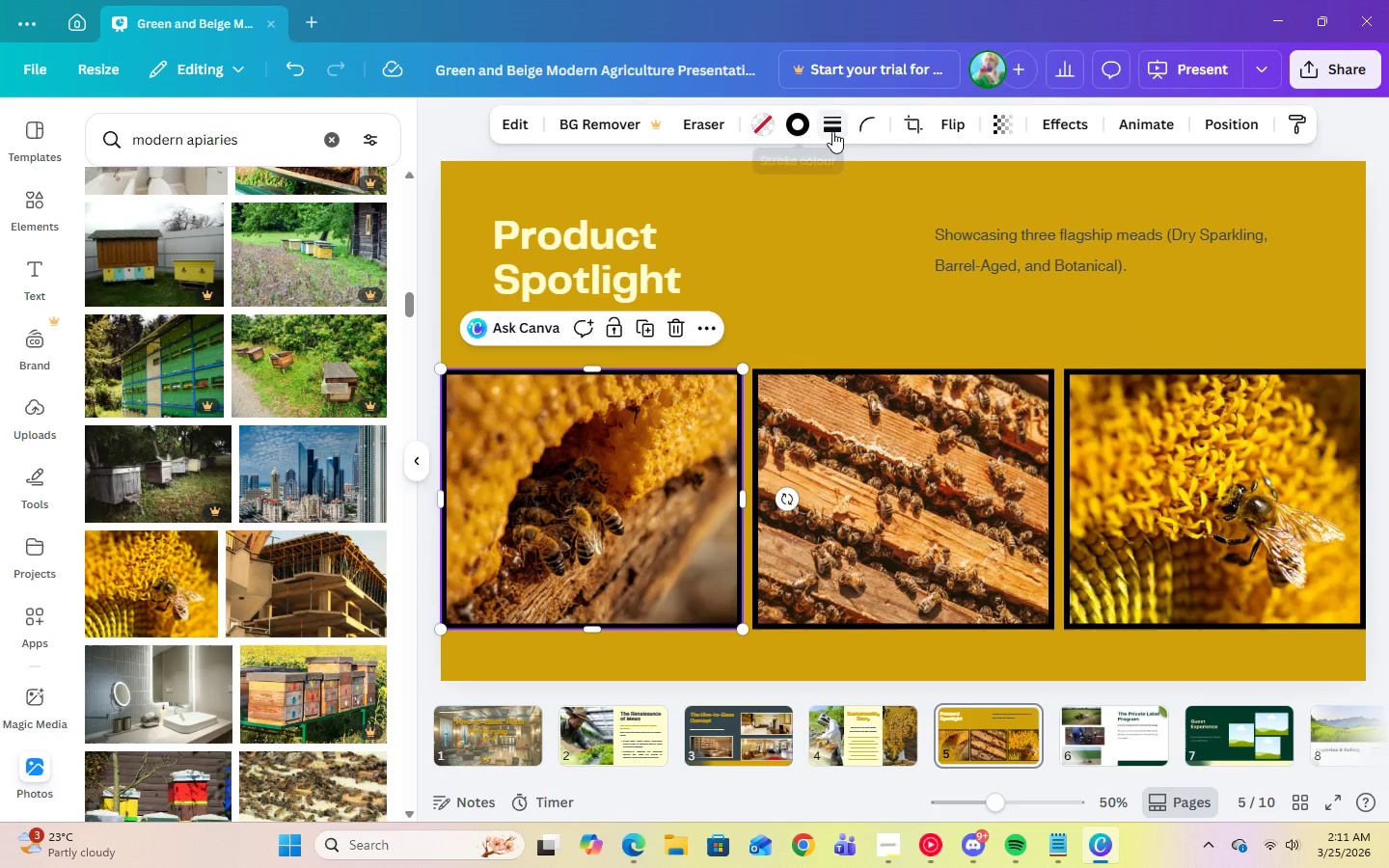 
left_click([805, 122])
 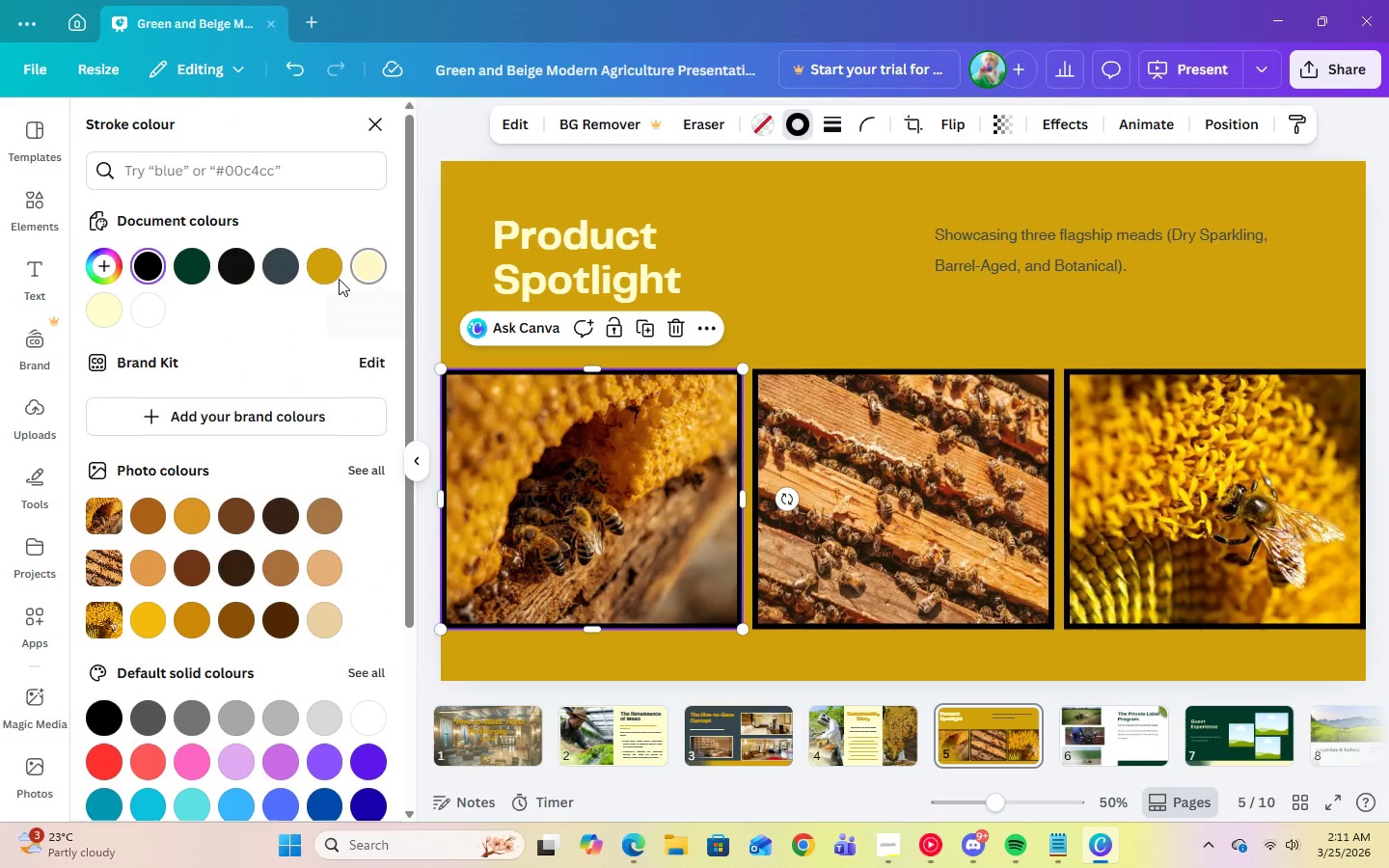 
left_click([283, 276])
 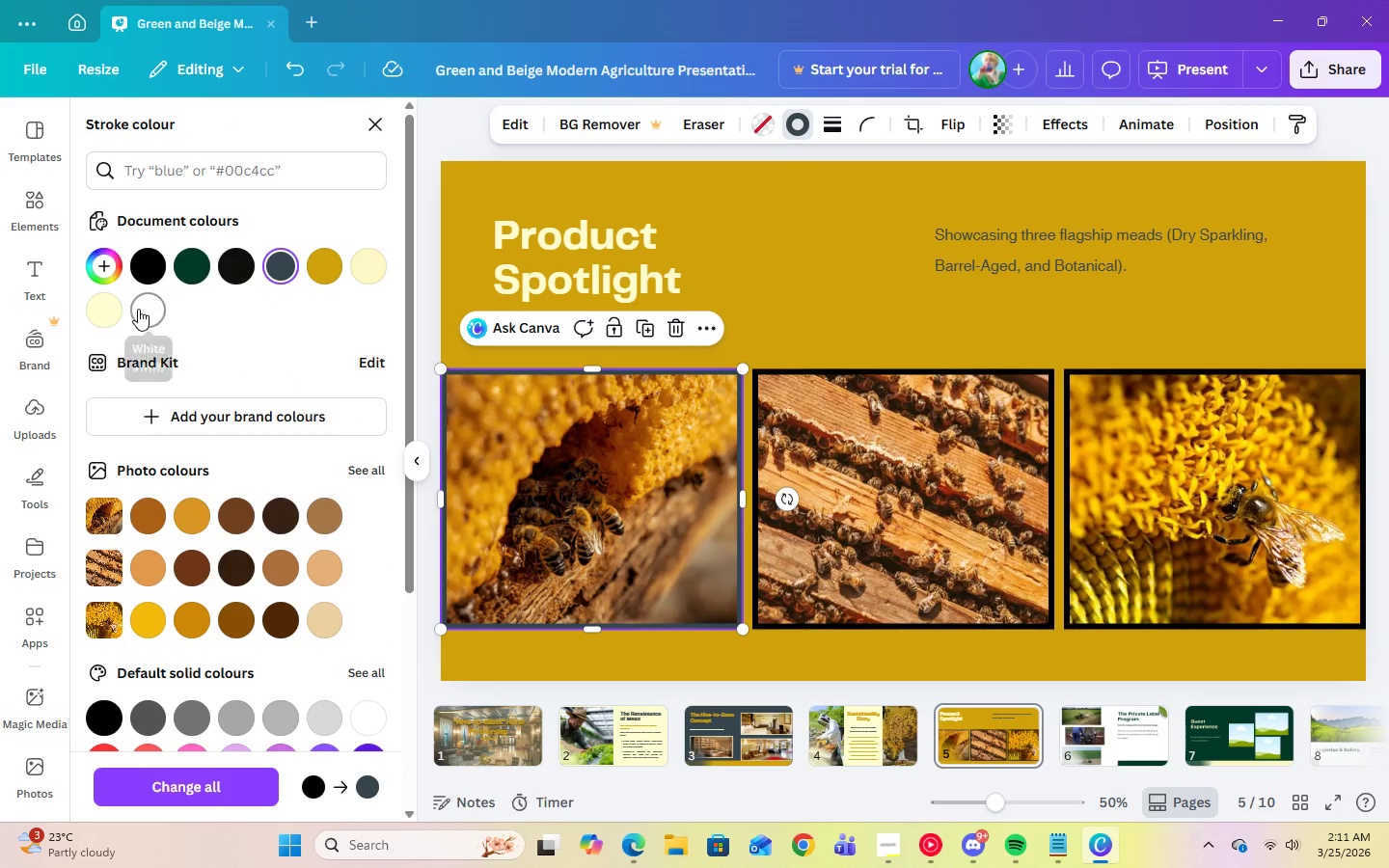 
left_click([90, 314])
 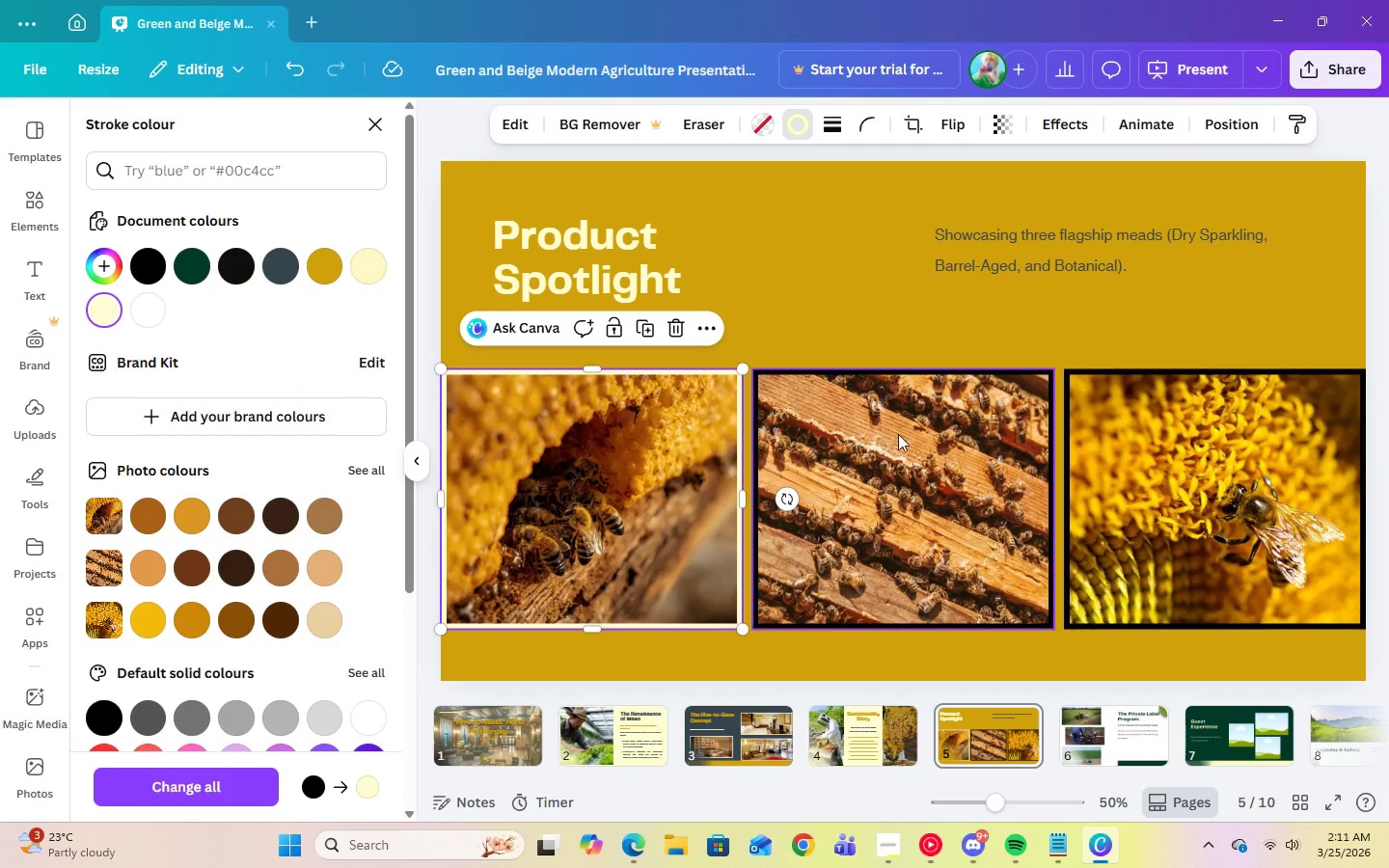 
left_click([915, 438])
 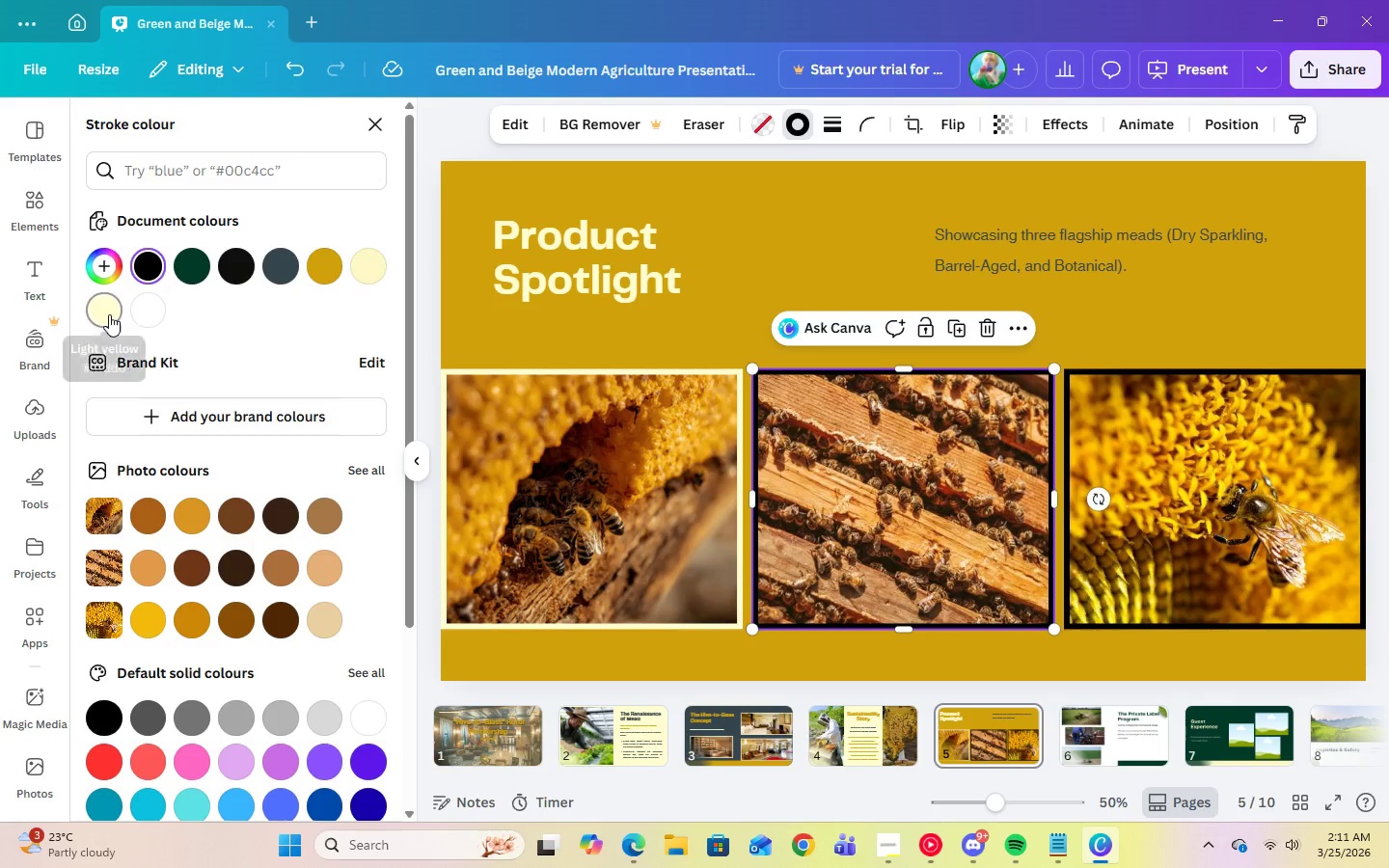 
left_click([109, 314])
 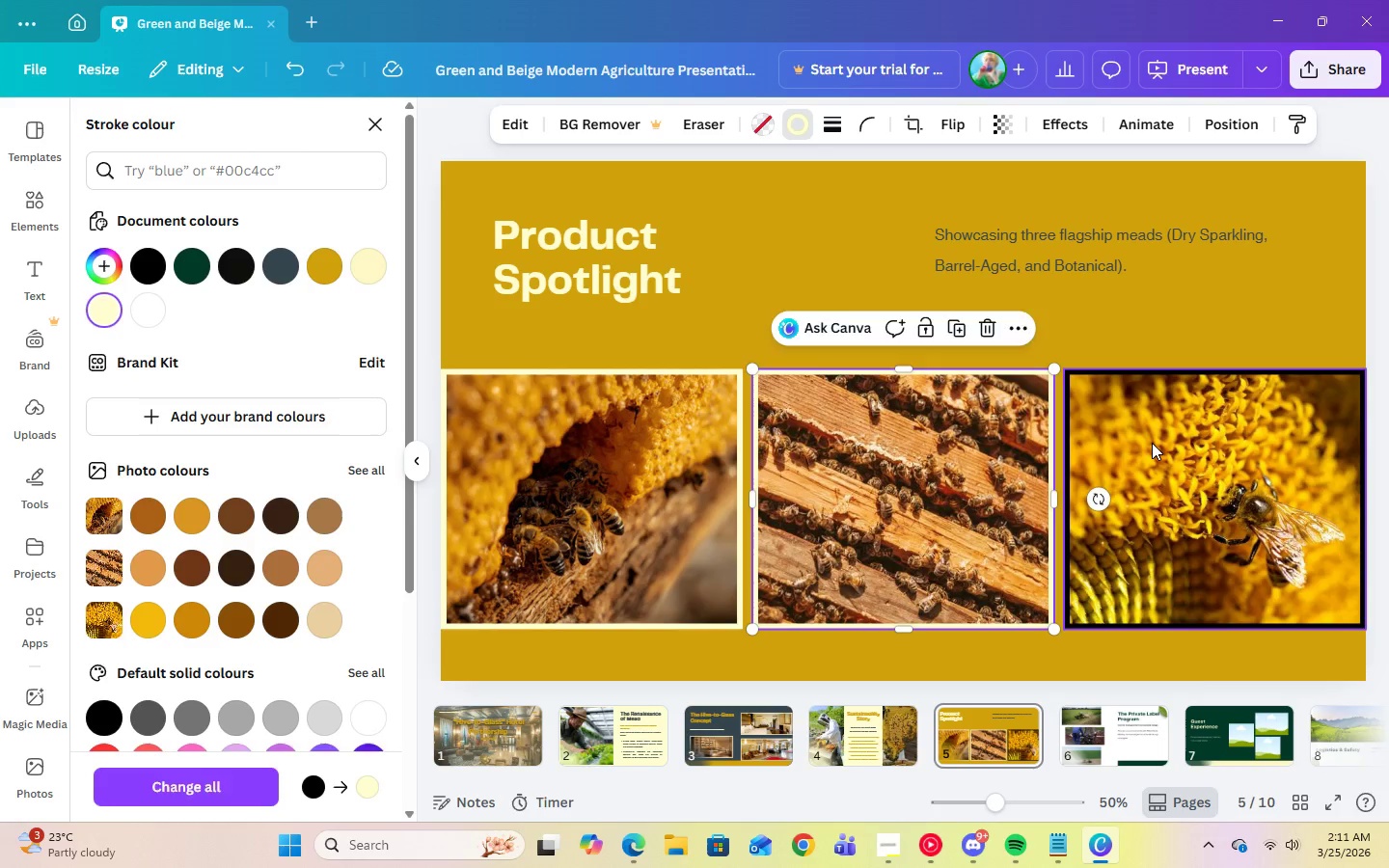 
left_click([1152, 443])
 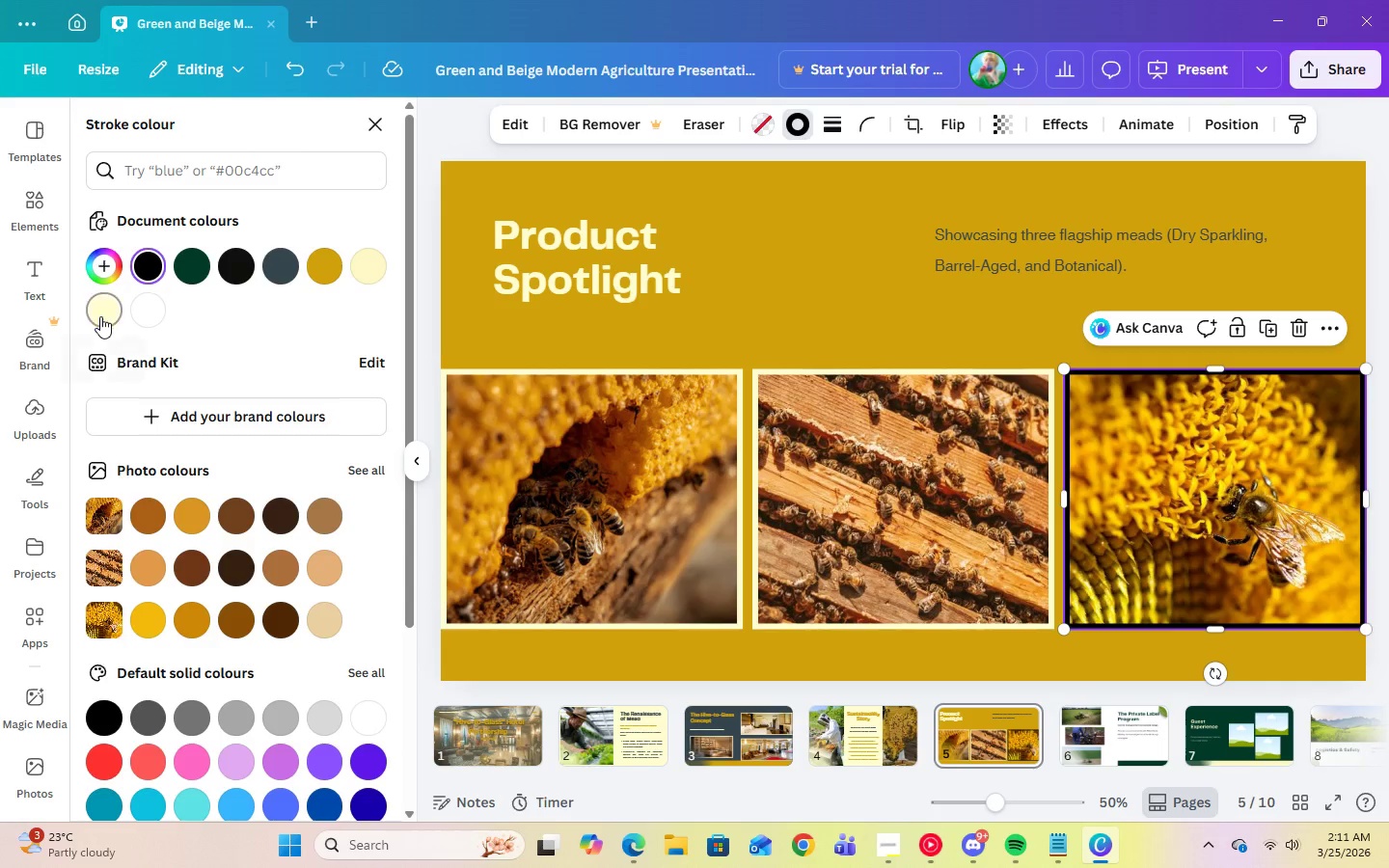 
left_click([100, 316])
 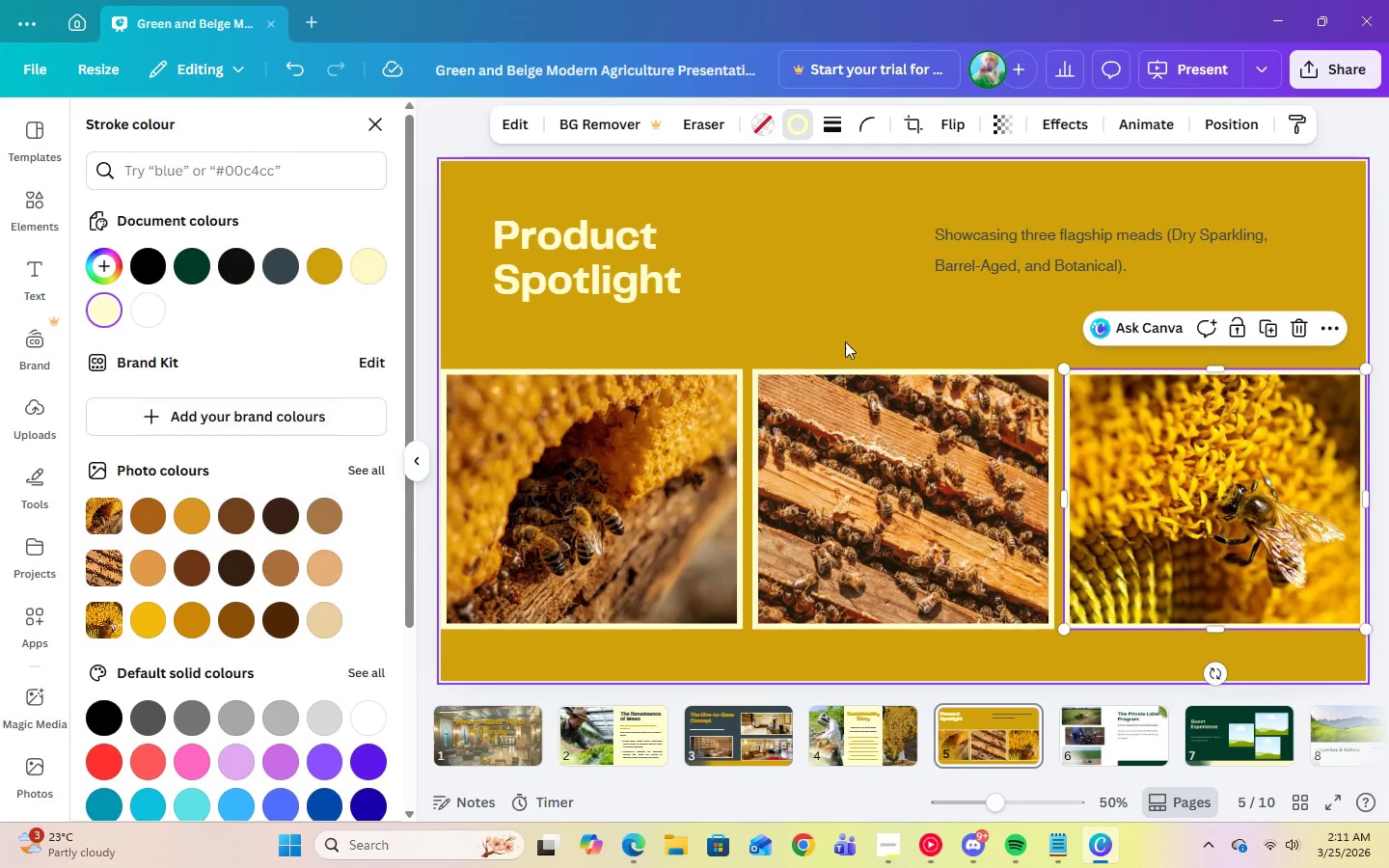 
left_click([847, 340])
 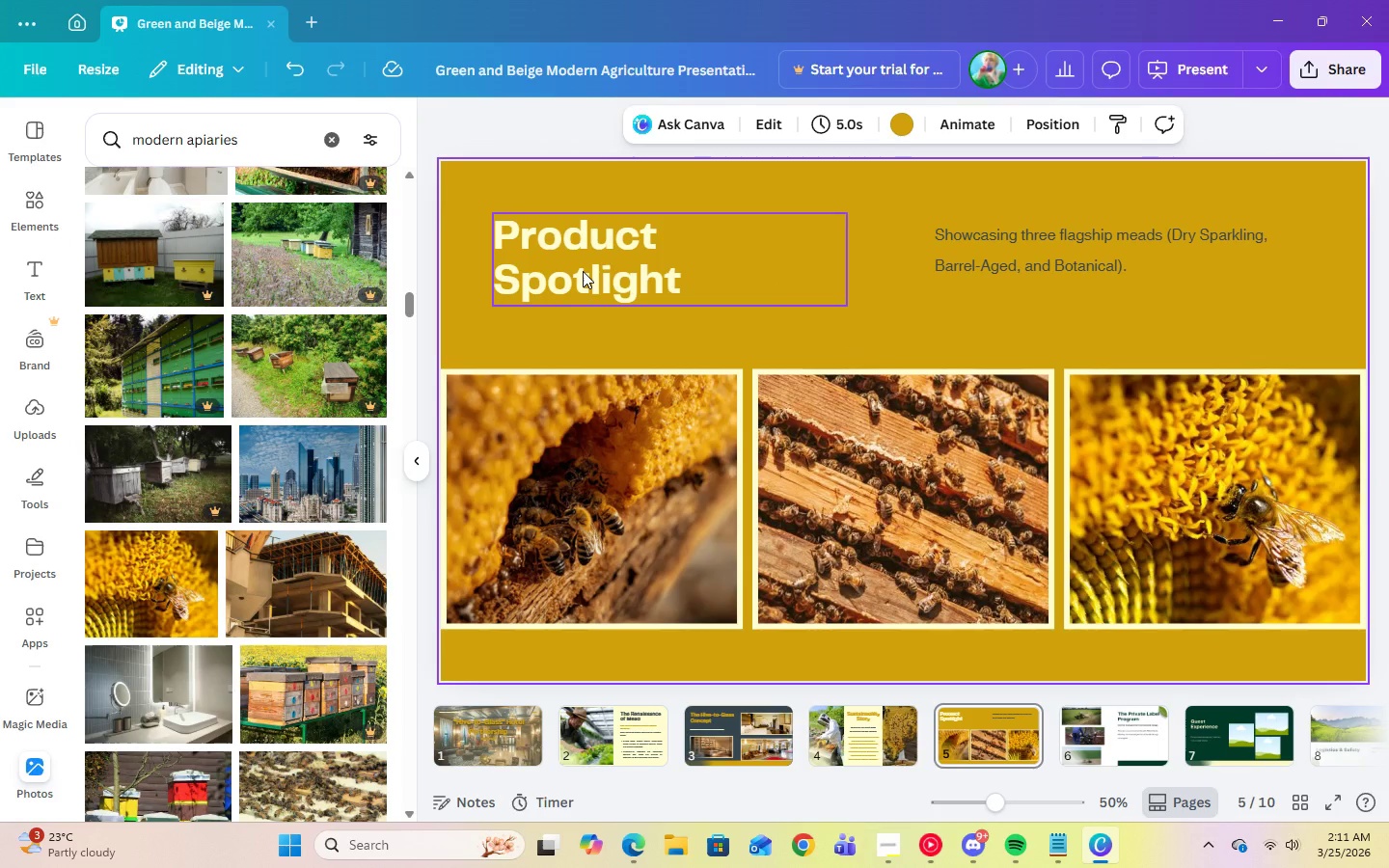 
wait(10.27)
 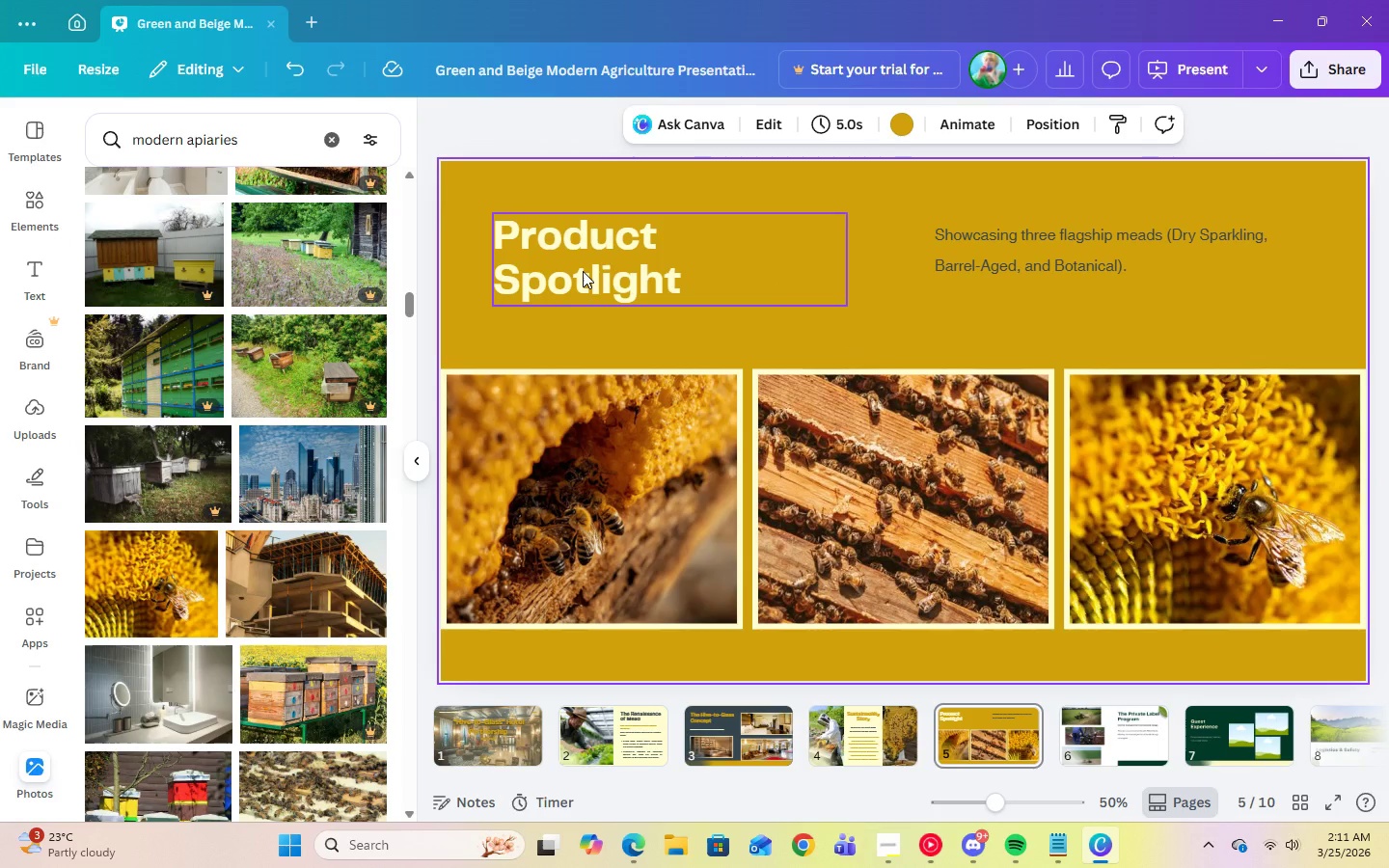 
mouse_move([1375, 751])
 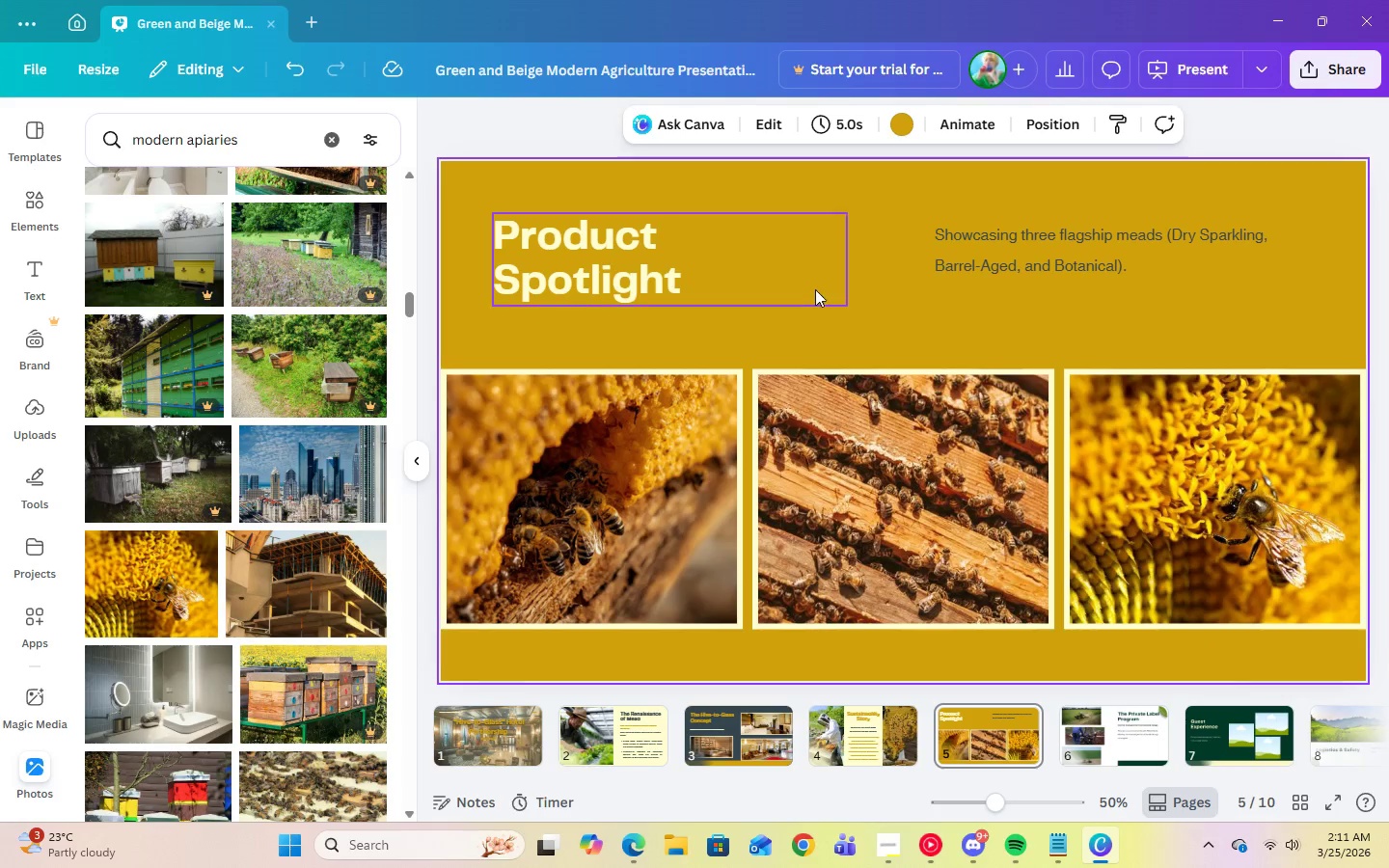 
left_click([815, 289])
 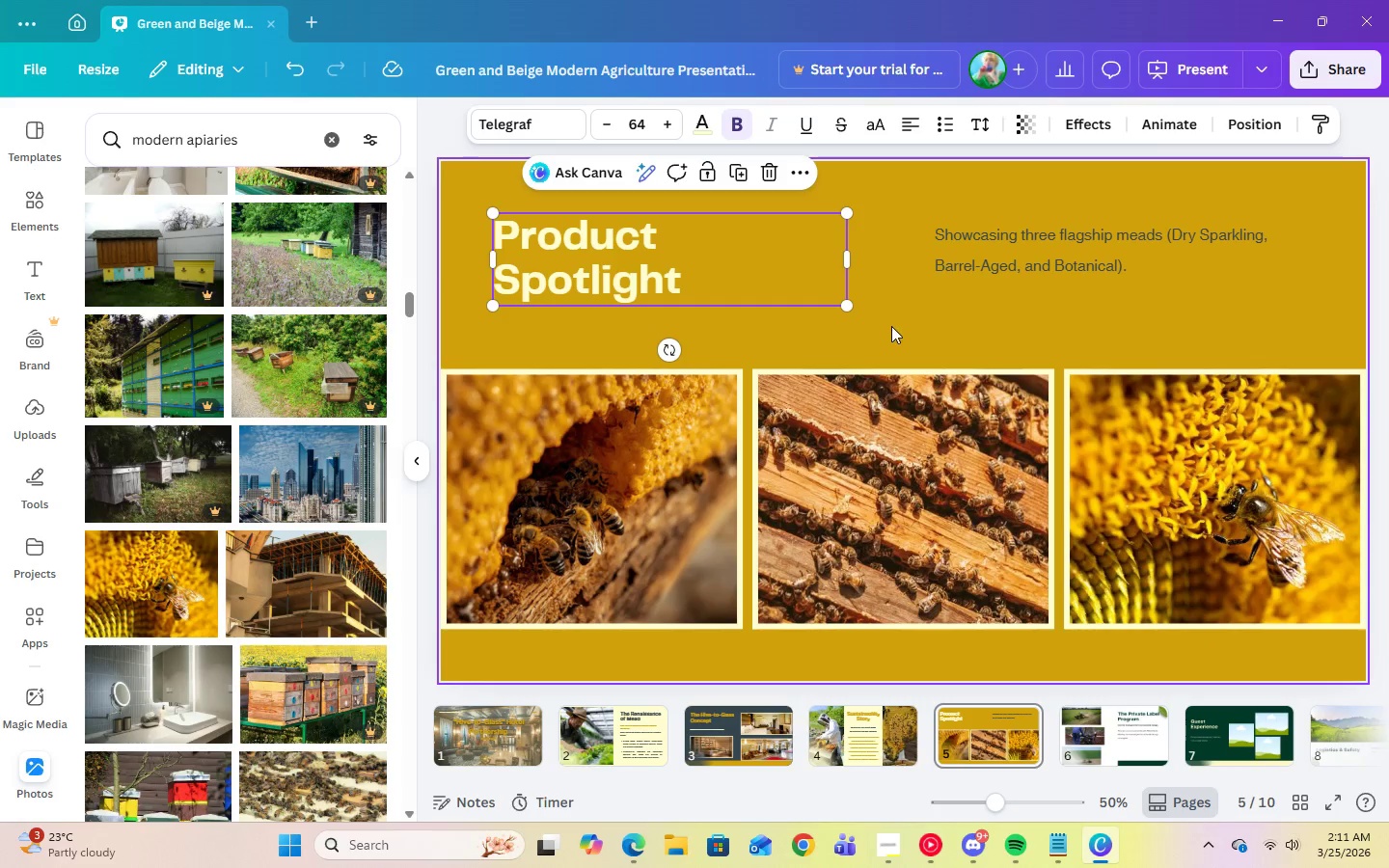 
left_click([891, 326])
 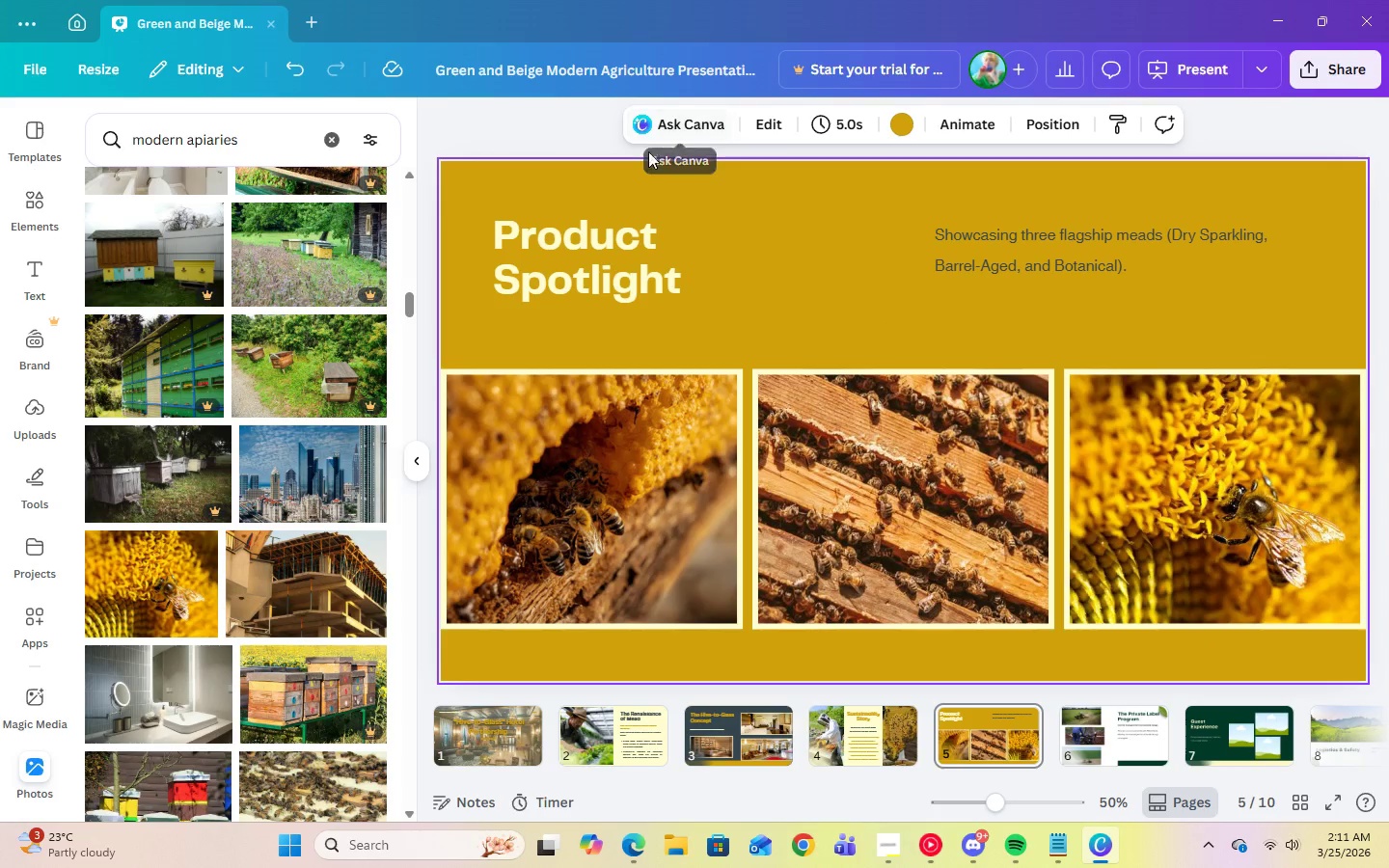 
left_click([900, 131])
 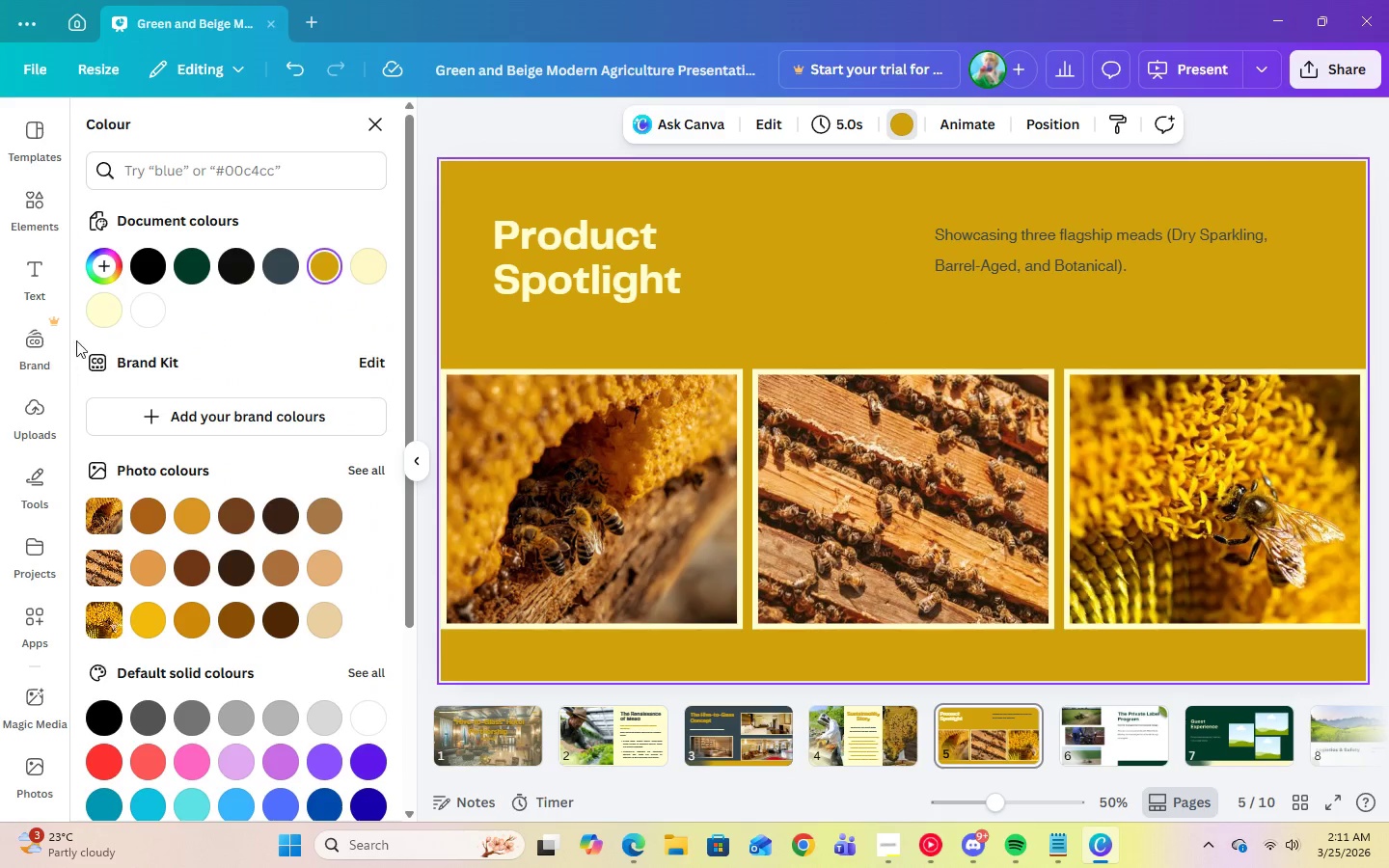 
left_click([110, 265])
 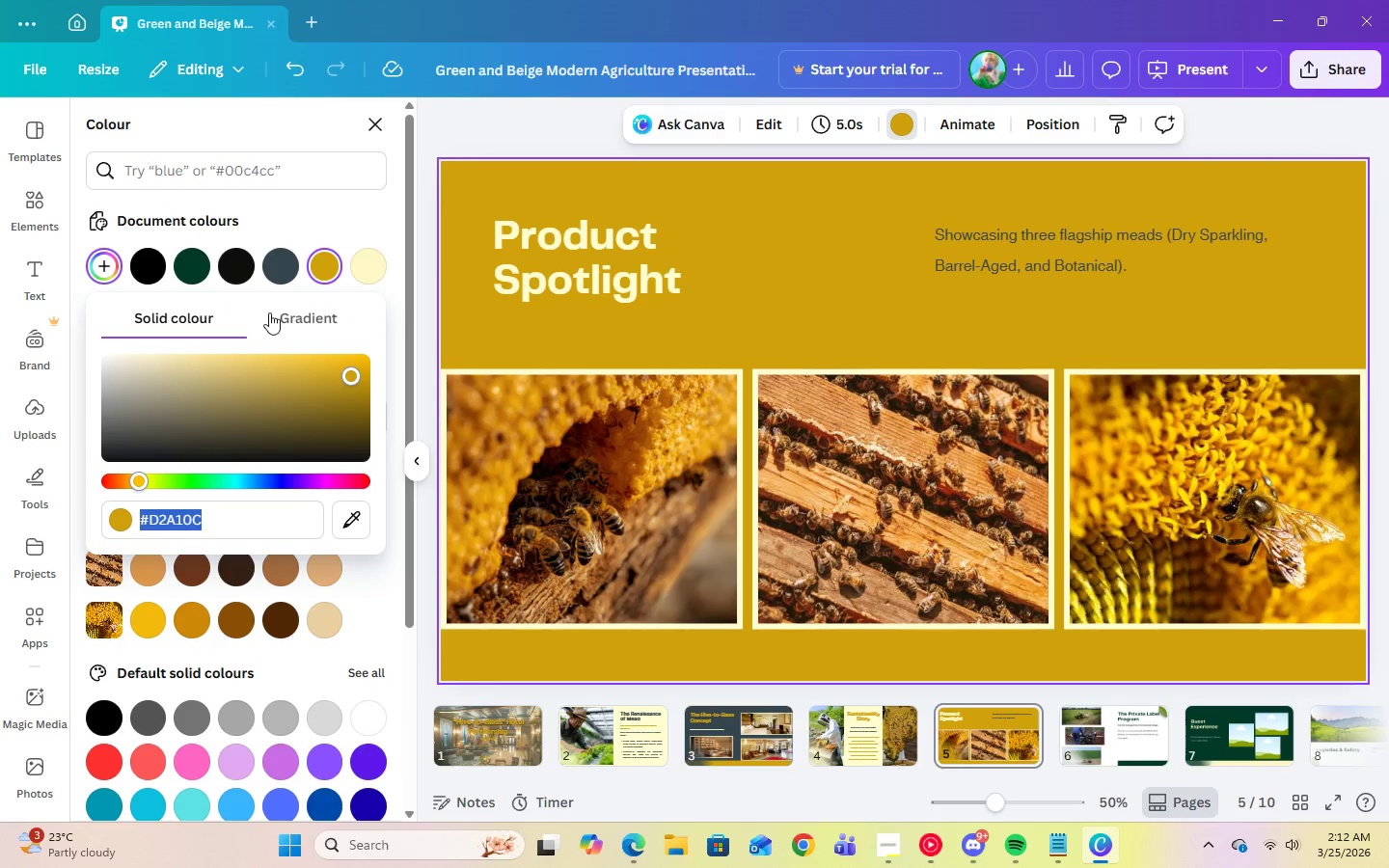 
left_click([285, 323])
 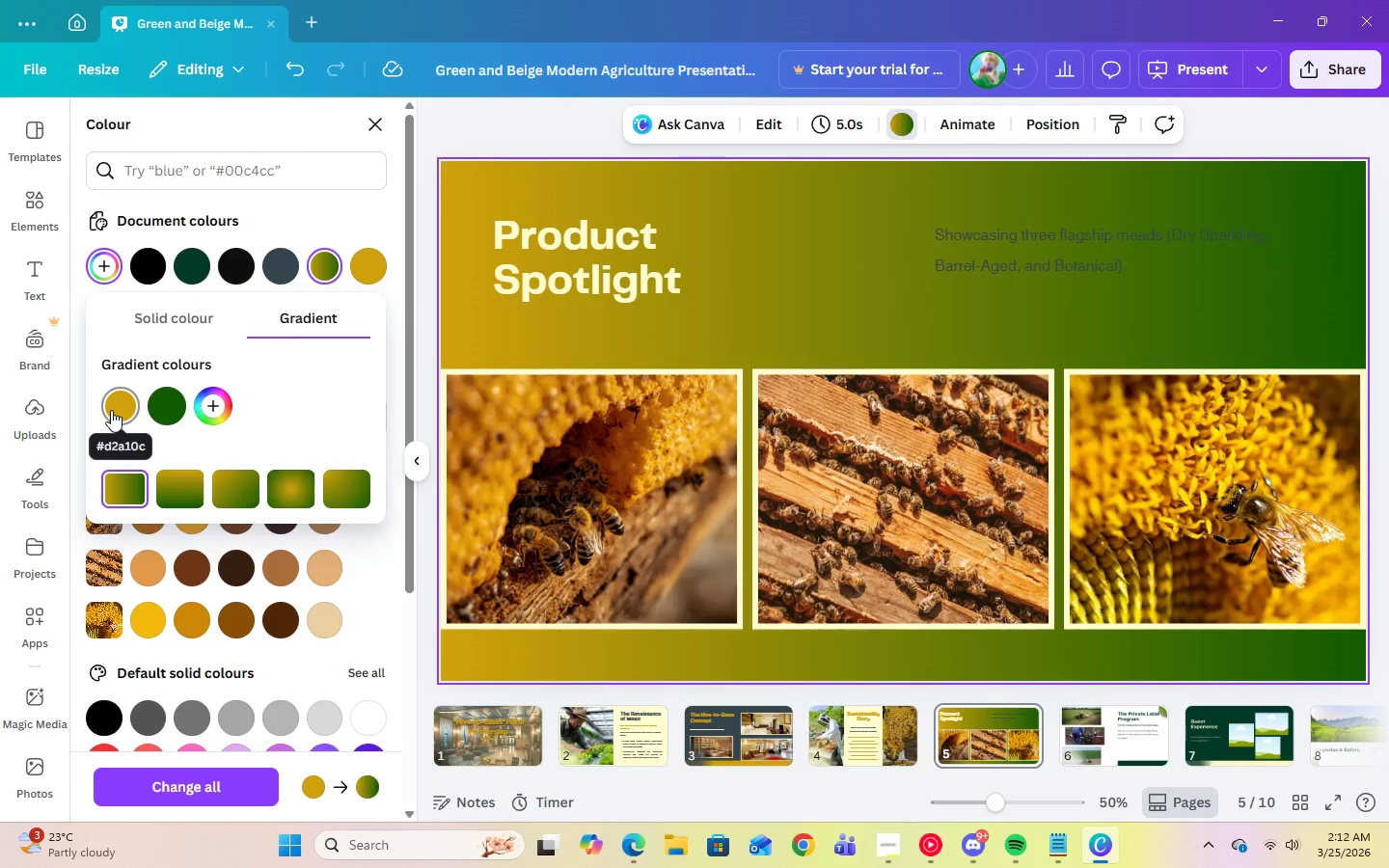 
left_click([155, 412])
 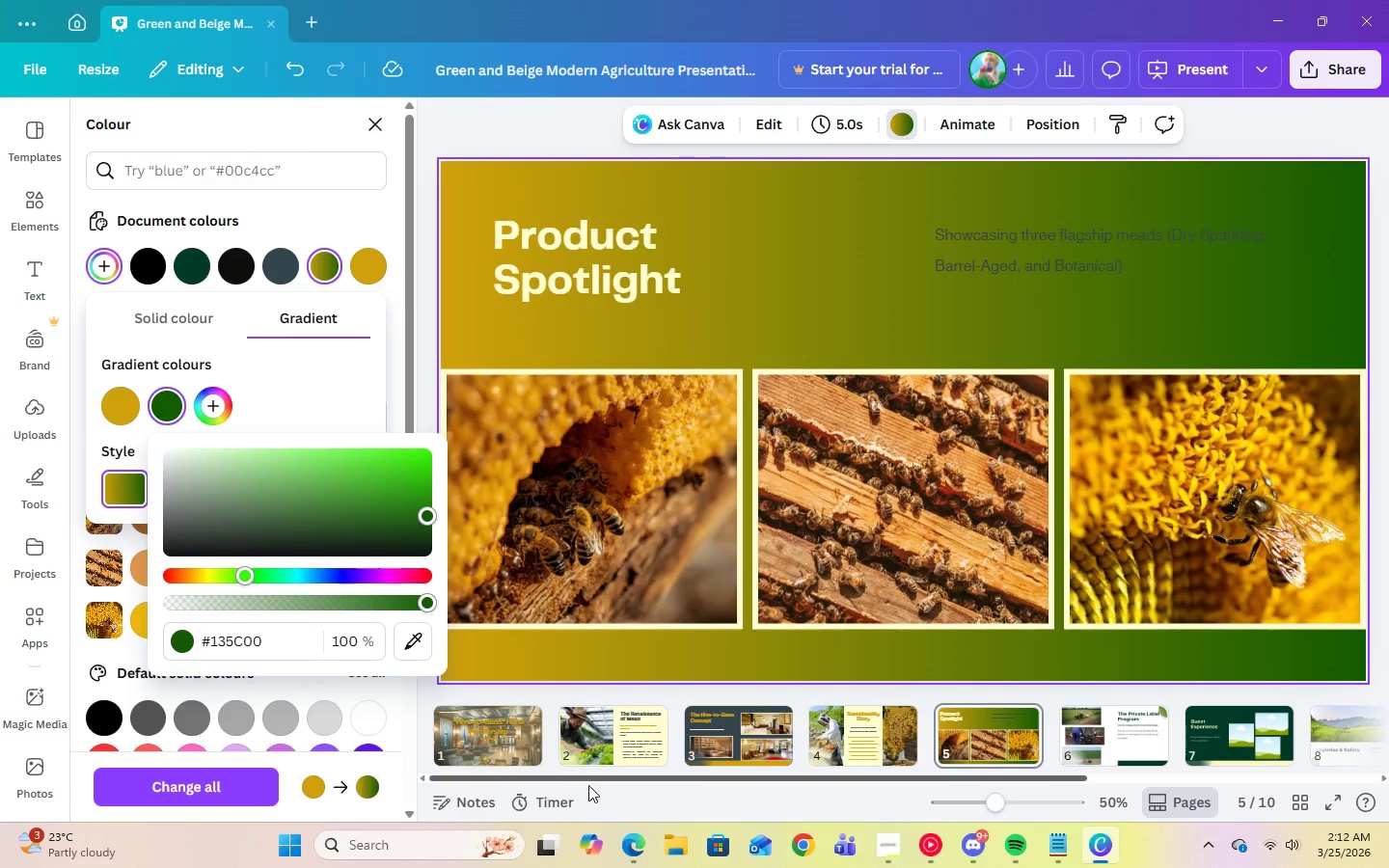 
left_click([634, 836])
 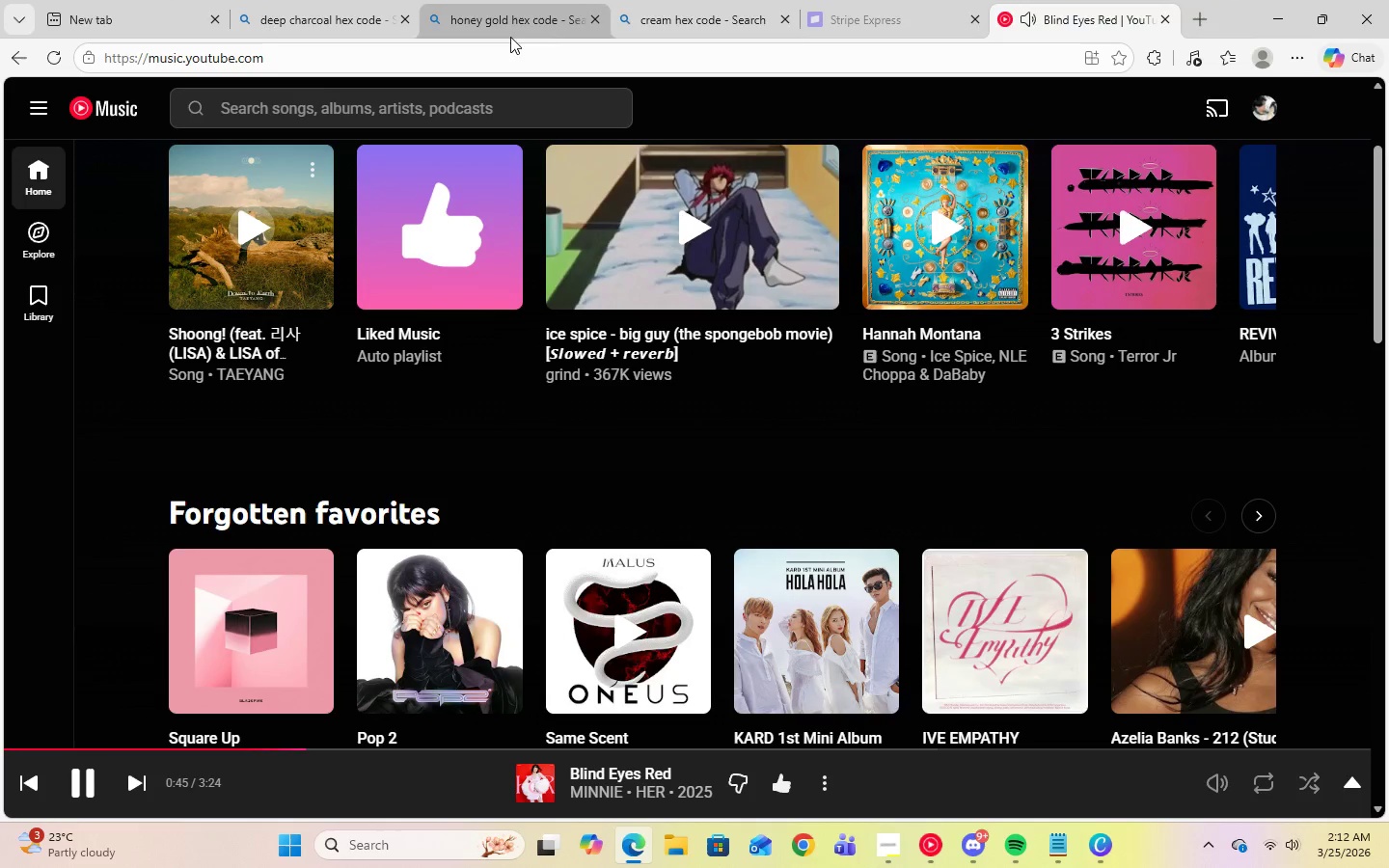 
left_click([690, 31])
 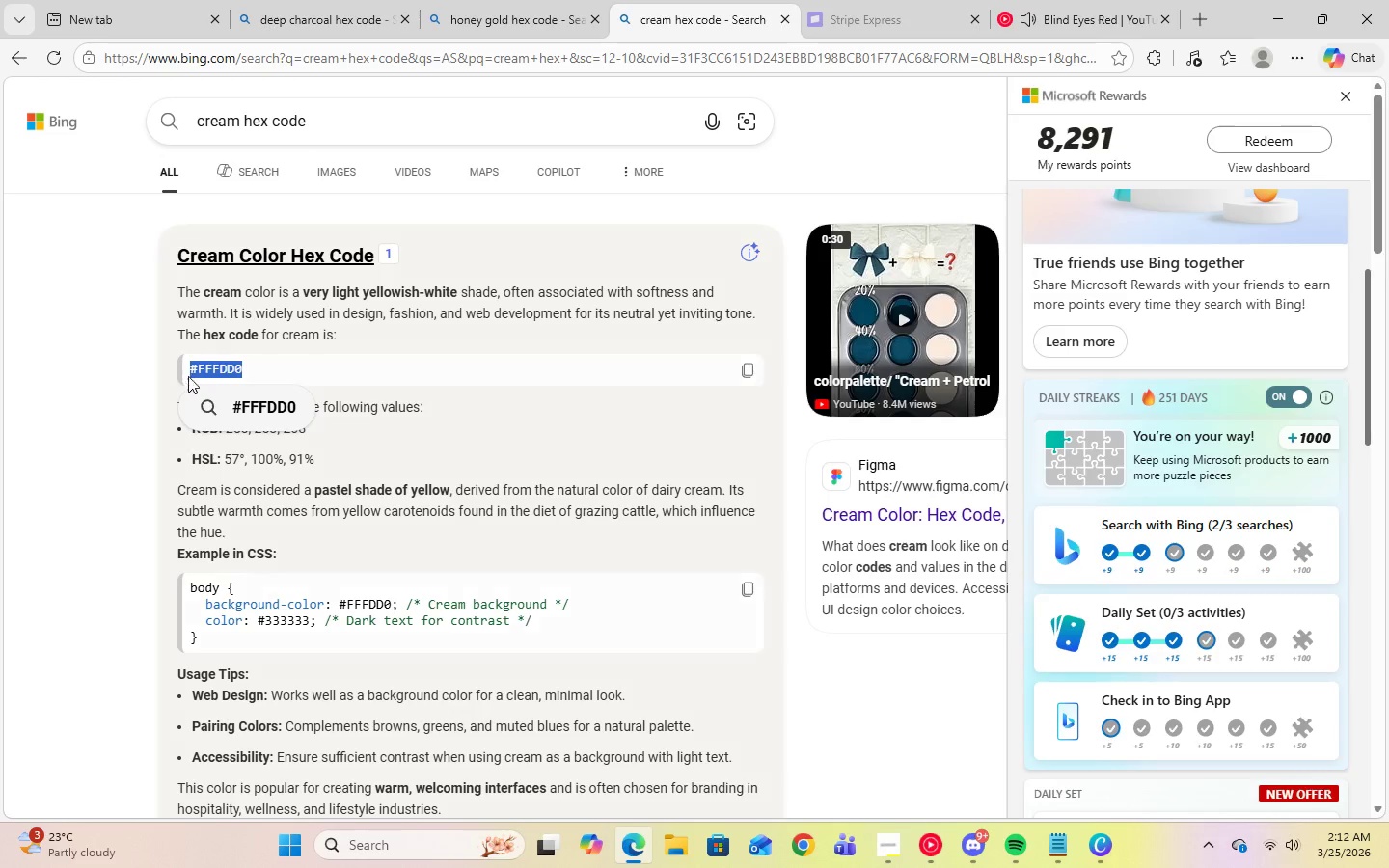 
right_click([200, 364])
 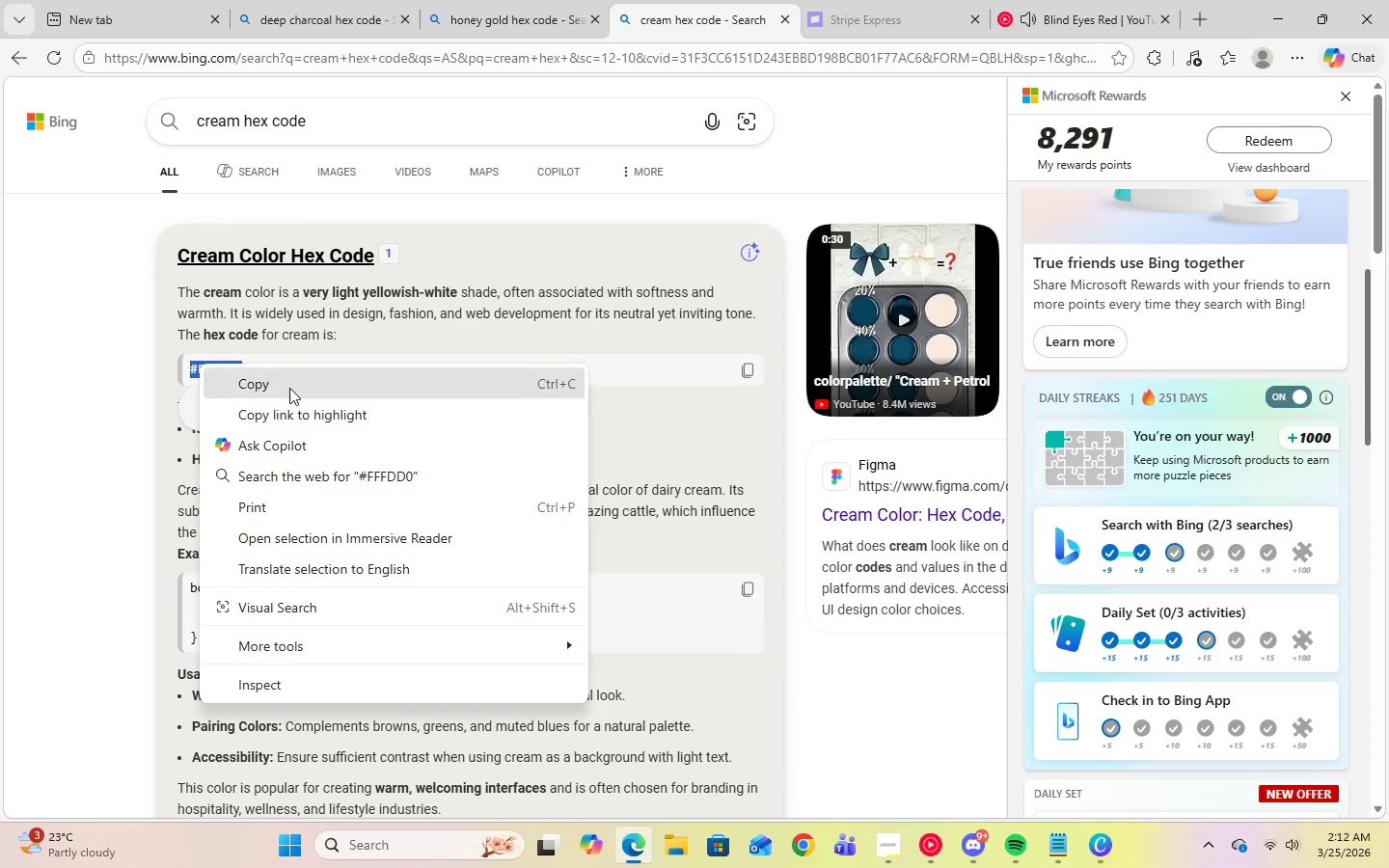 
left_click([289, 388])
 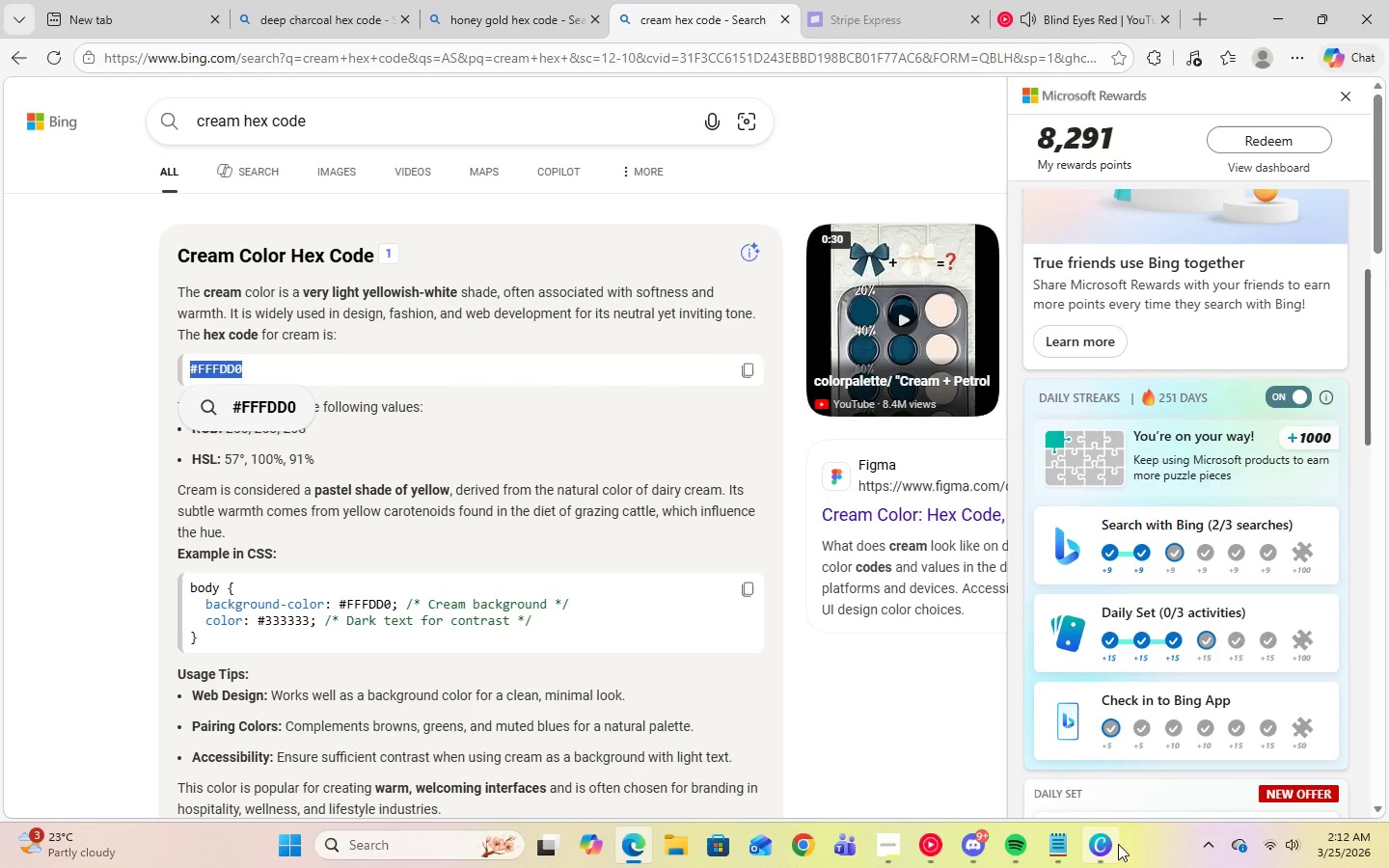 
left_click([1113, 846])
 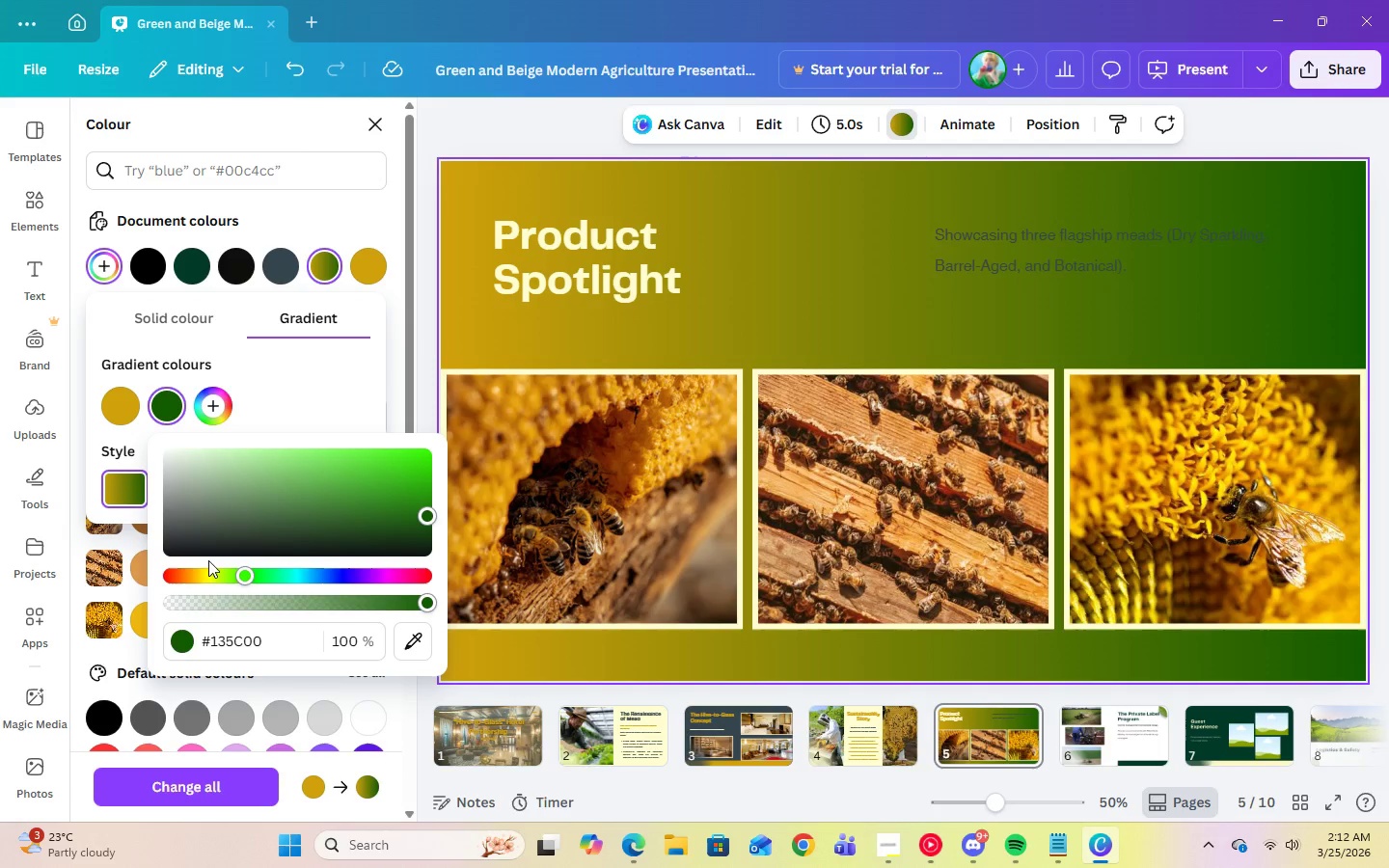 
left_click([237, 652])
 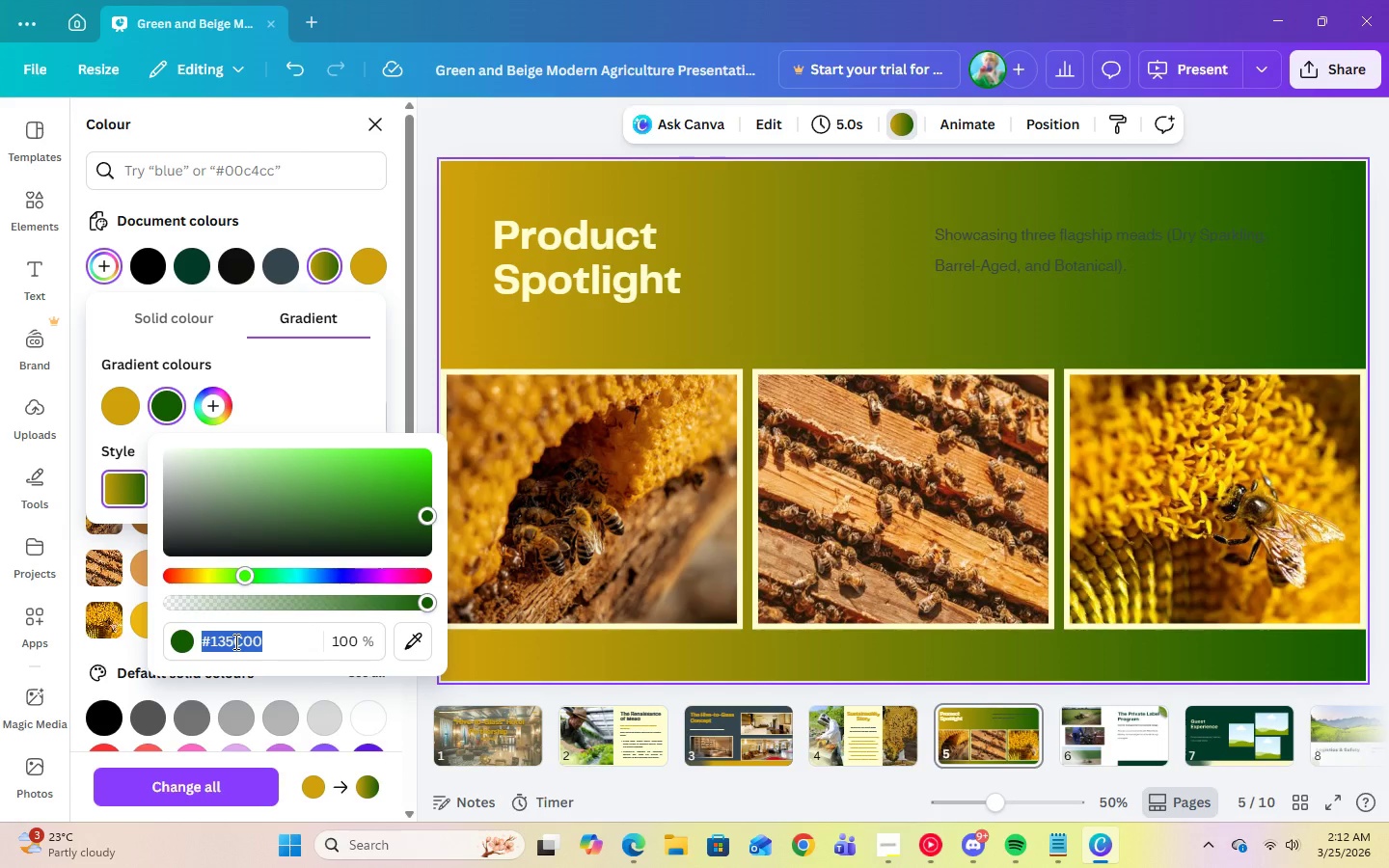 
right_click([234, 641])
 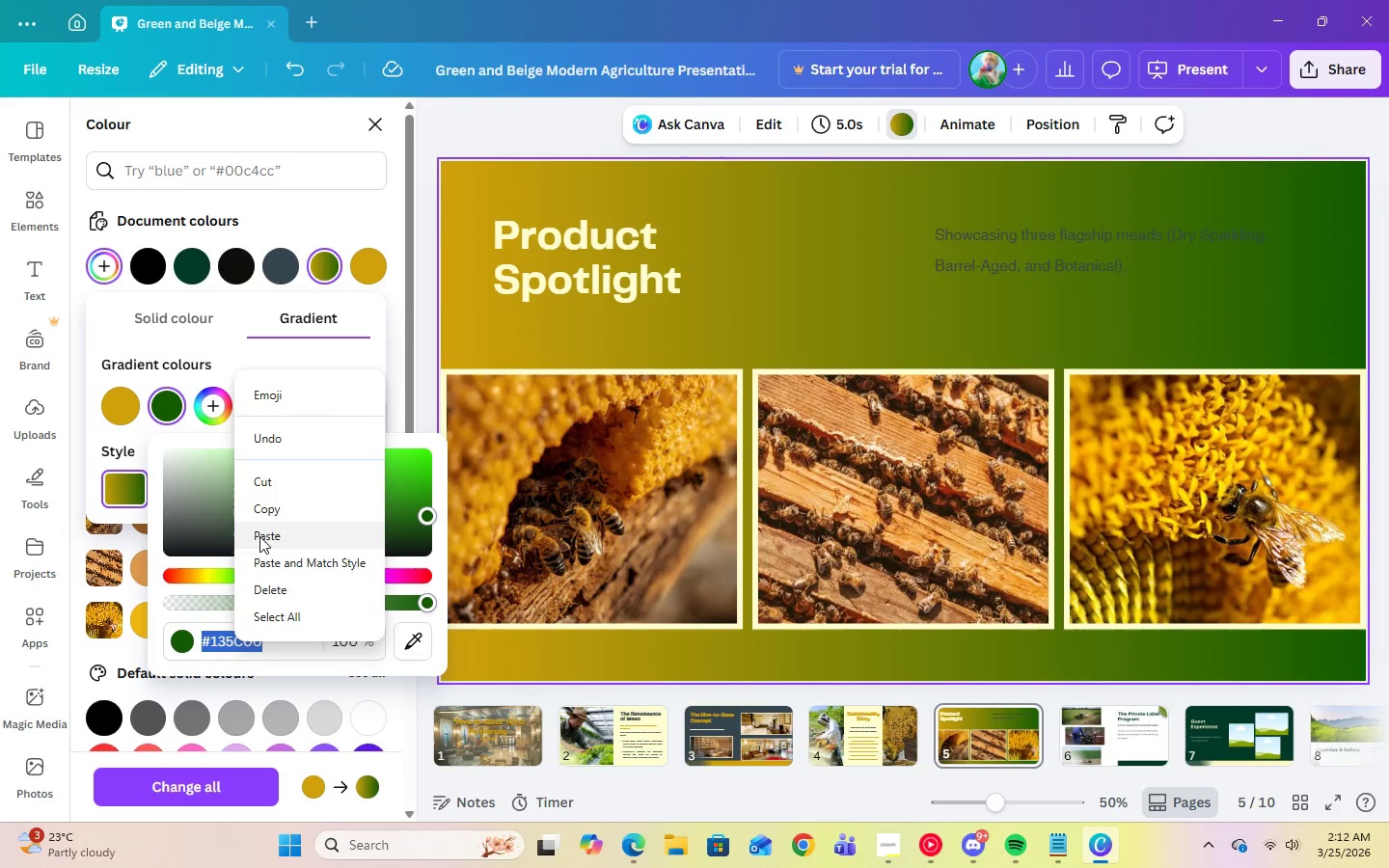 
left_click([259, 533])
 